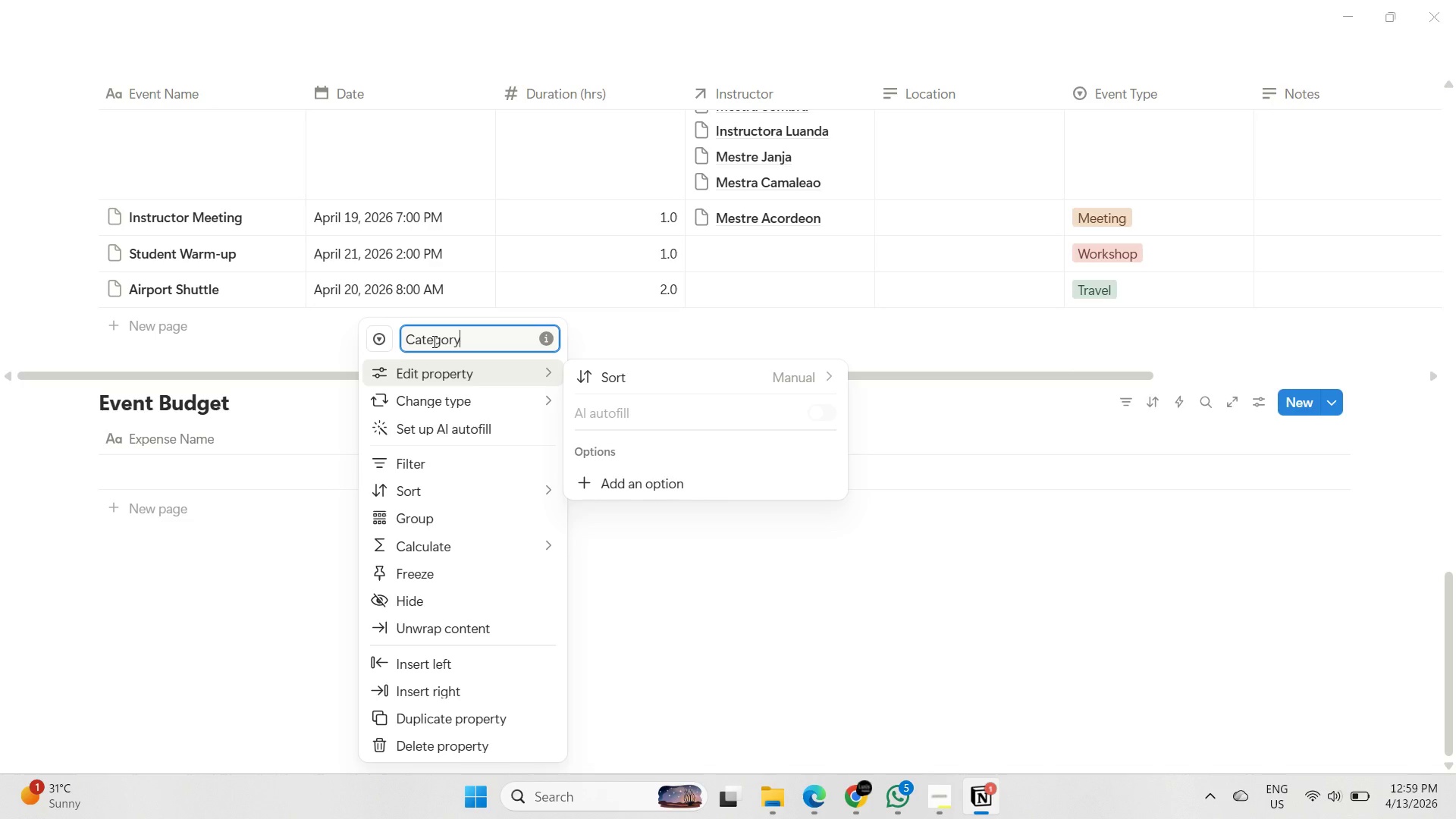 
key(Enter)
 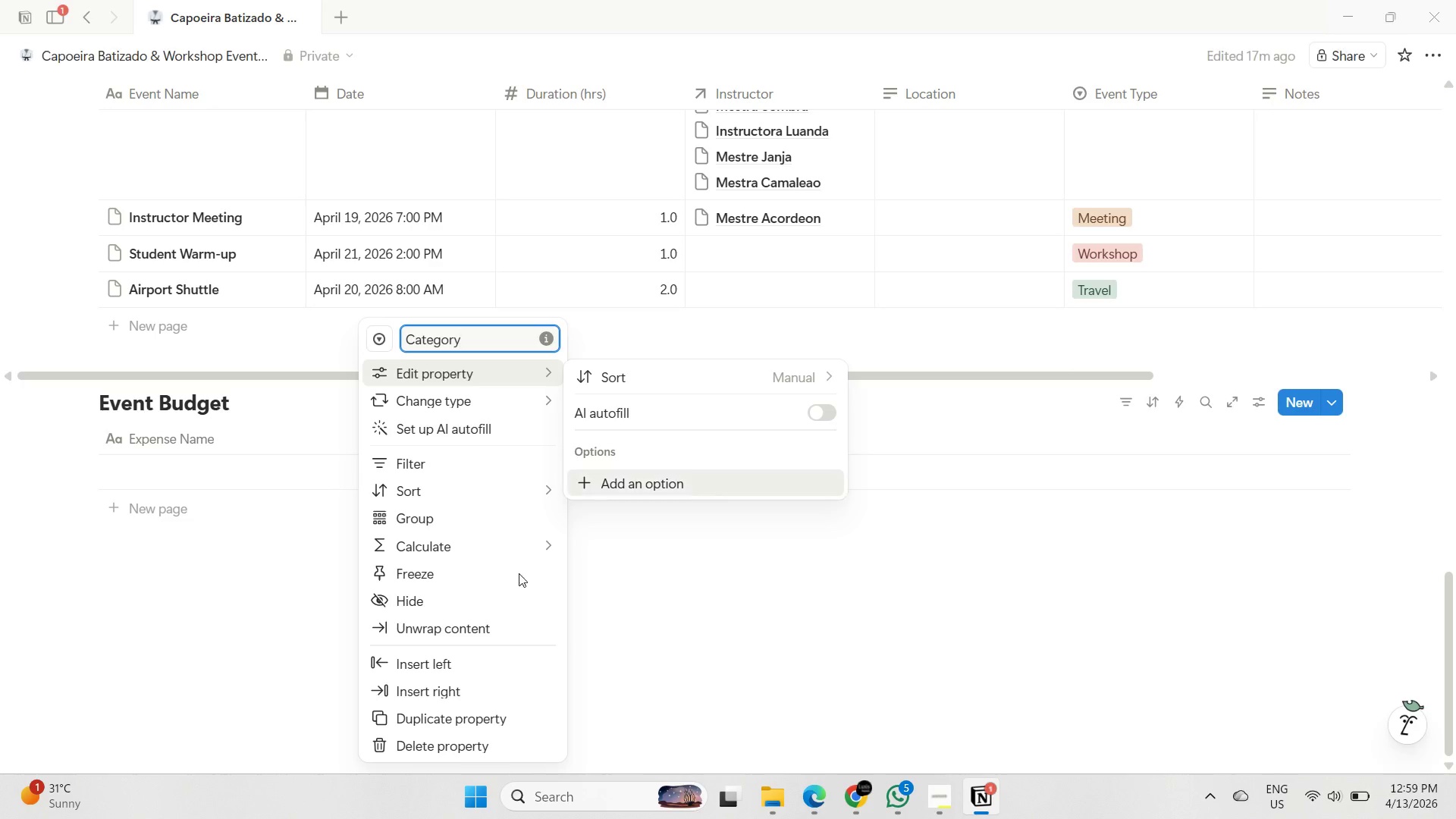 
left_click([709, 568])
 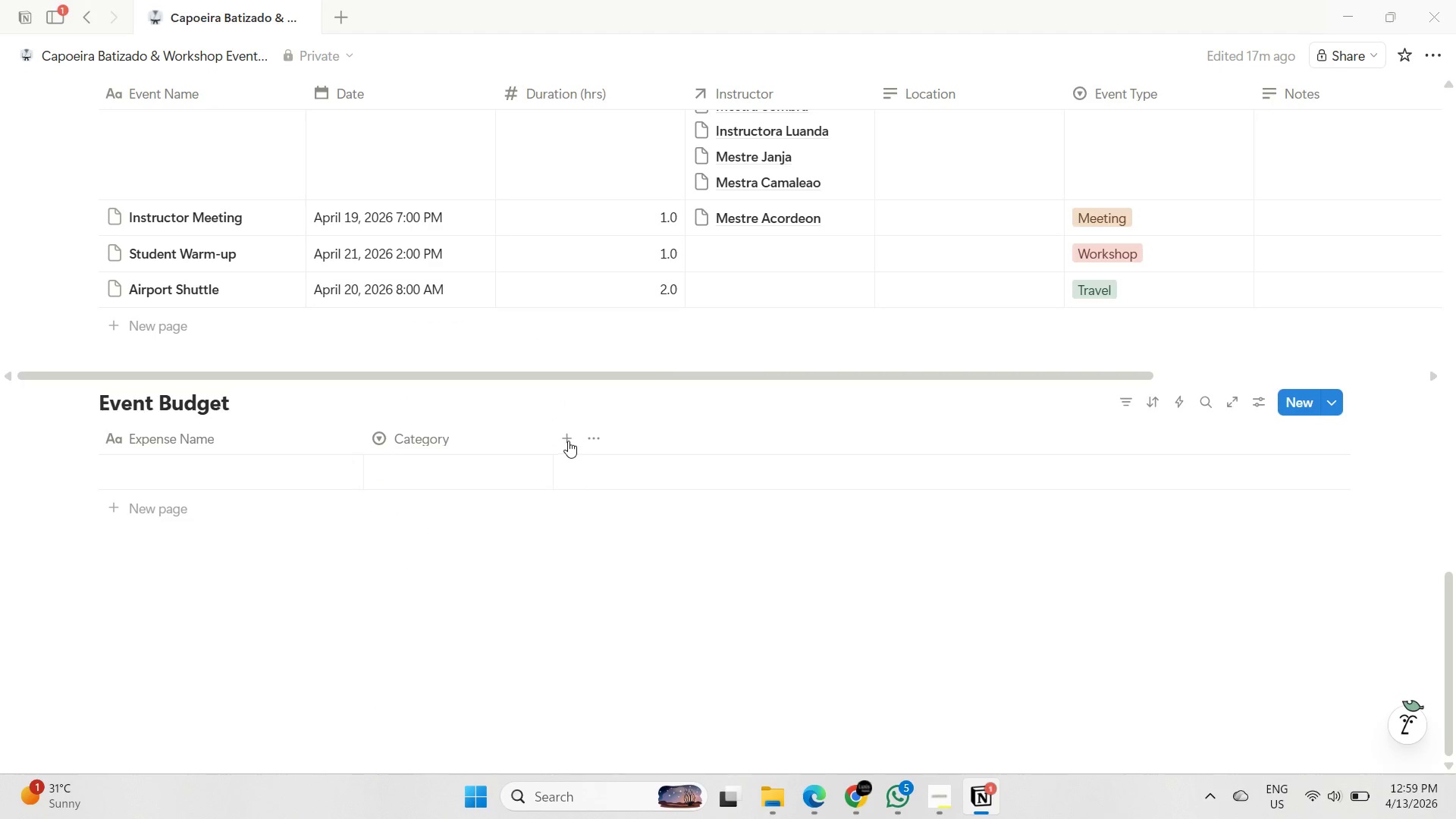 
left_click([570, 438])
 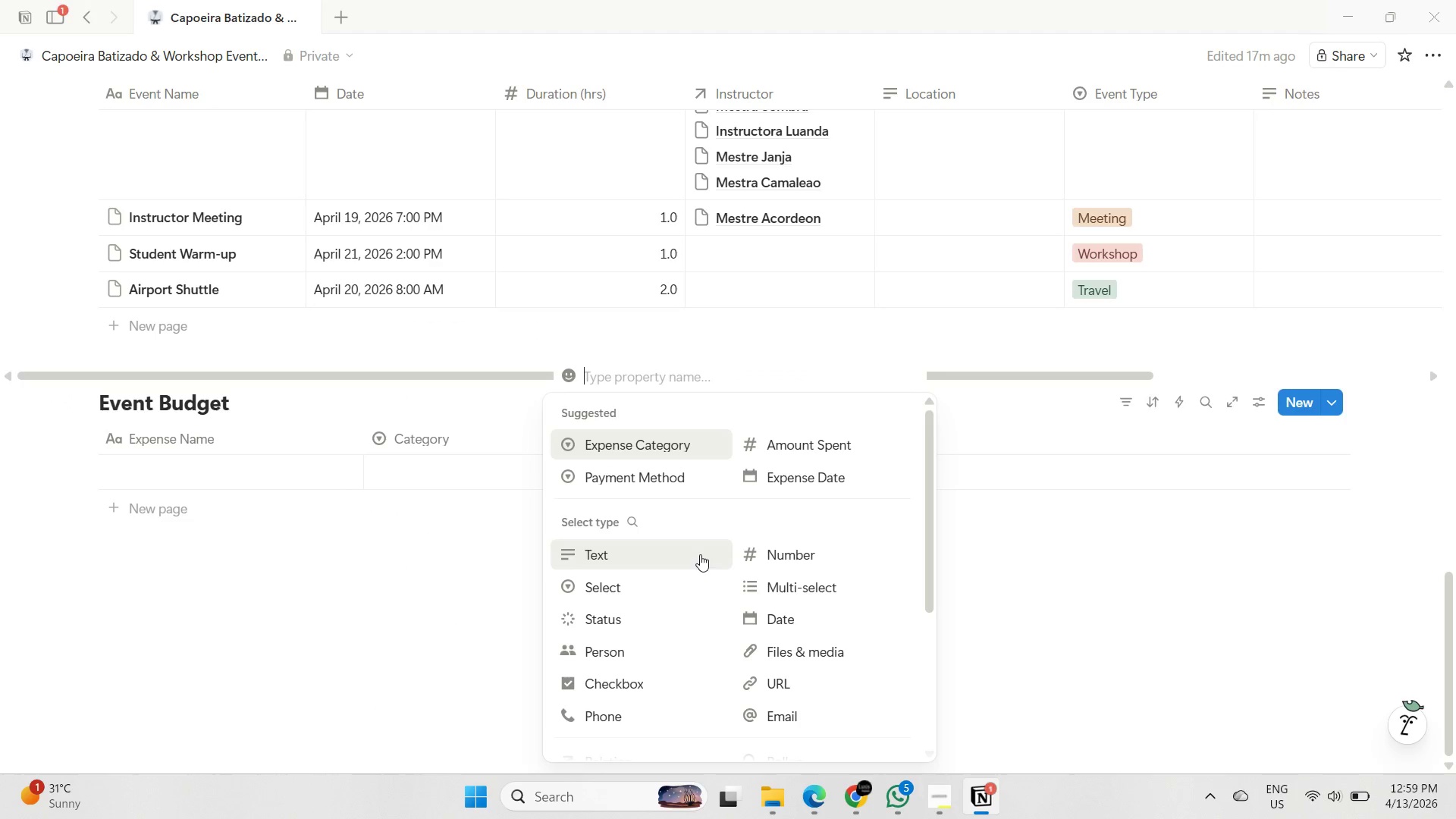 
left_click([782, 550])
 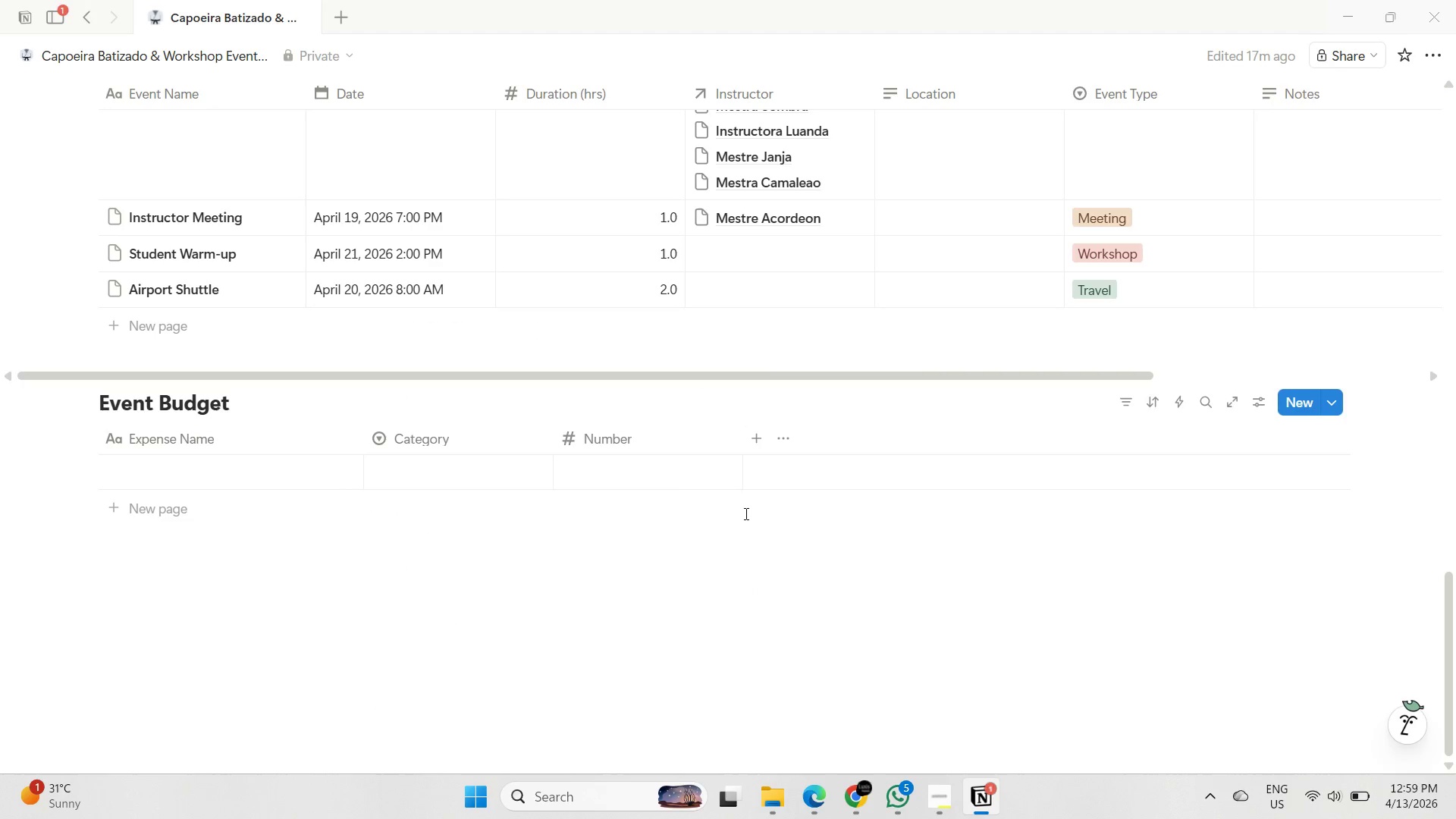 
left_click([606, 438])
 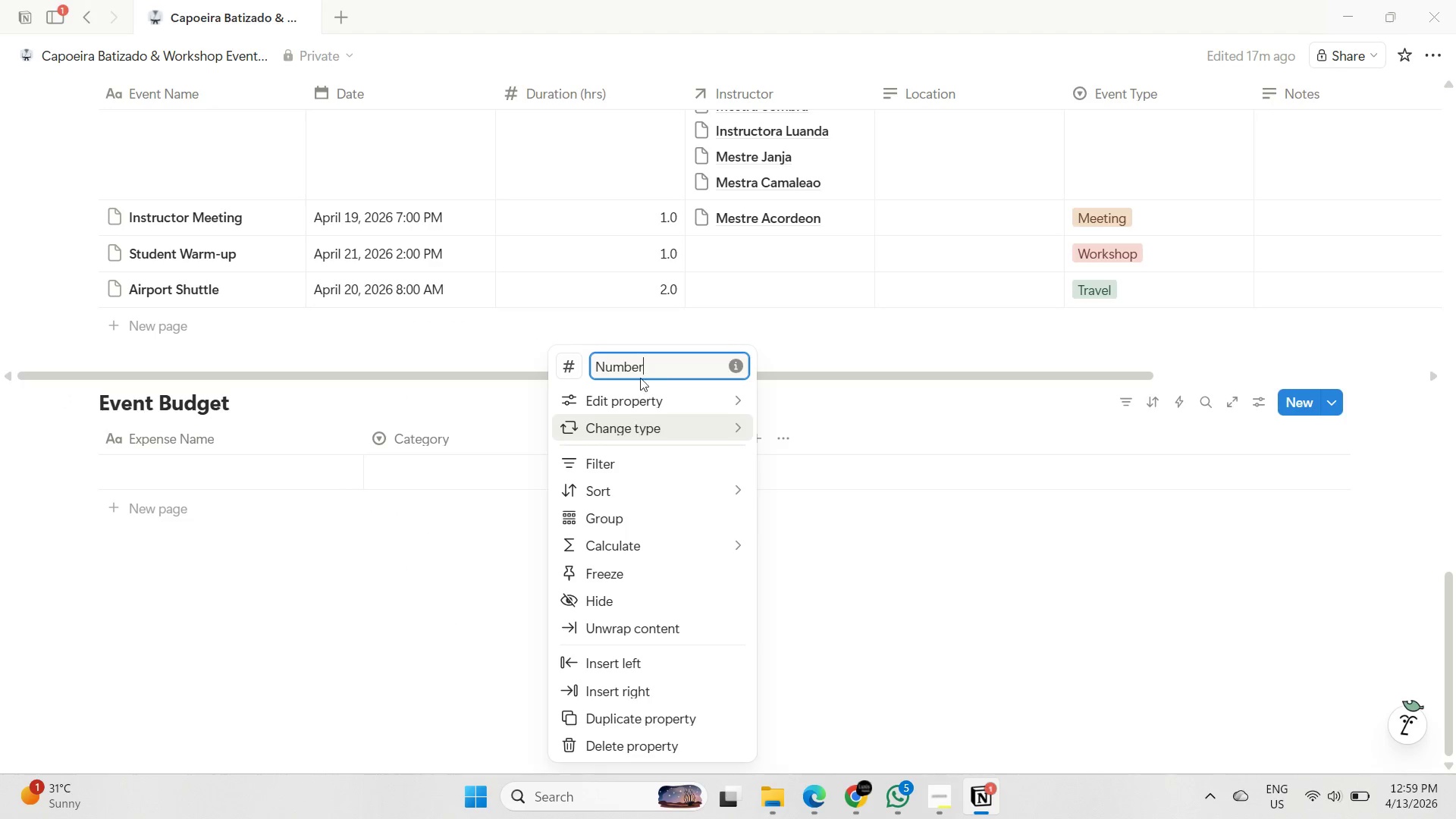 
double_click([632, 364])
 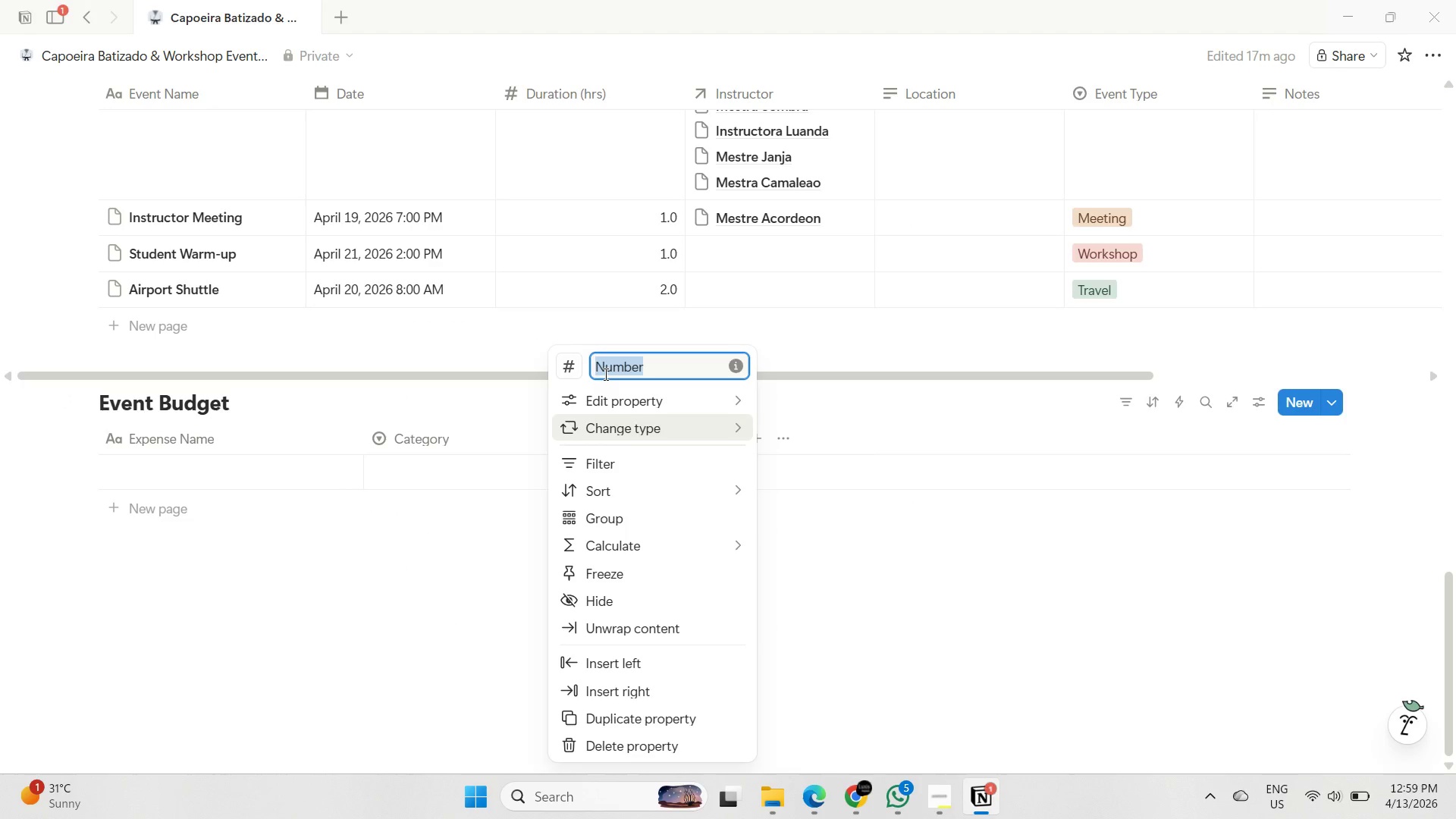 
type(Amount)
 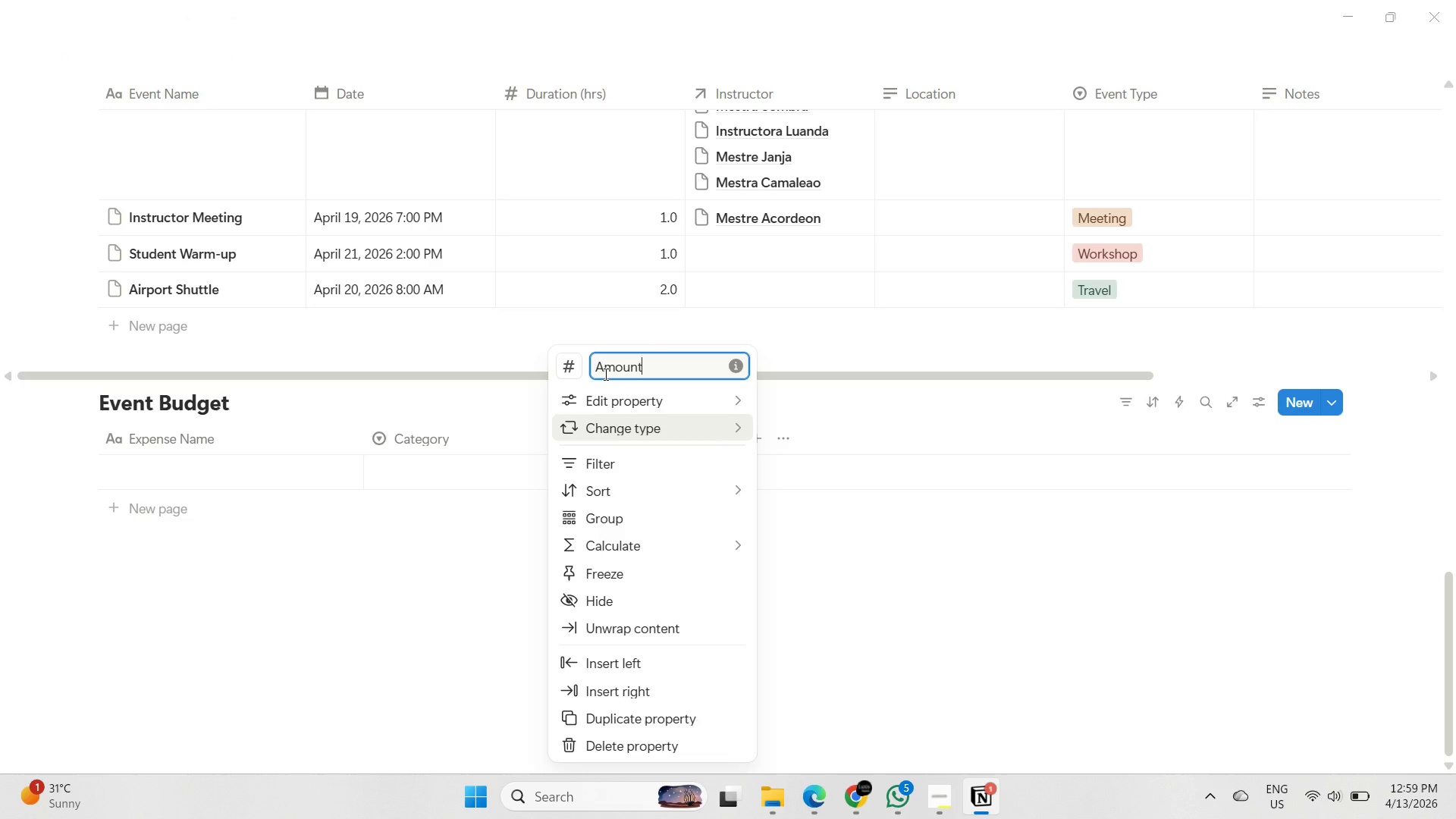 
key(Enter)
 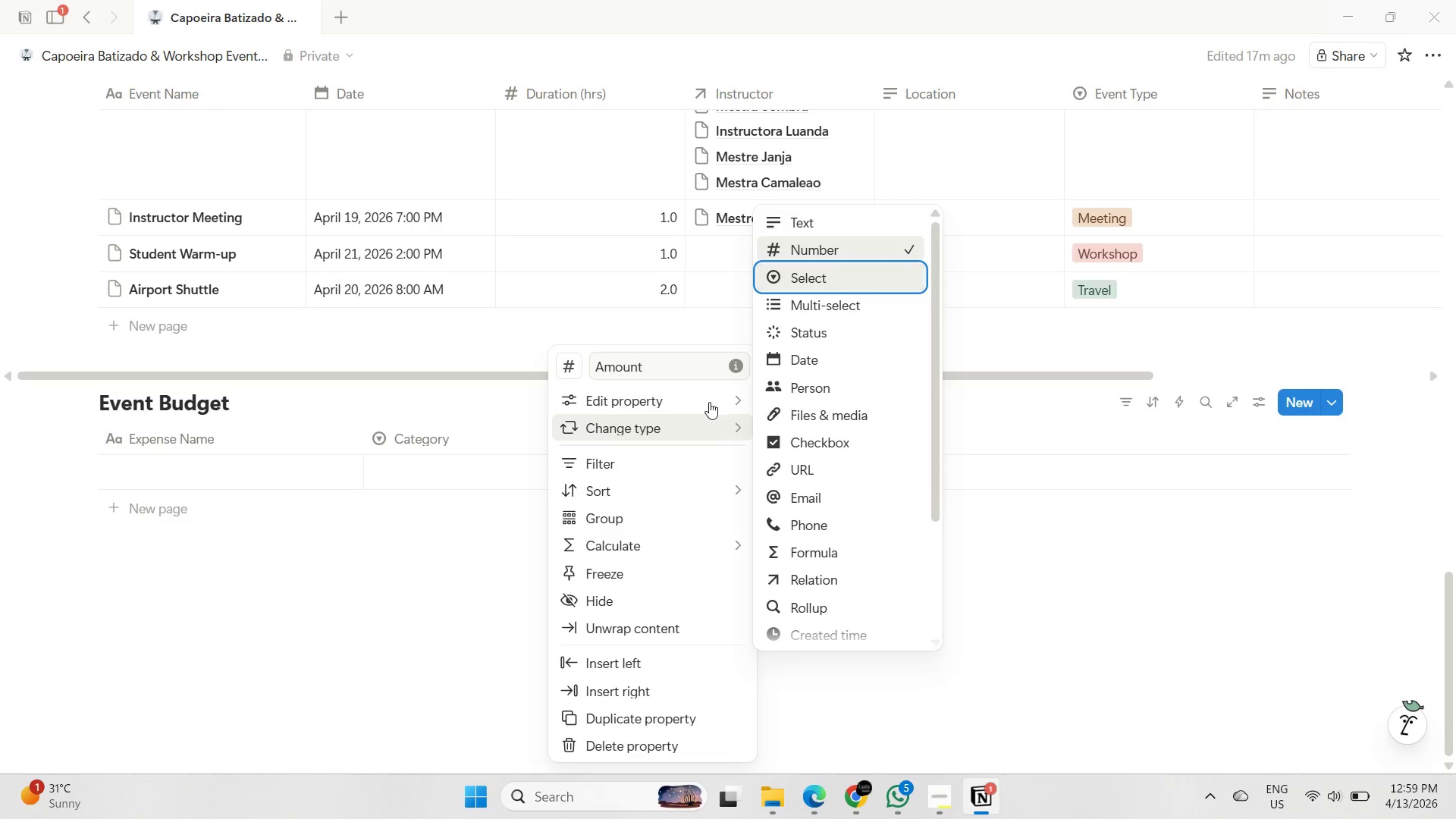 
left_click([726, 406])
 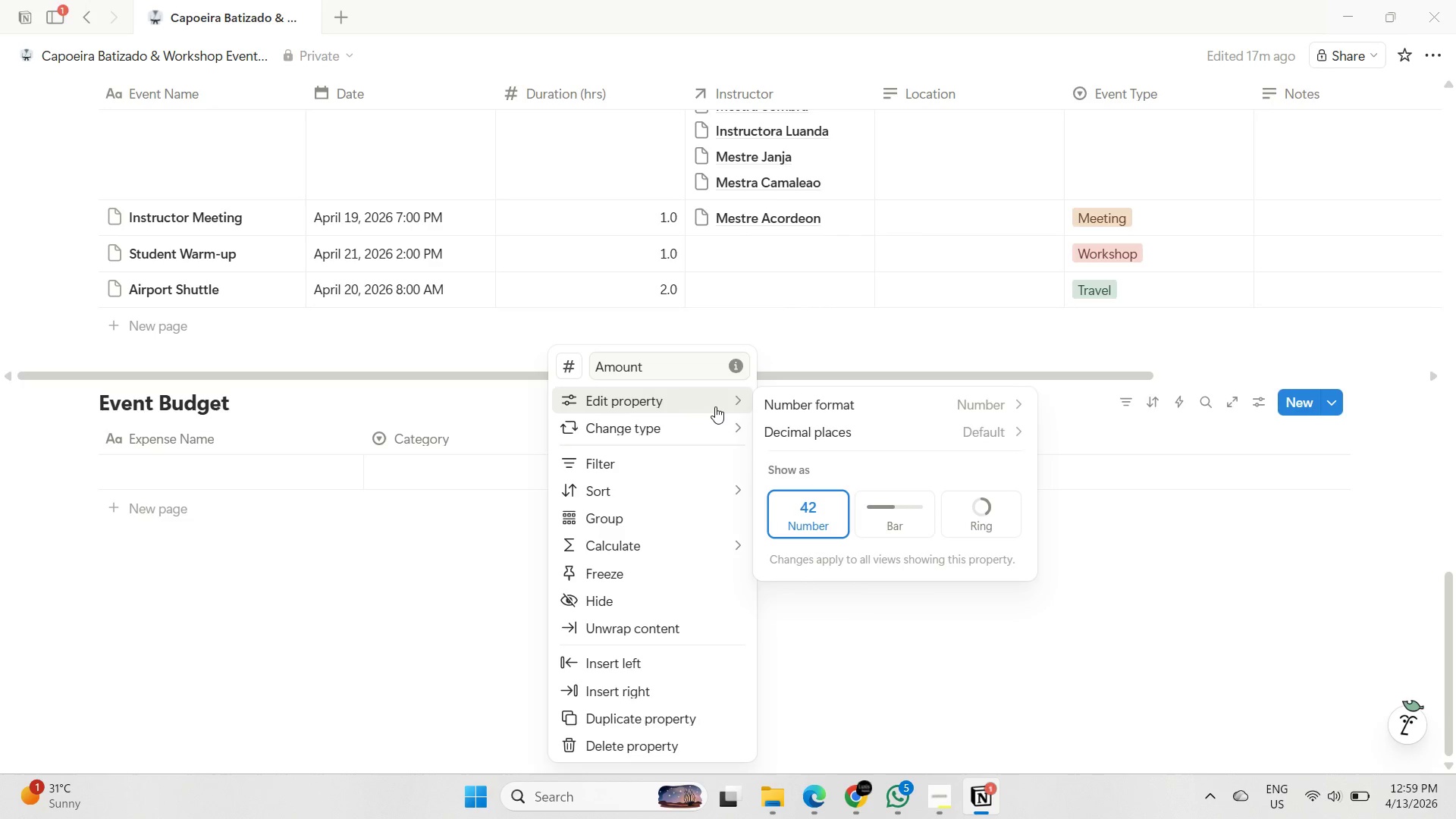 
left_click([950, 403])
 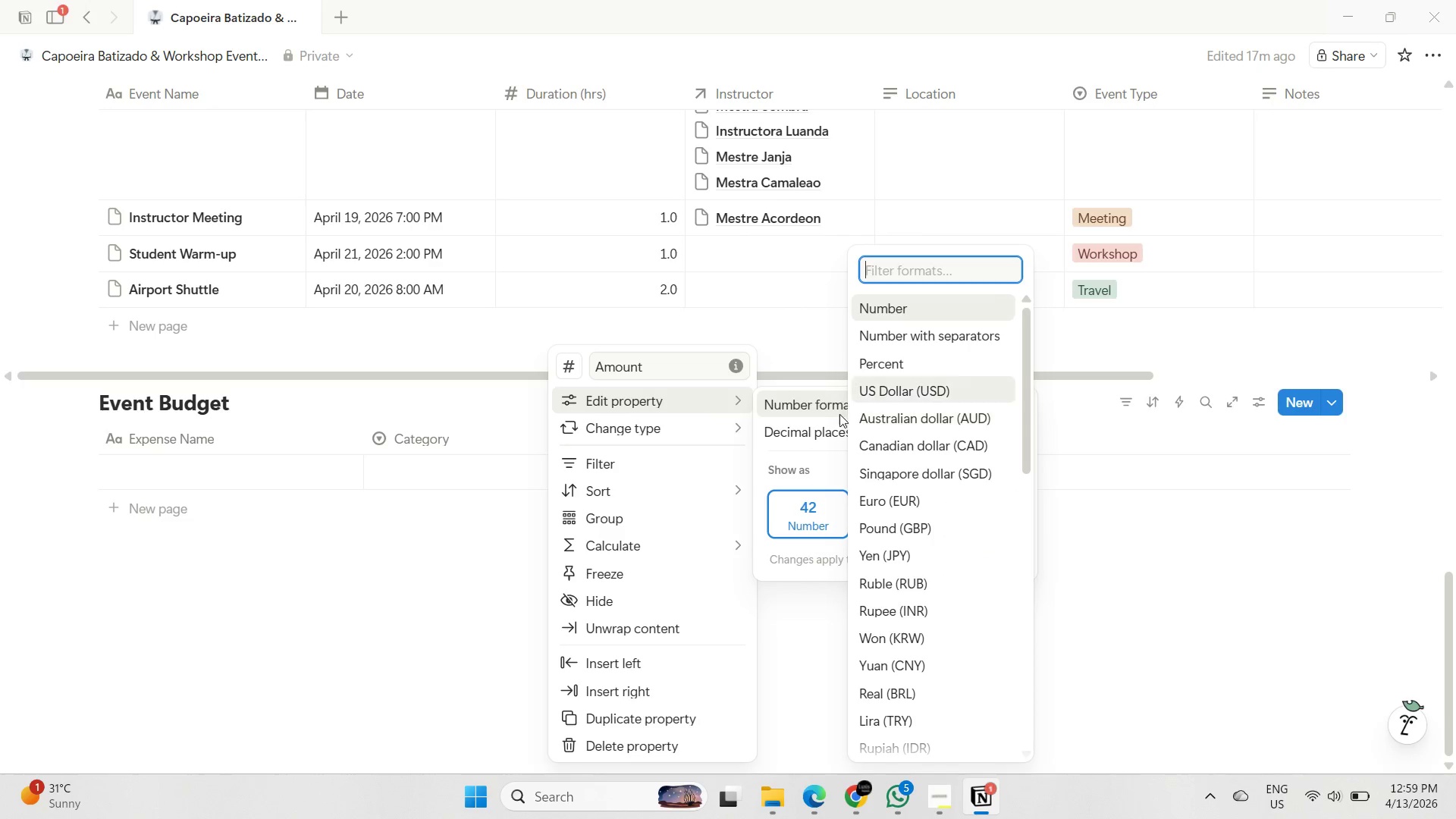 
left_click([826, 427])
 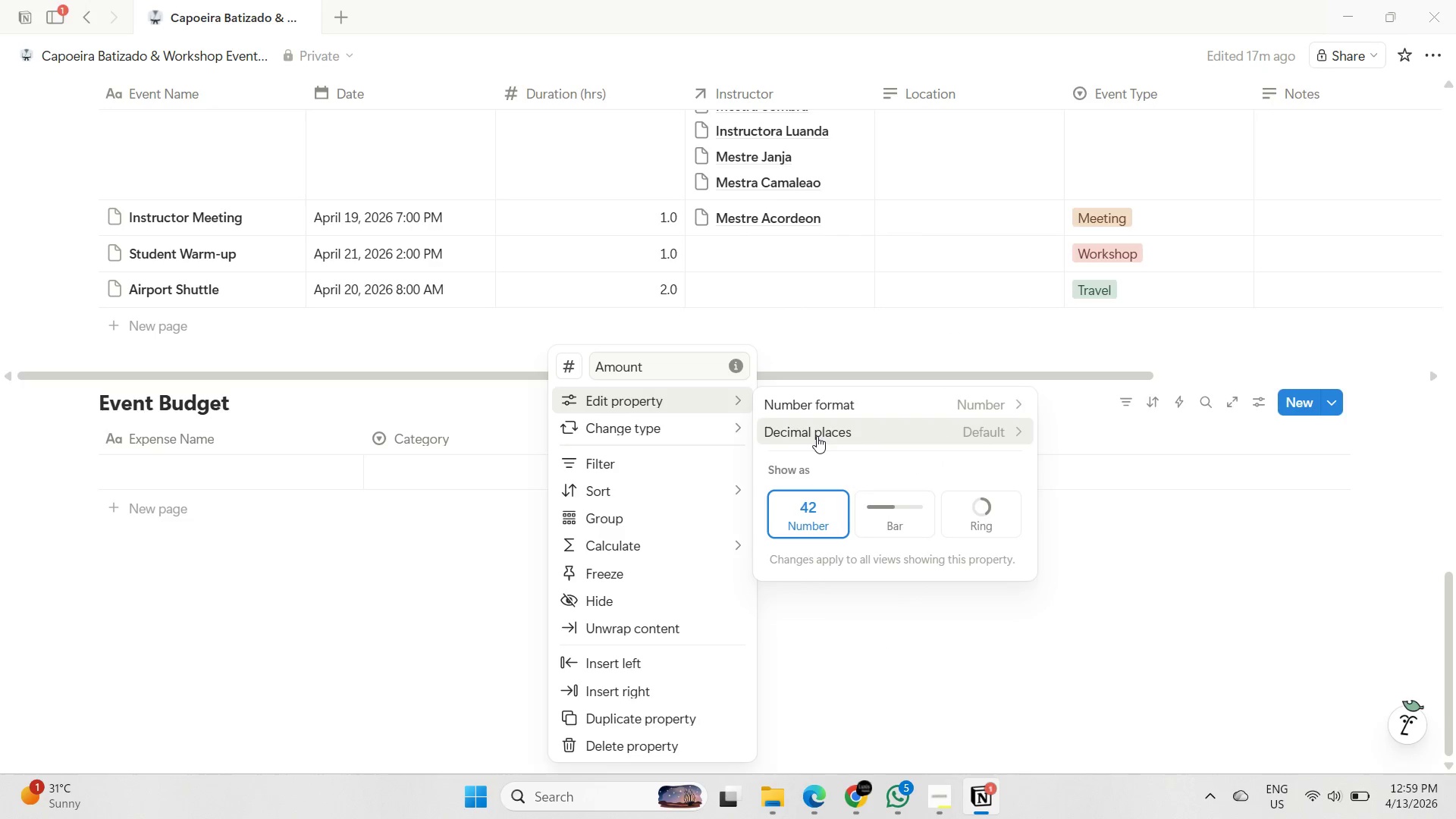 
left_click([817, 436])
 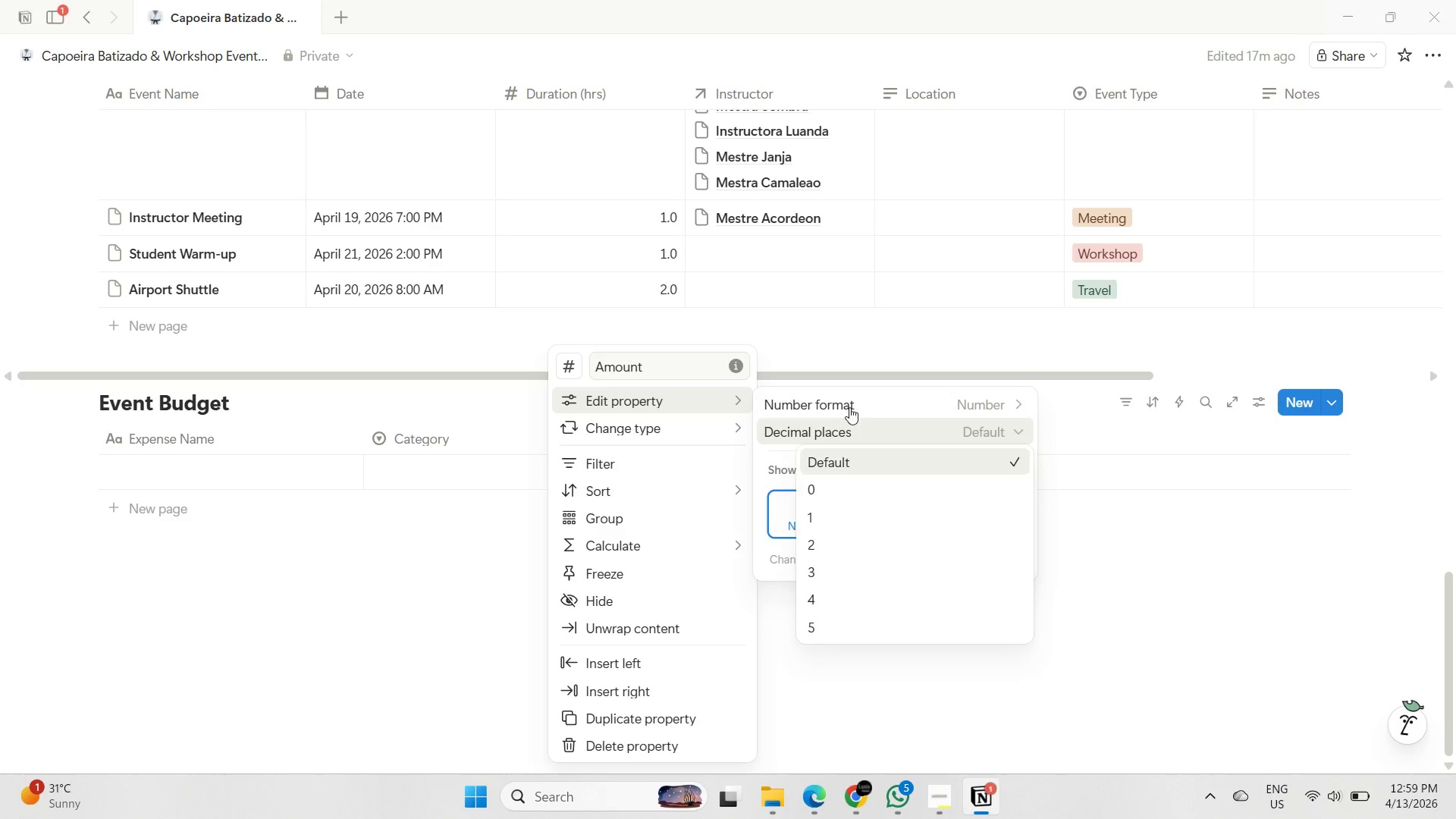 
double_click([884, 406])
 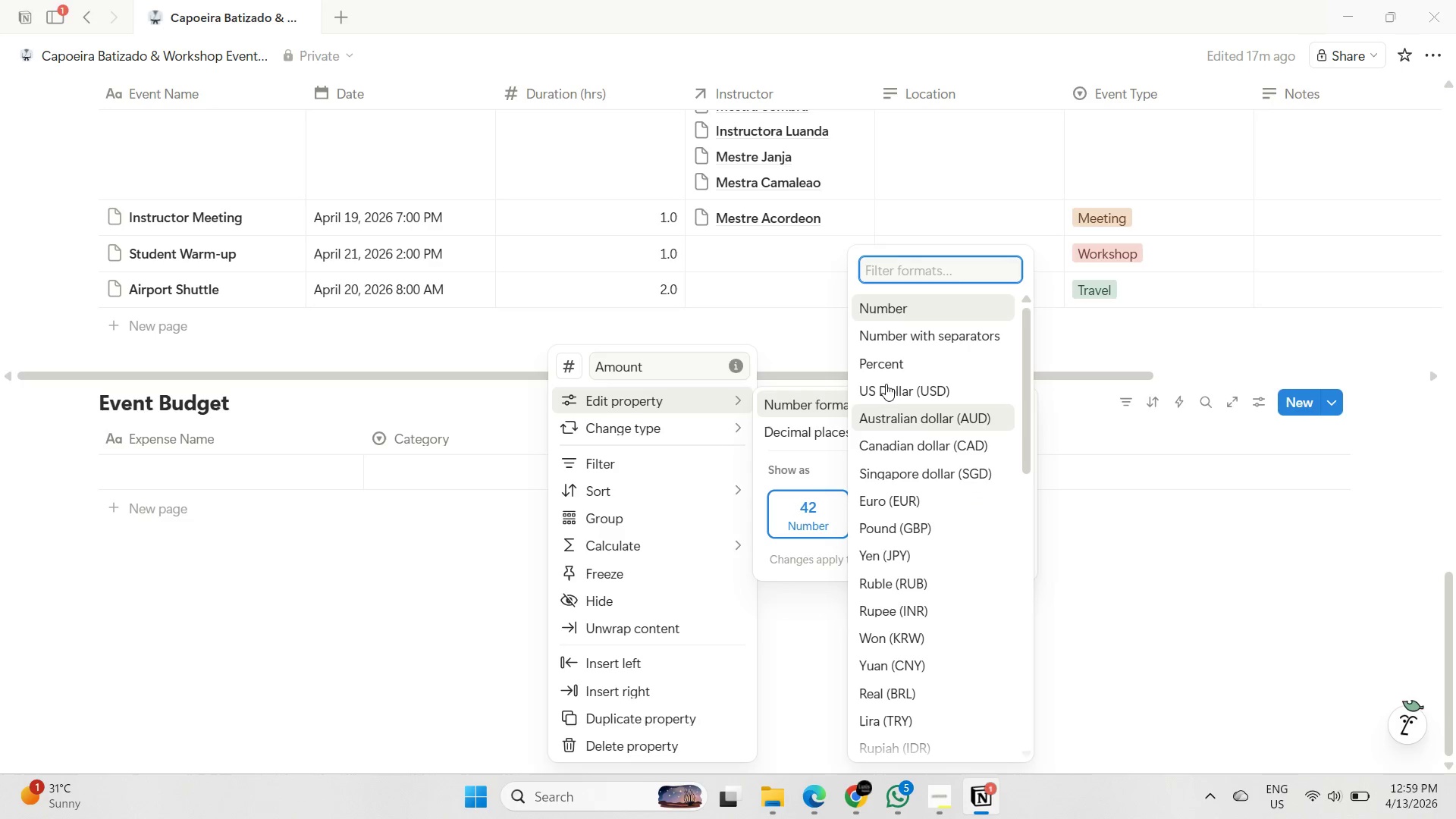 
left_click([887, 380])
 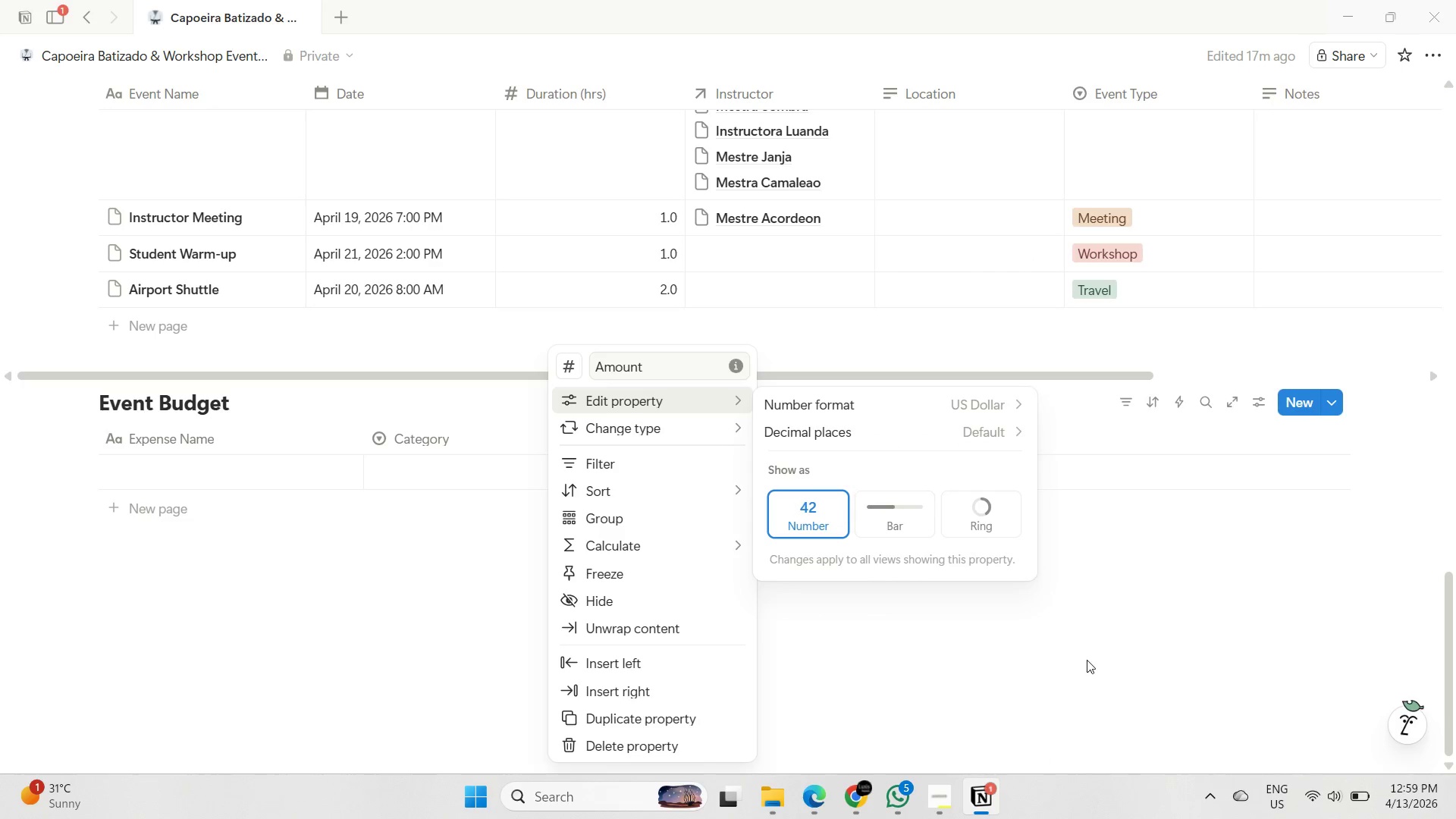 
left_click([1087, 660])
 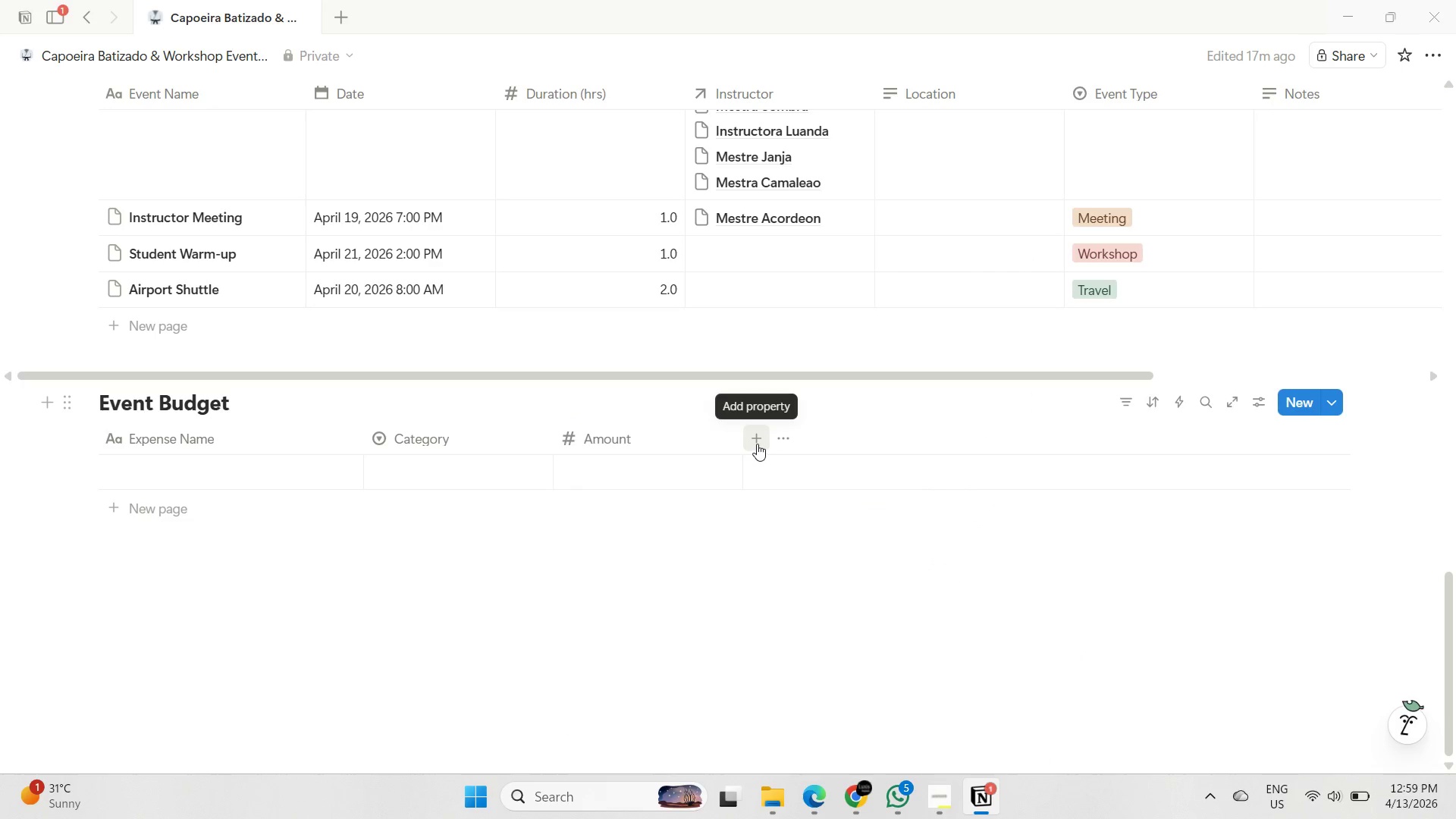 
left_click([757, 444])
 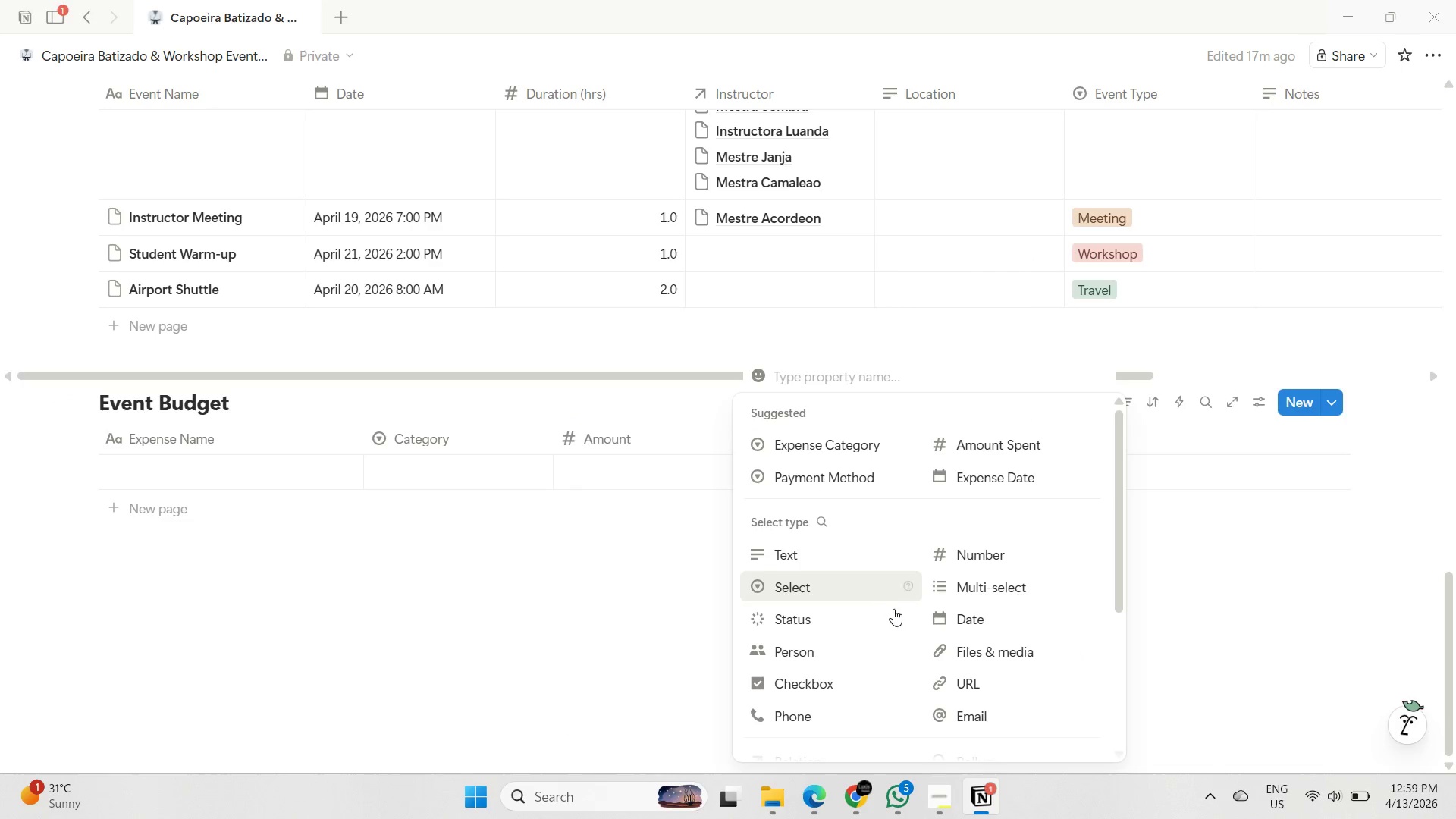 
left_click([943, 614])
 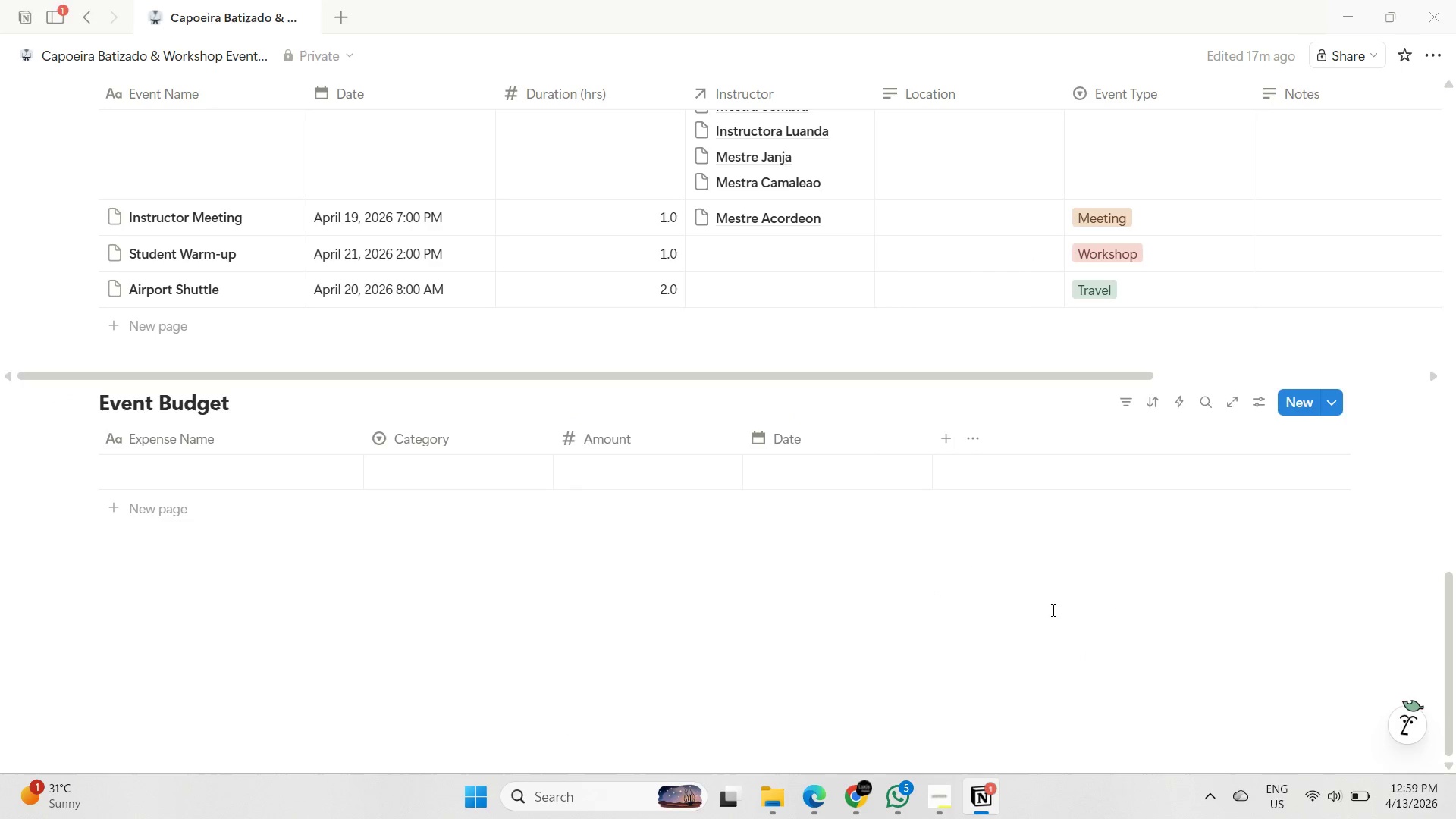 
left_click([1062, 613])
 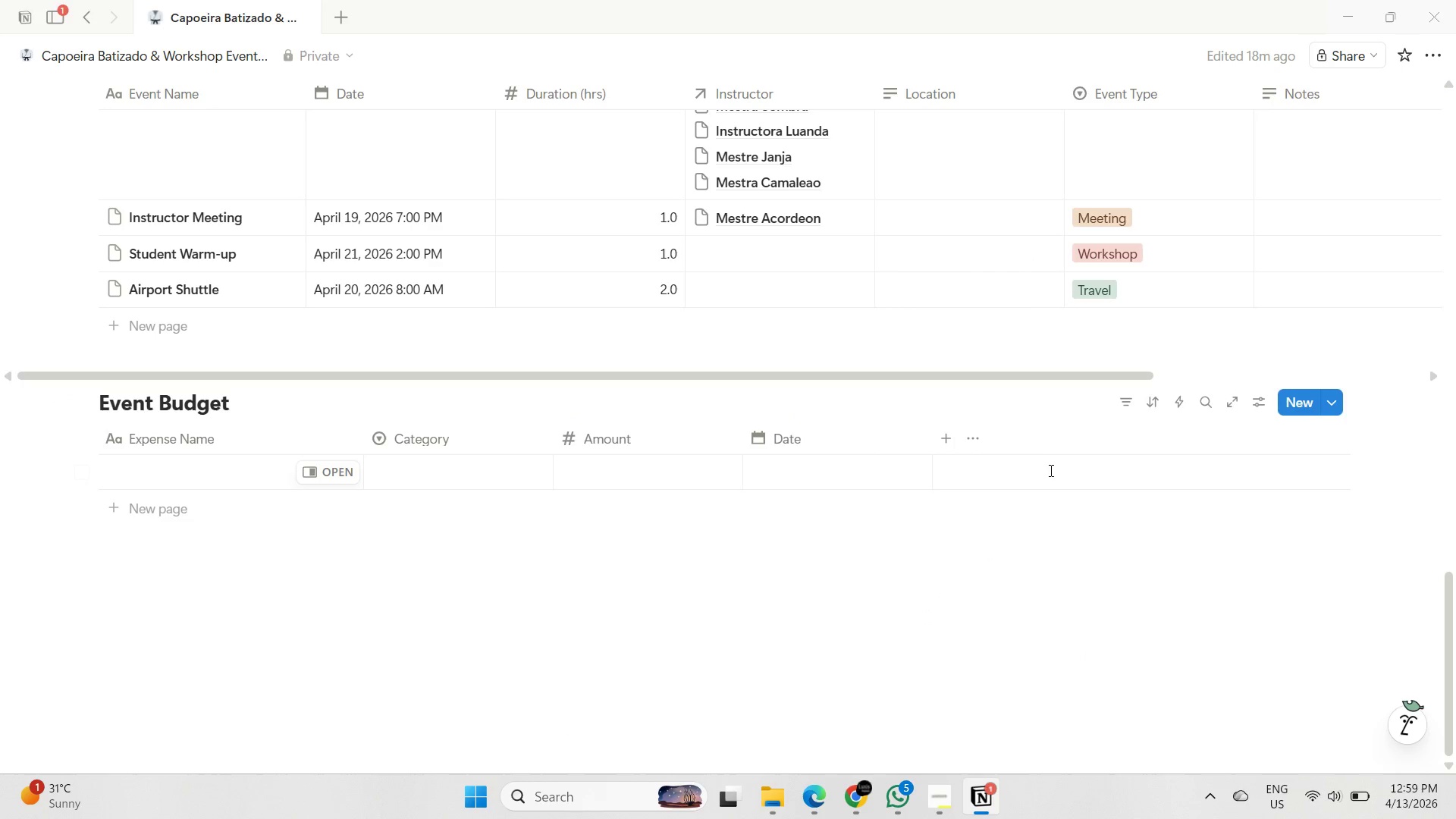 
mouse_move([942, 462])
 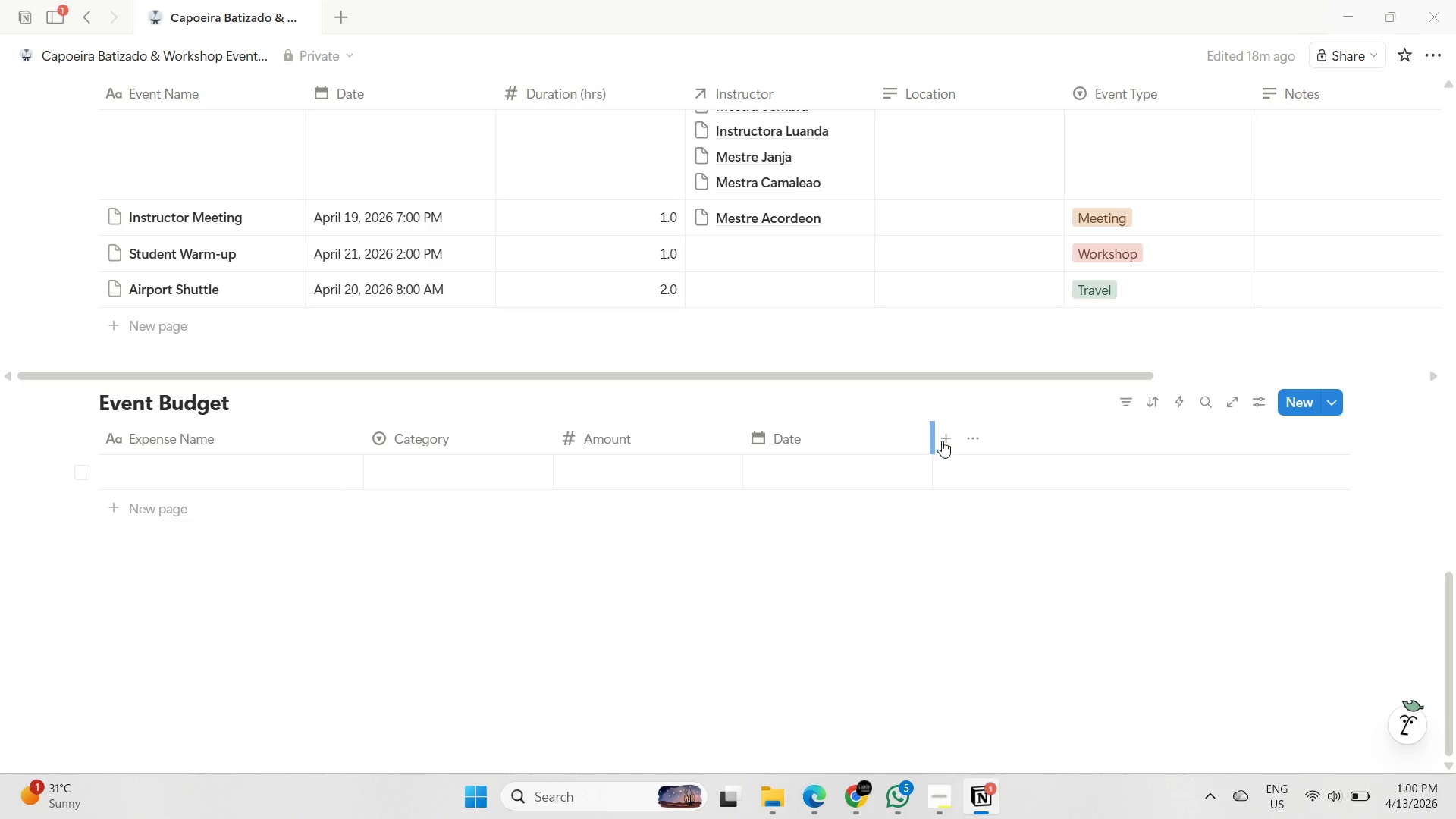 
left_click([947, 441])
 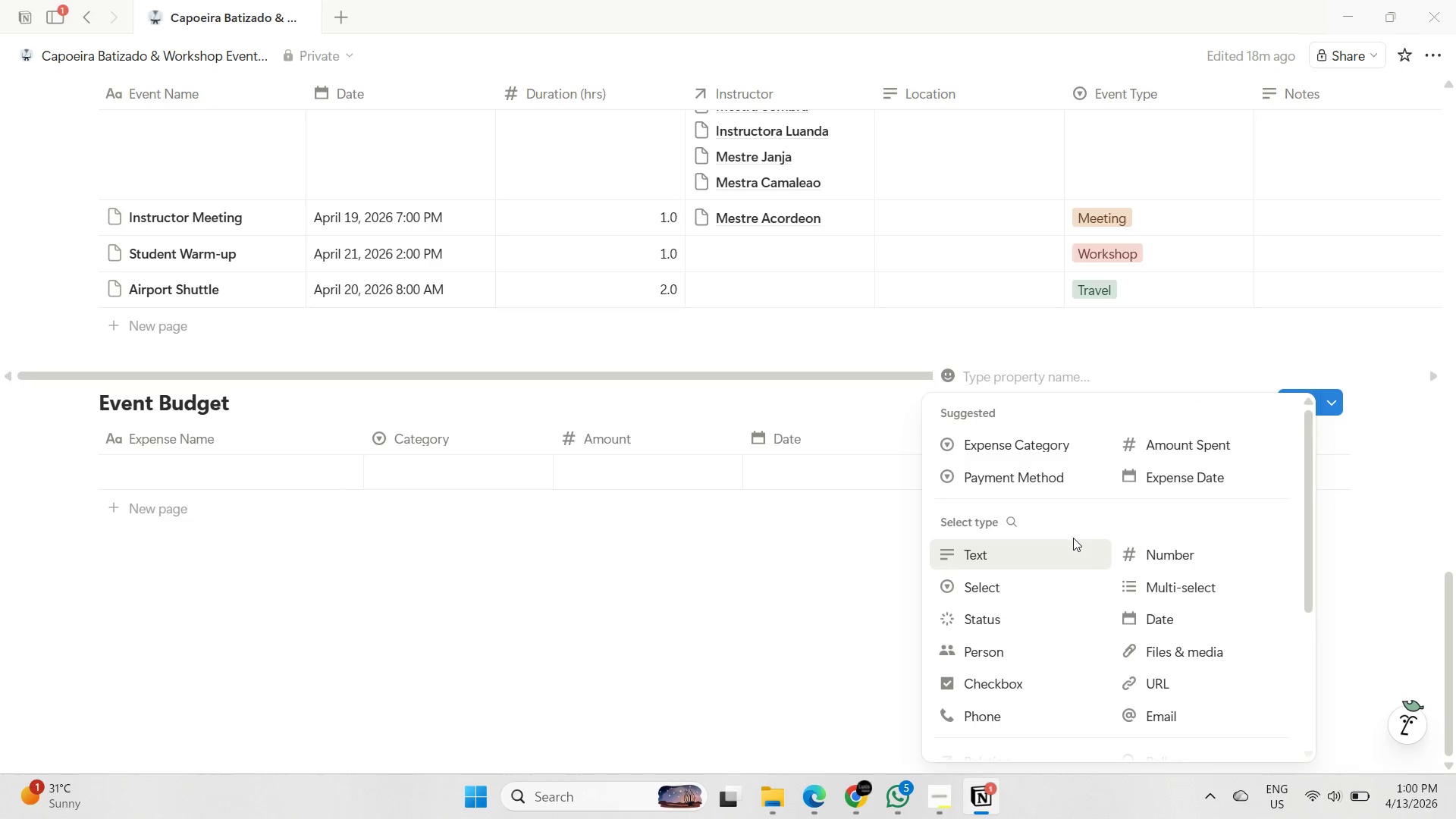 
scroll: coordinate [1046, 601], scroll_direction: down, amount: 2.0
 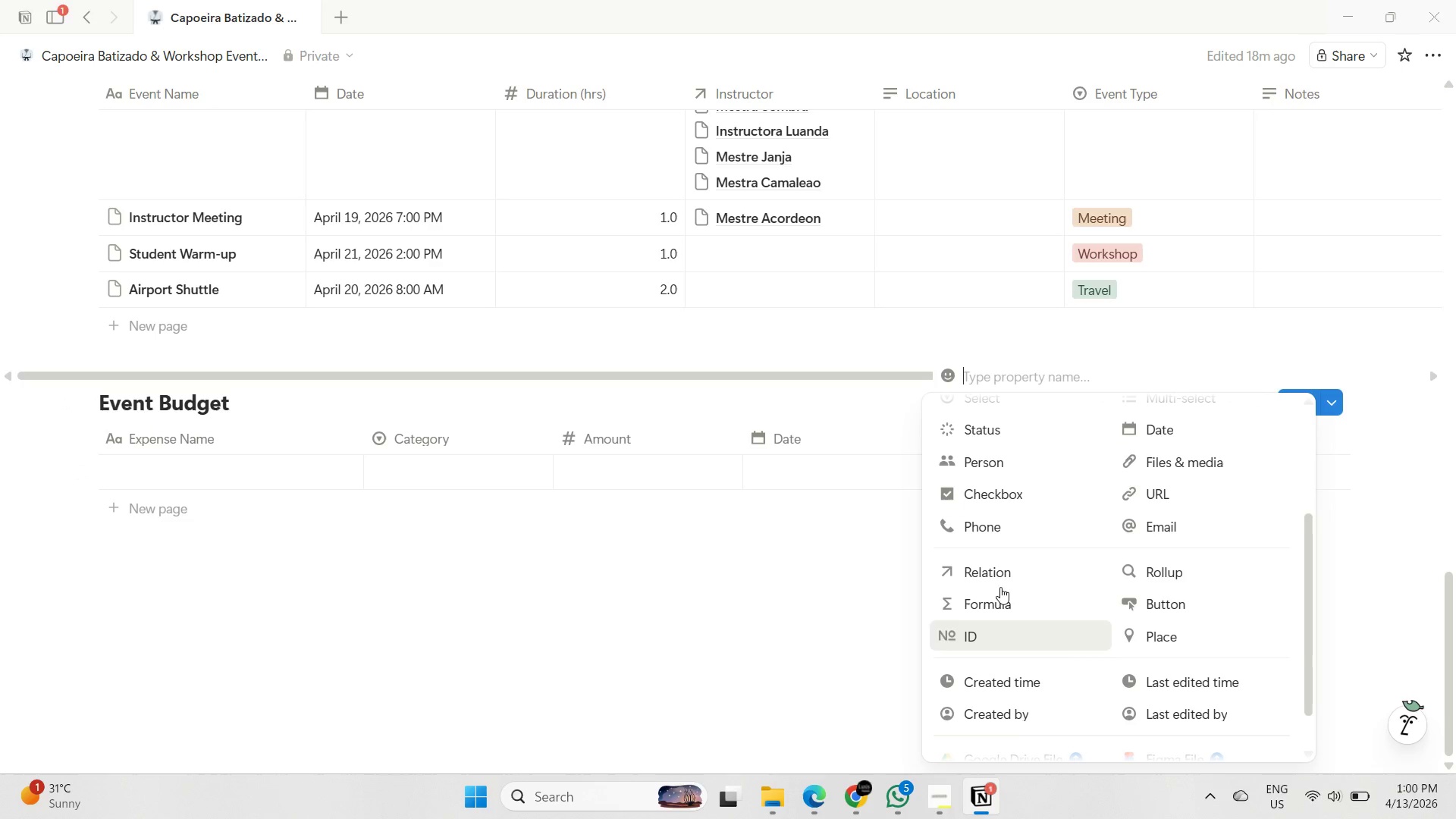 
left_click([1000, 570])
 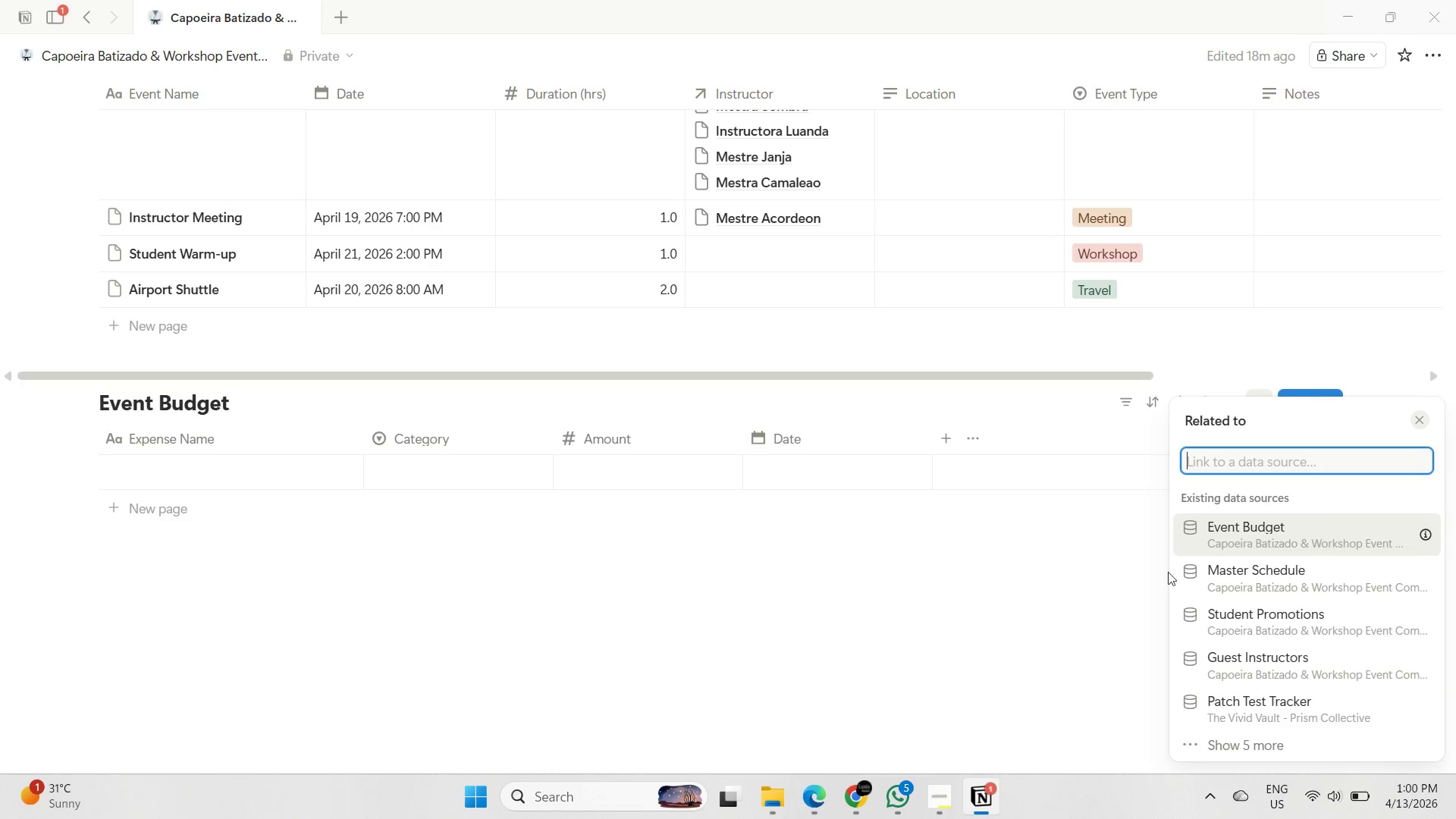 
left_click([1258, 579])
 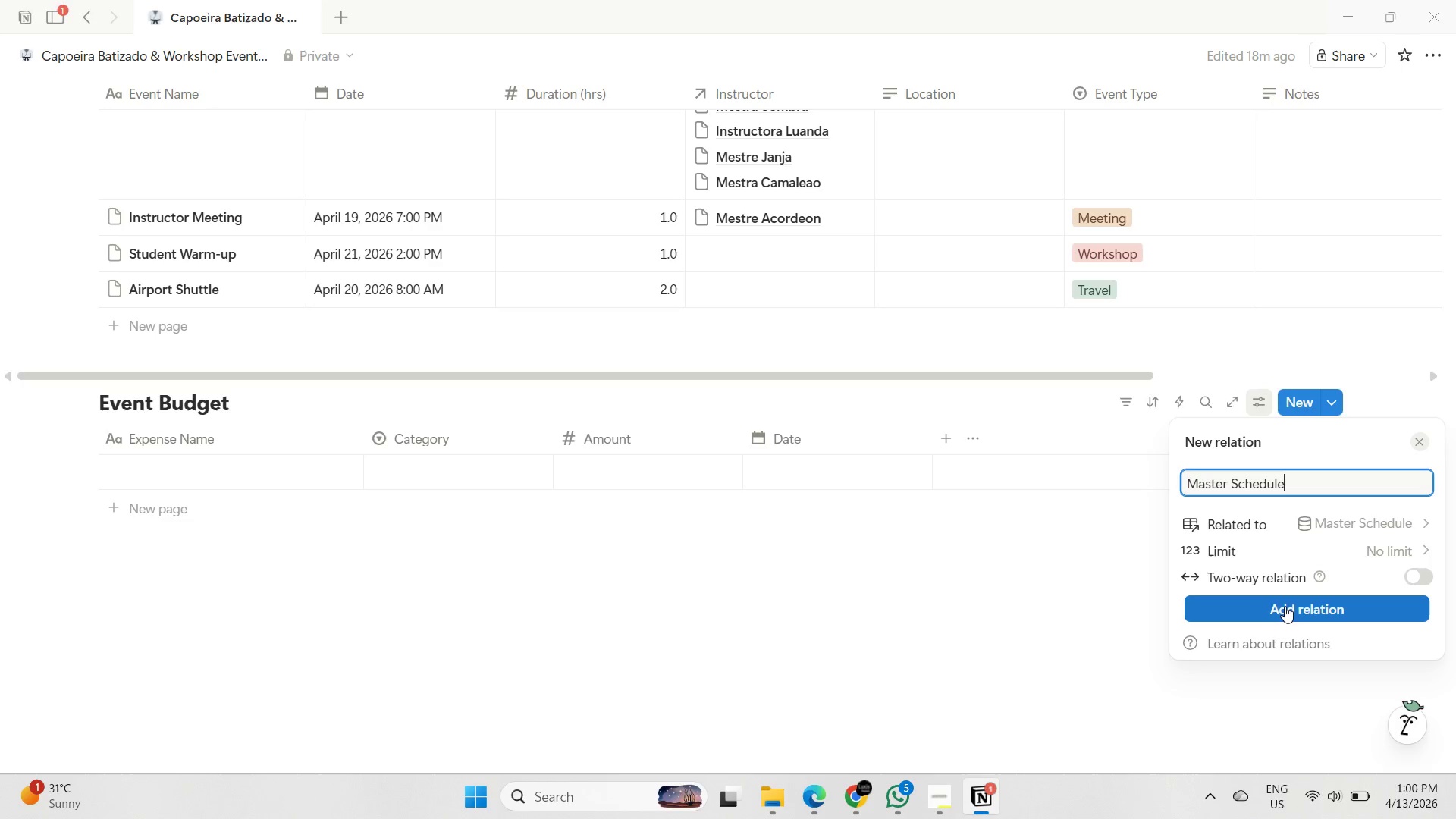 
left_click([1279, 610])
 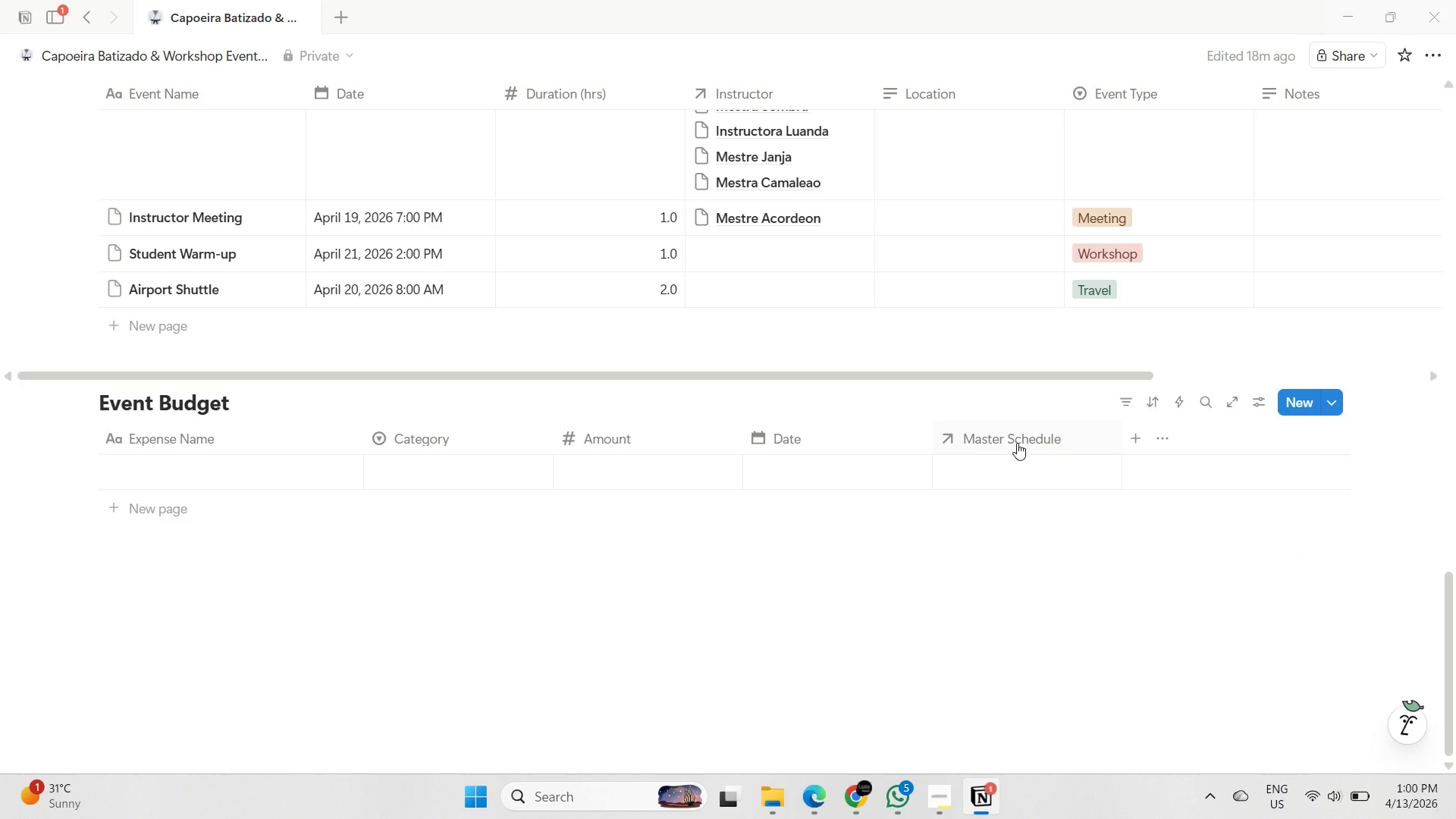 
left_click([1017, 443])
 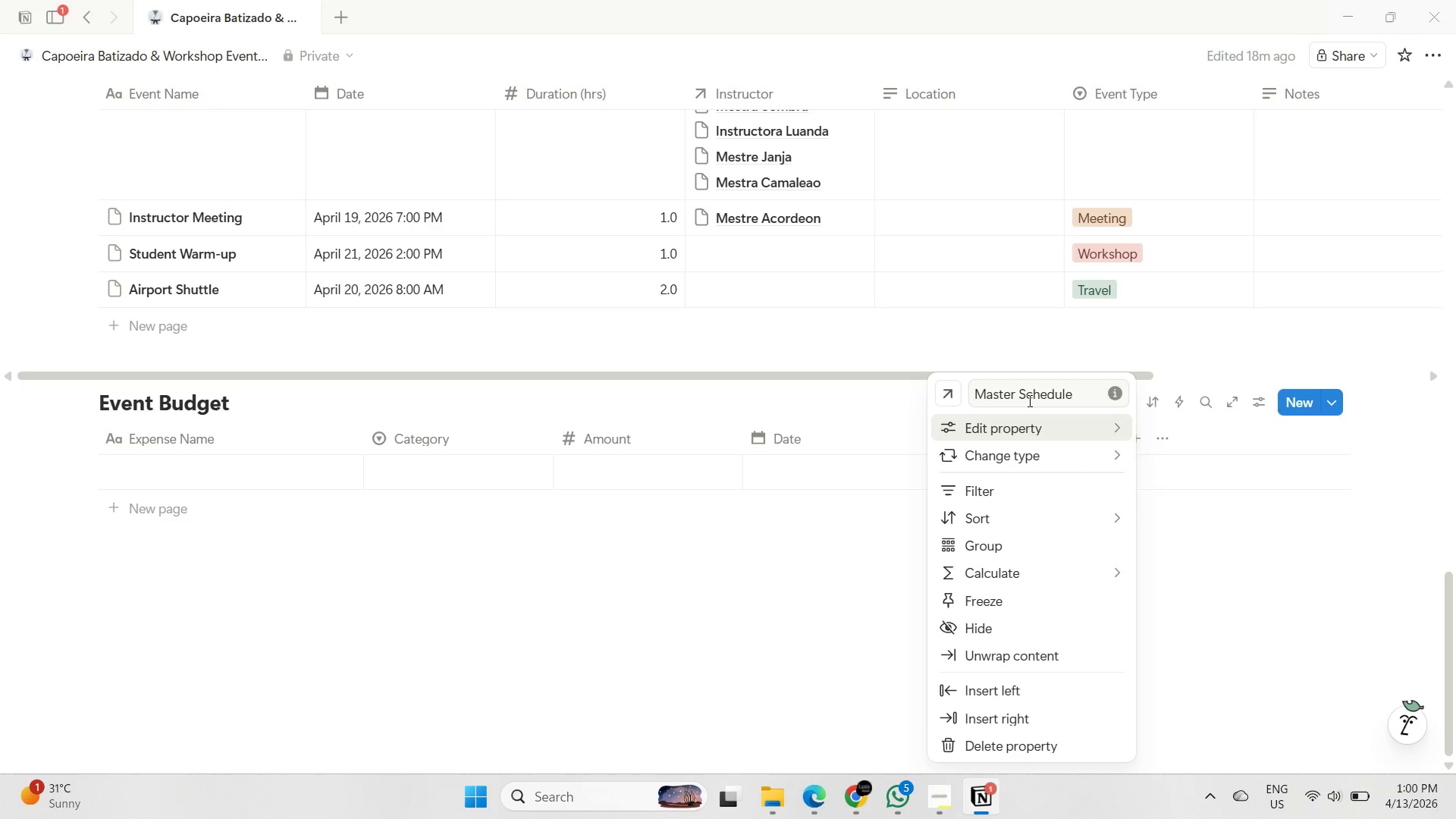 
double_click([1029, 400])
 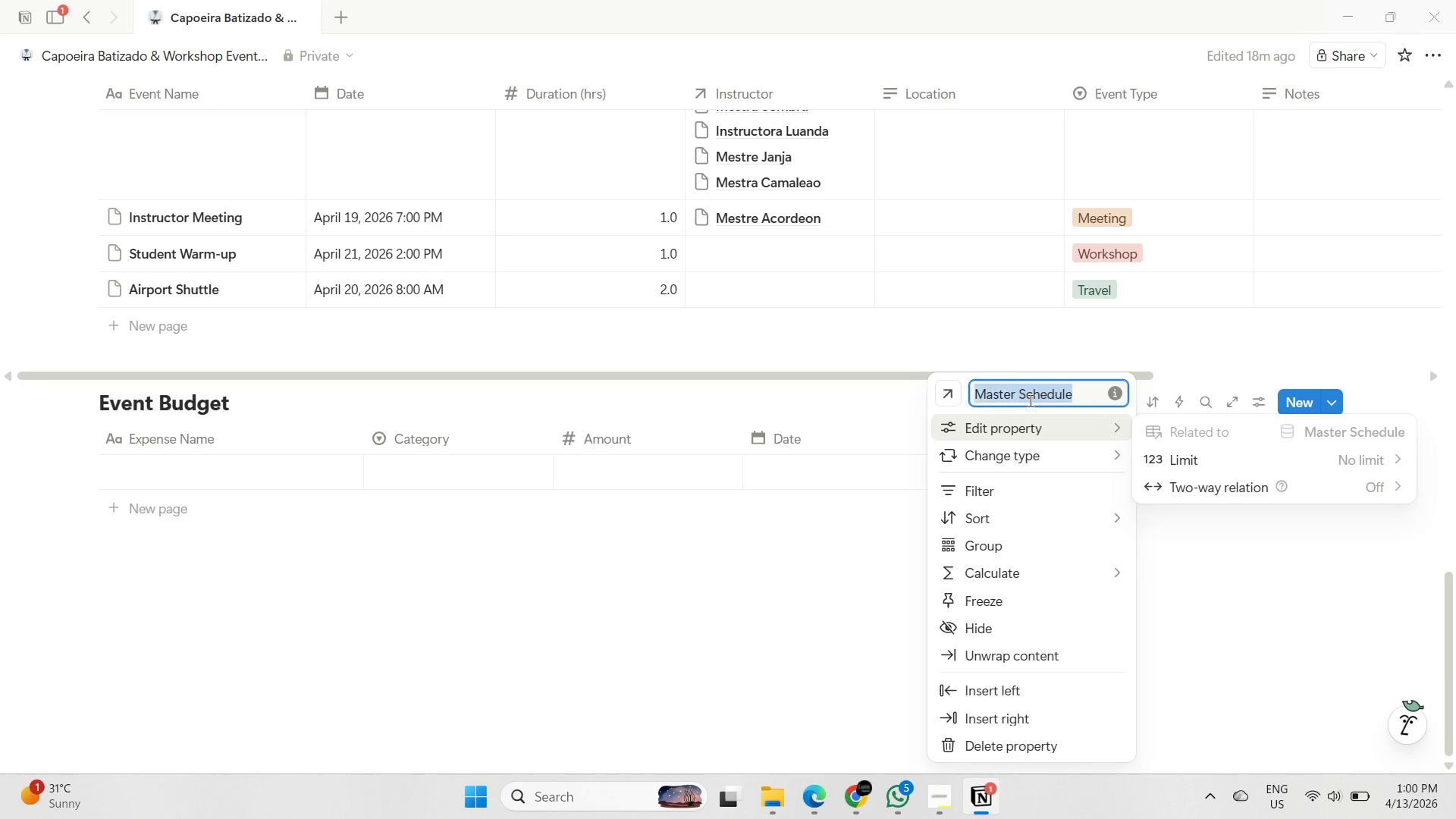 
triple_click([1029, 400])
 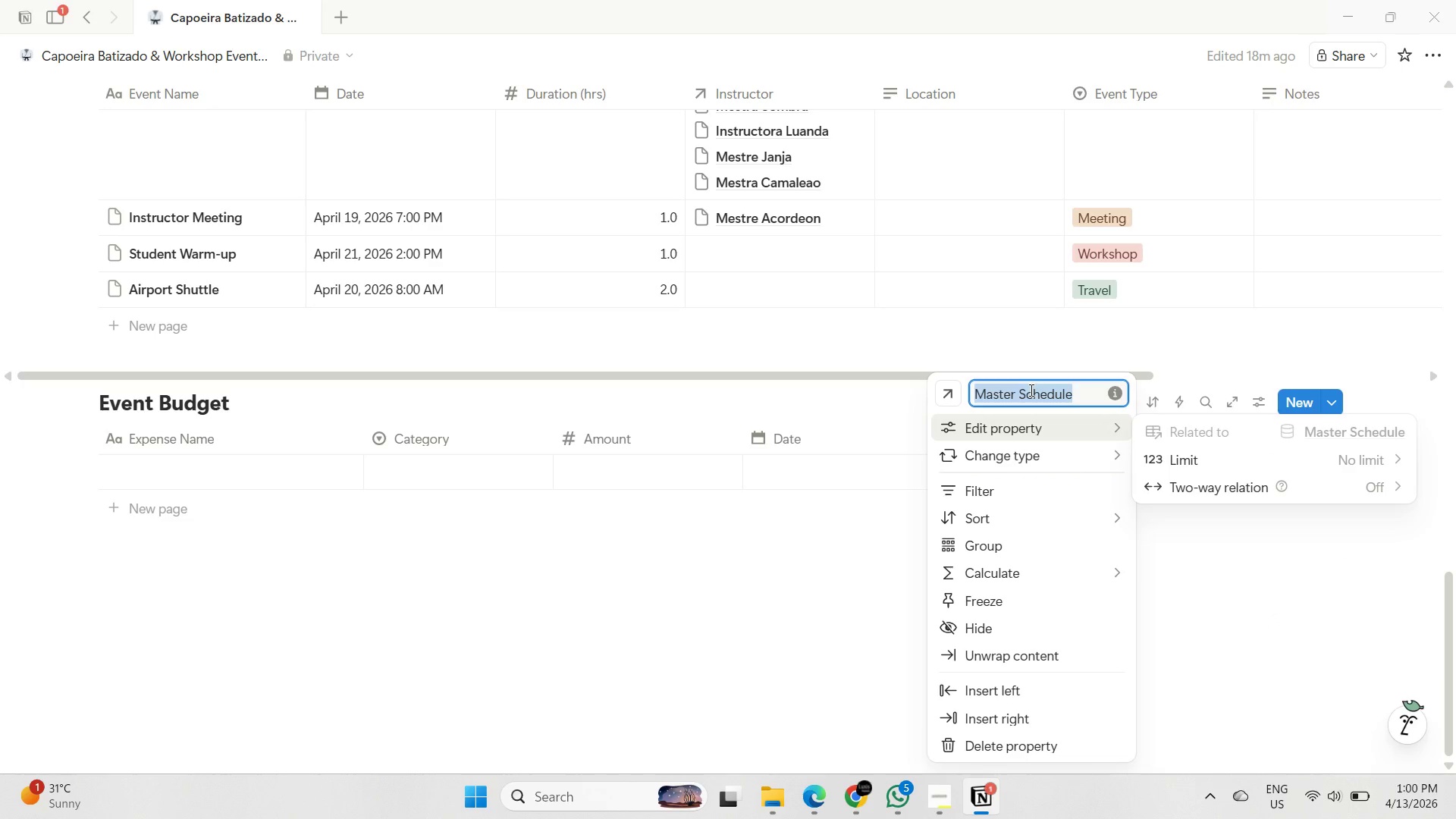 
type(Relayed)
key(Backspace)
key(Backspace)
key(Backspace)
type(ted Event)
 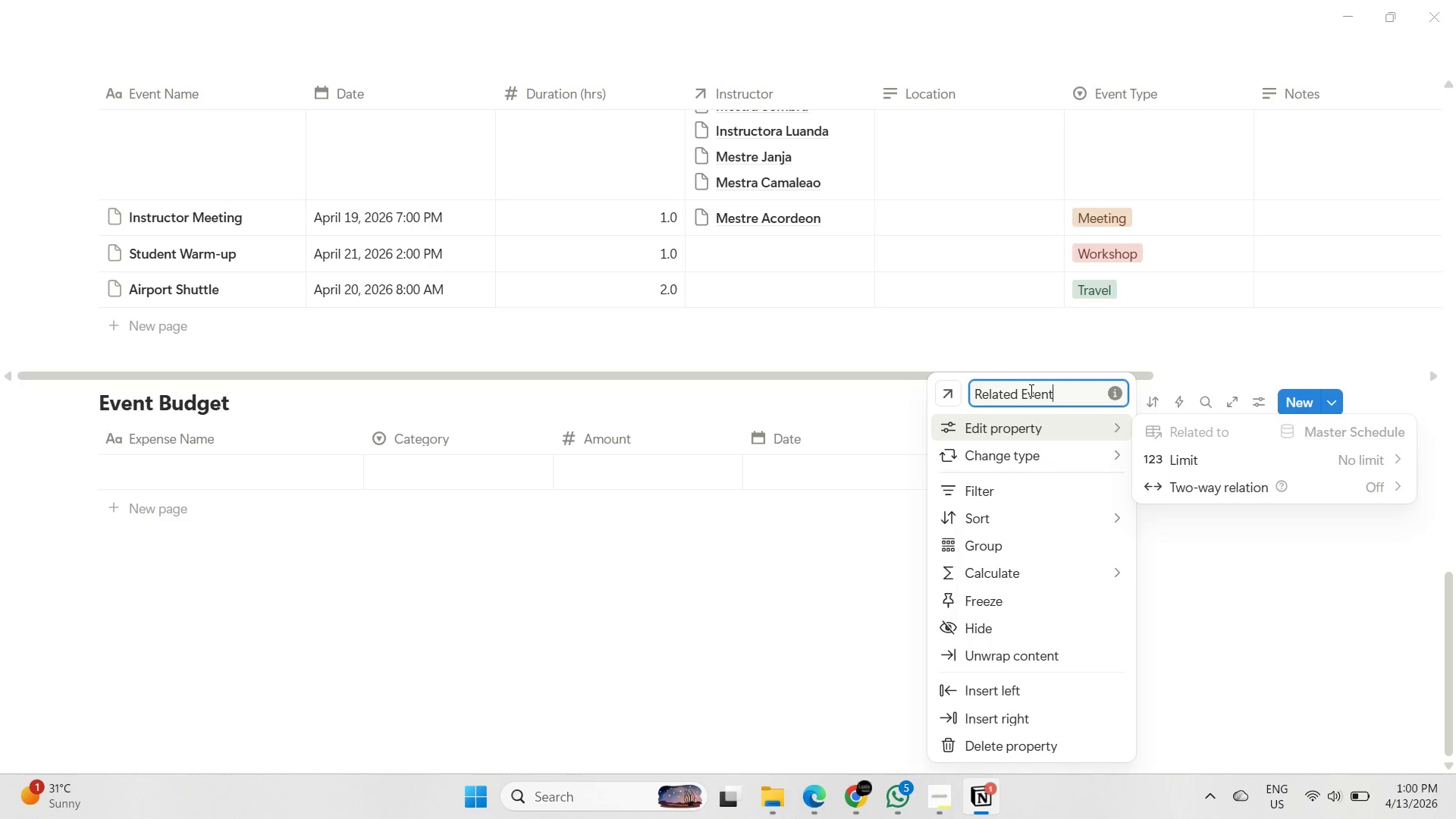 
key(Enter)
 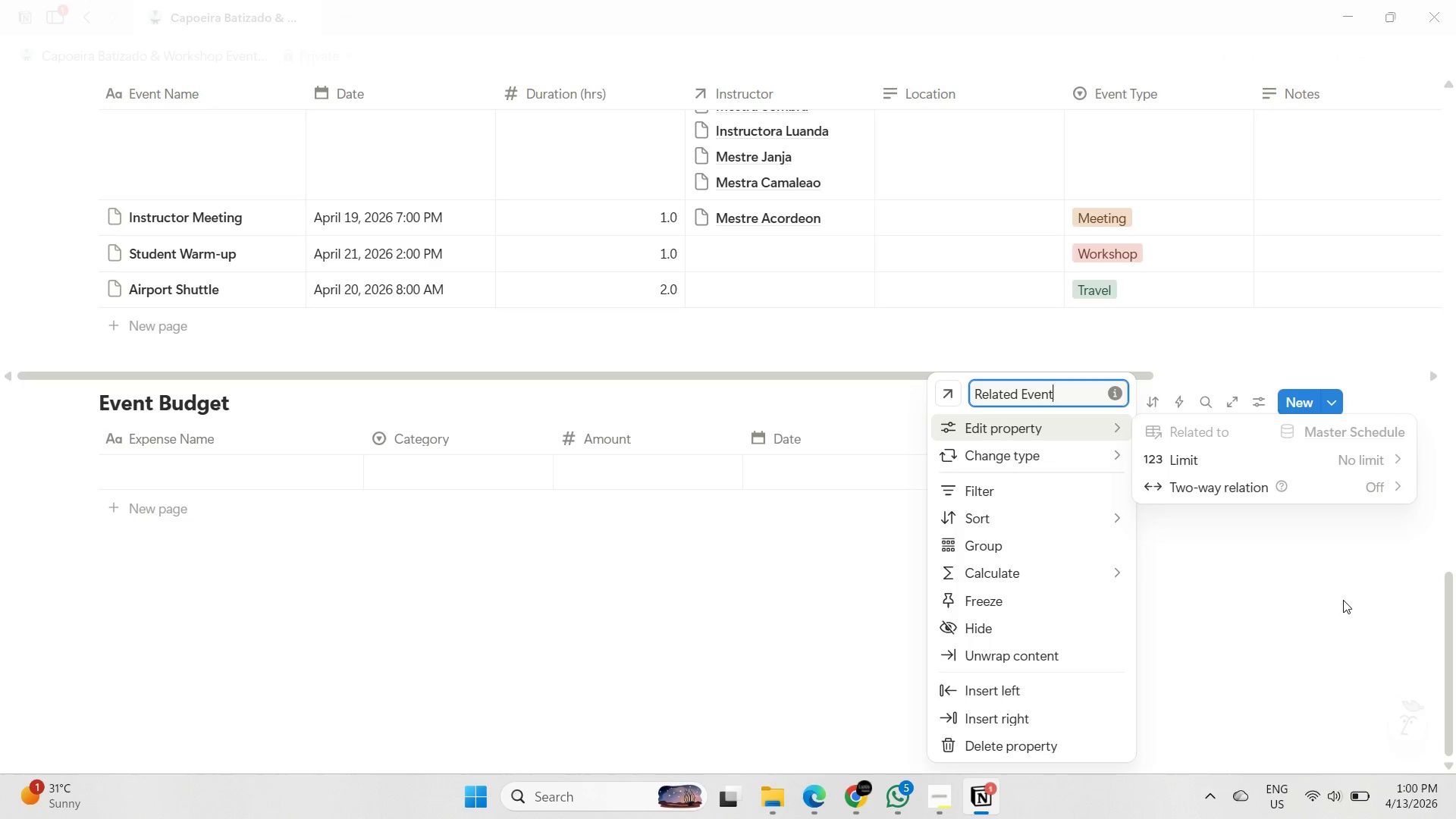 
left_click([1327, 618])
 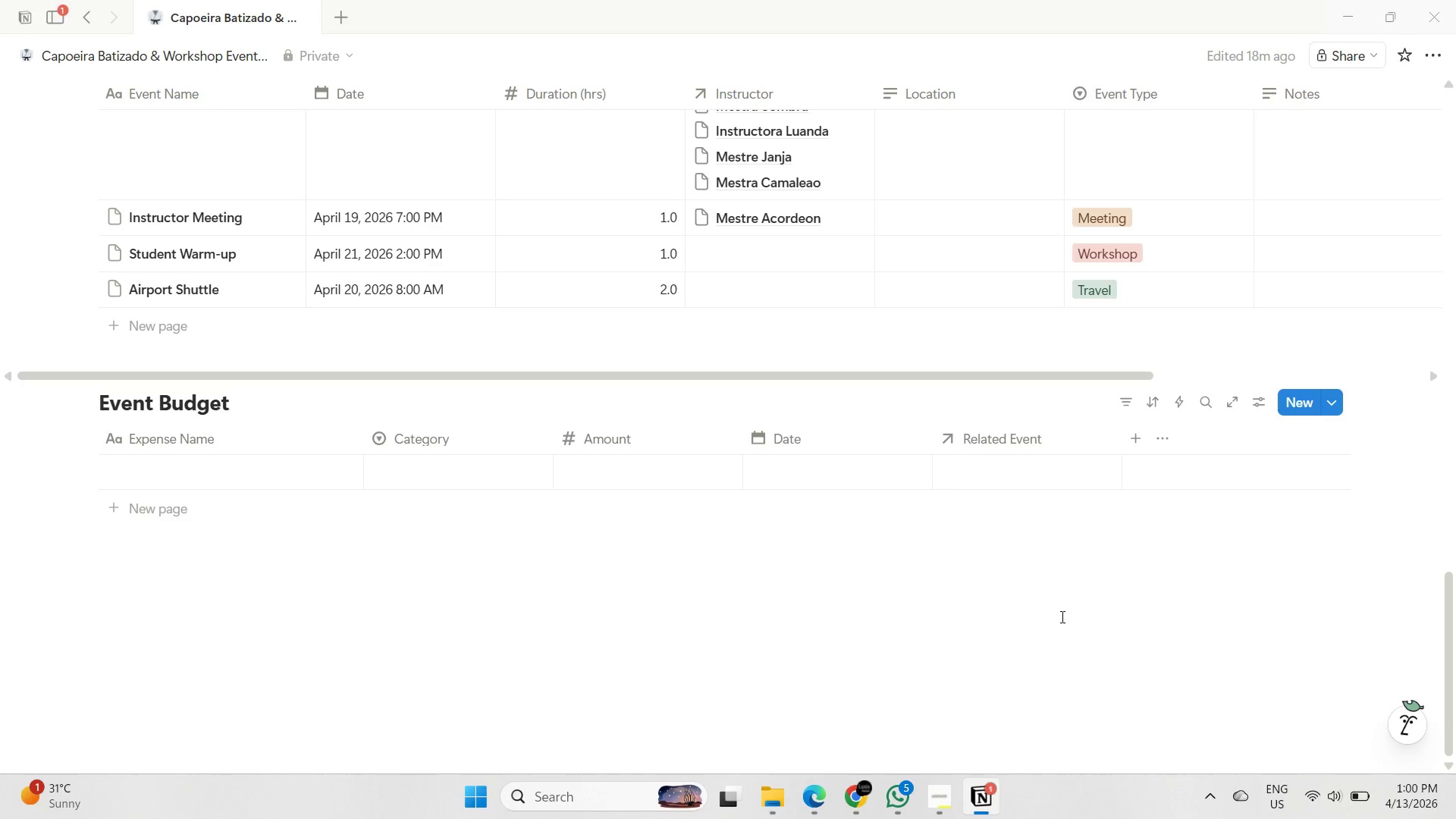 
left_click([1131, 440])
 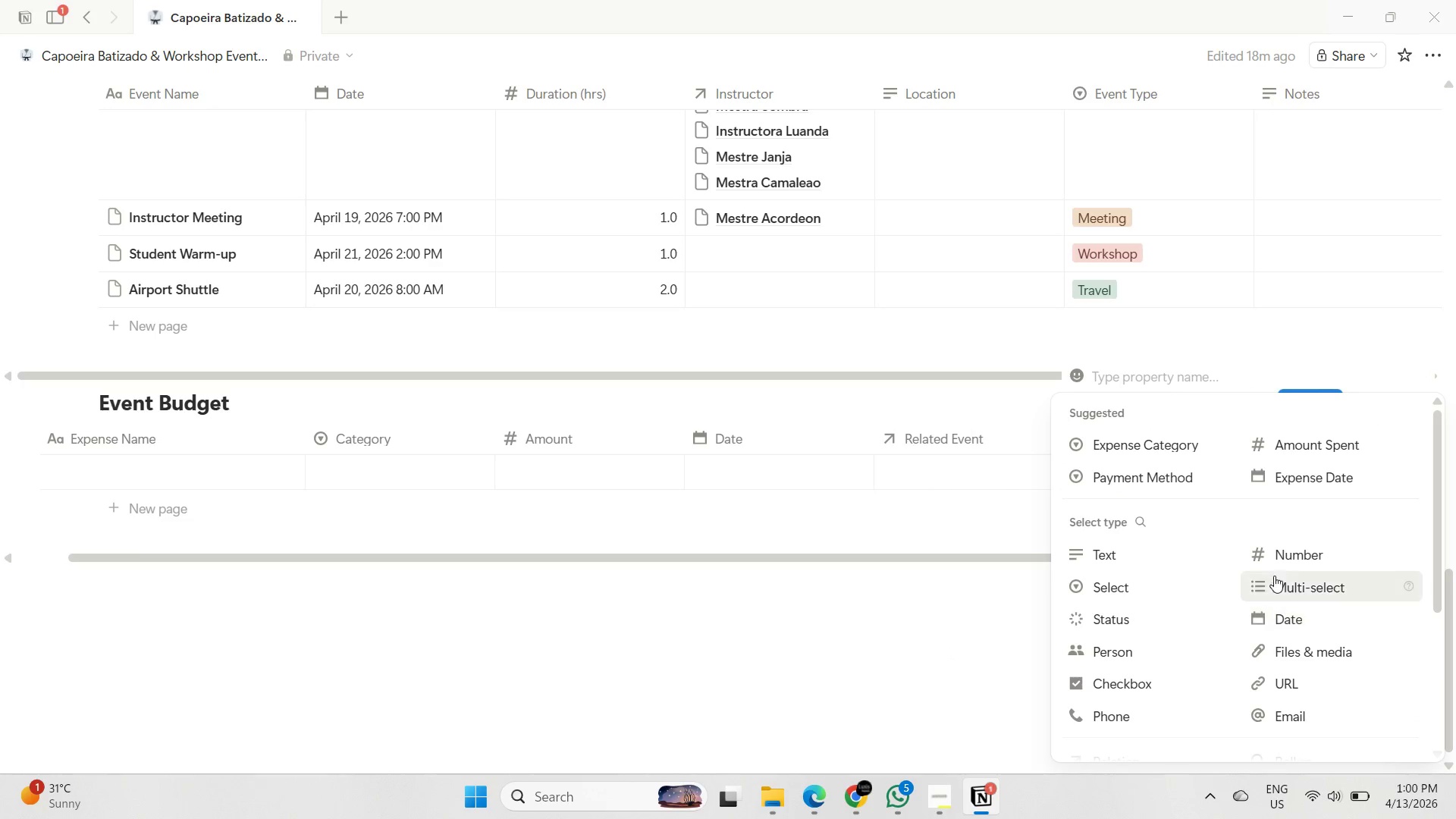 
left_click([1291, 554])
 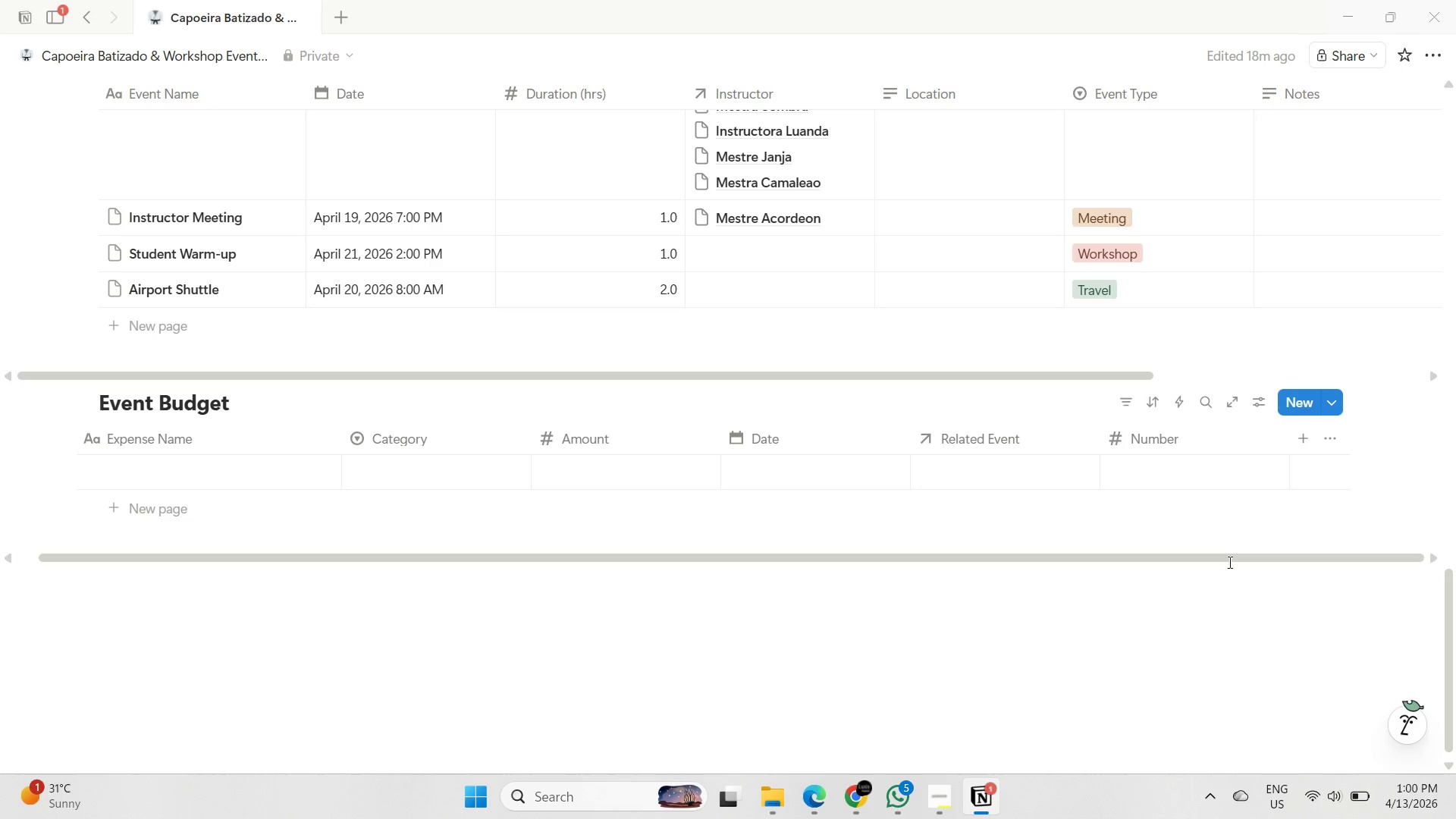 
left_click([1161, 444])
 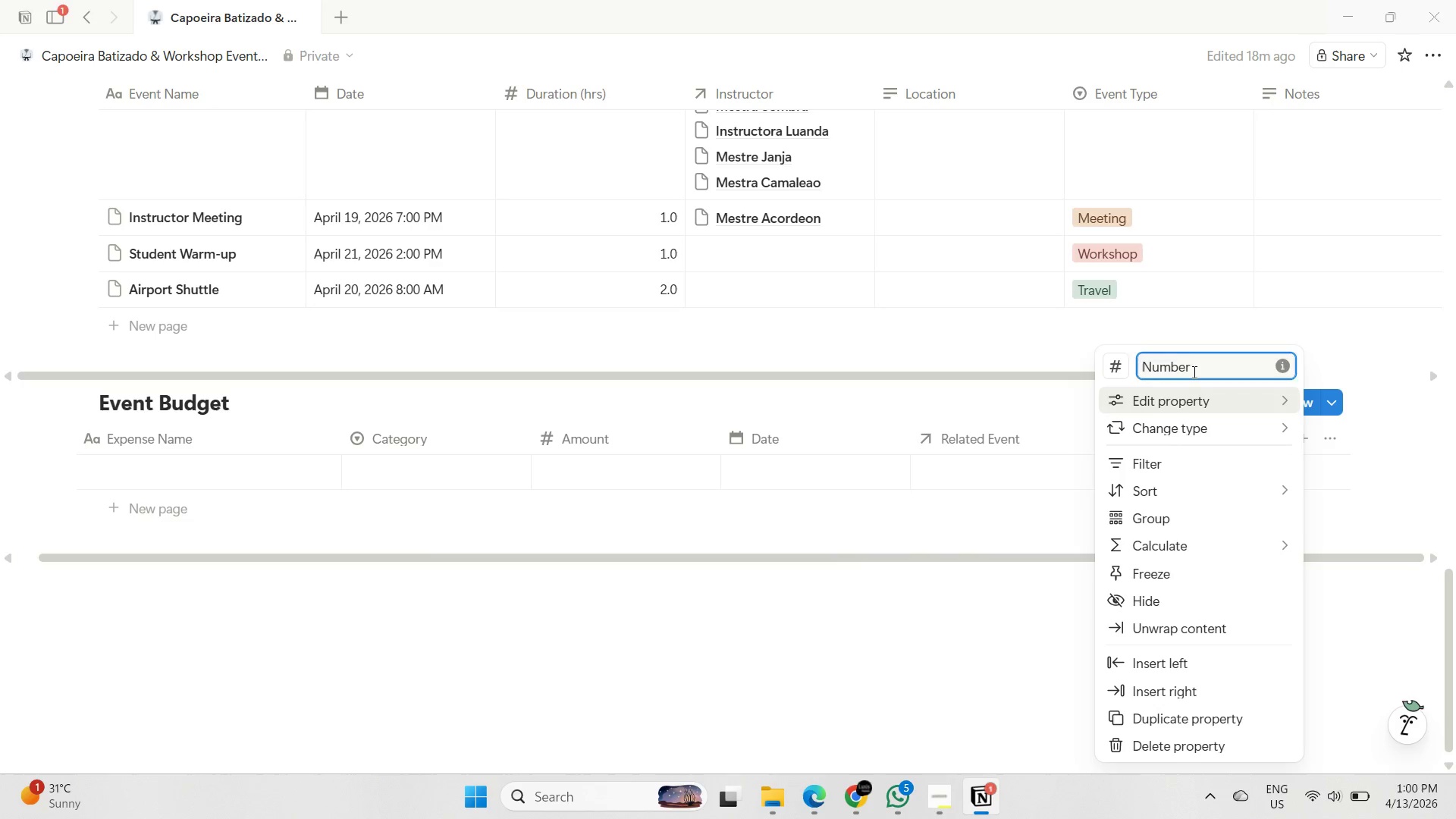 
double_click([1189, 363])
 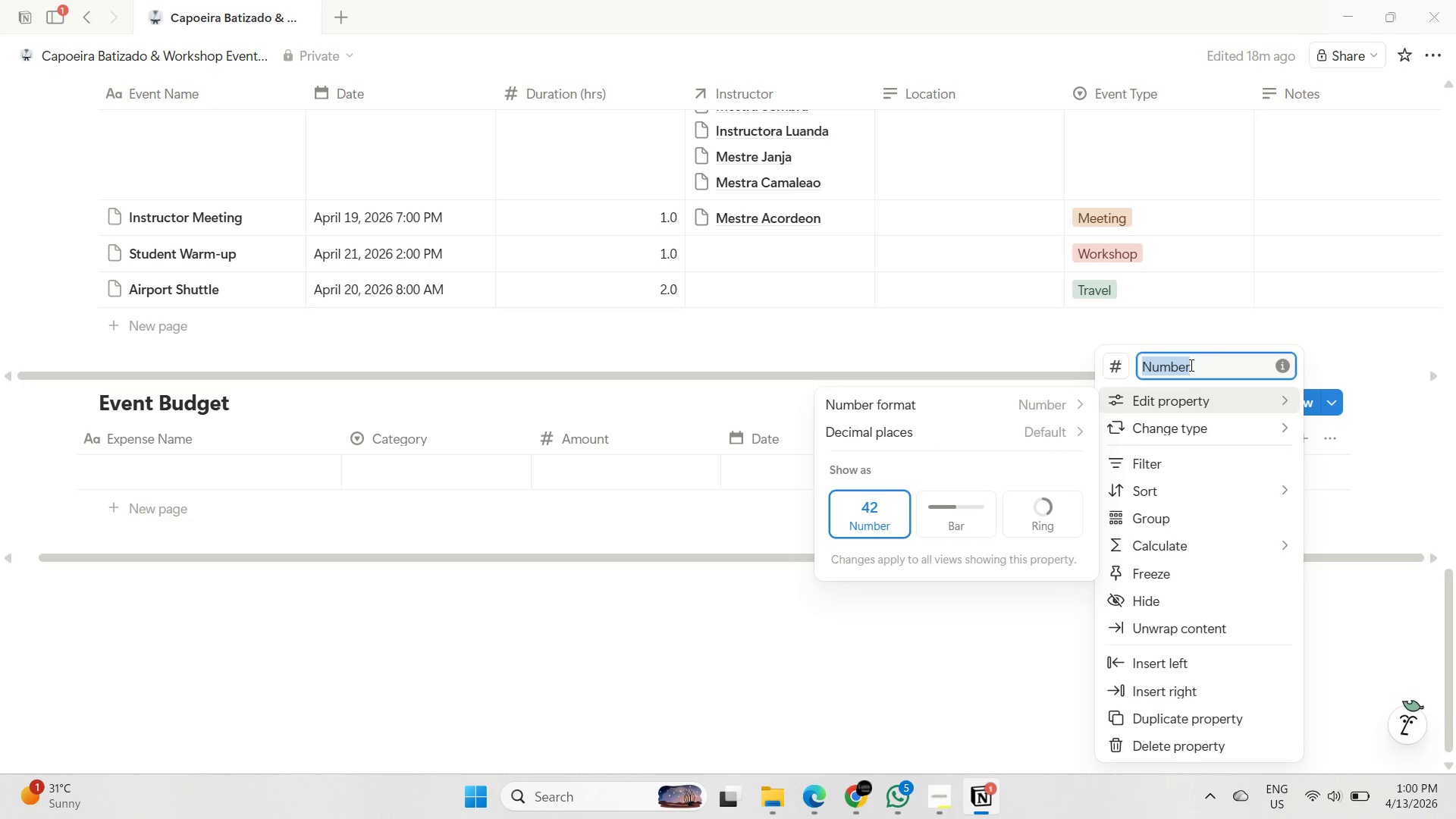 
type(Total Budget)
 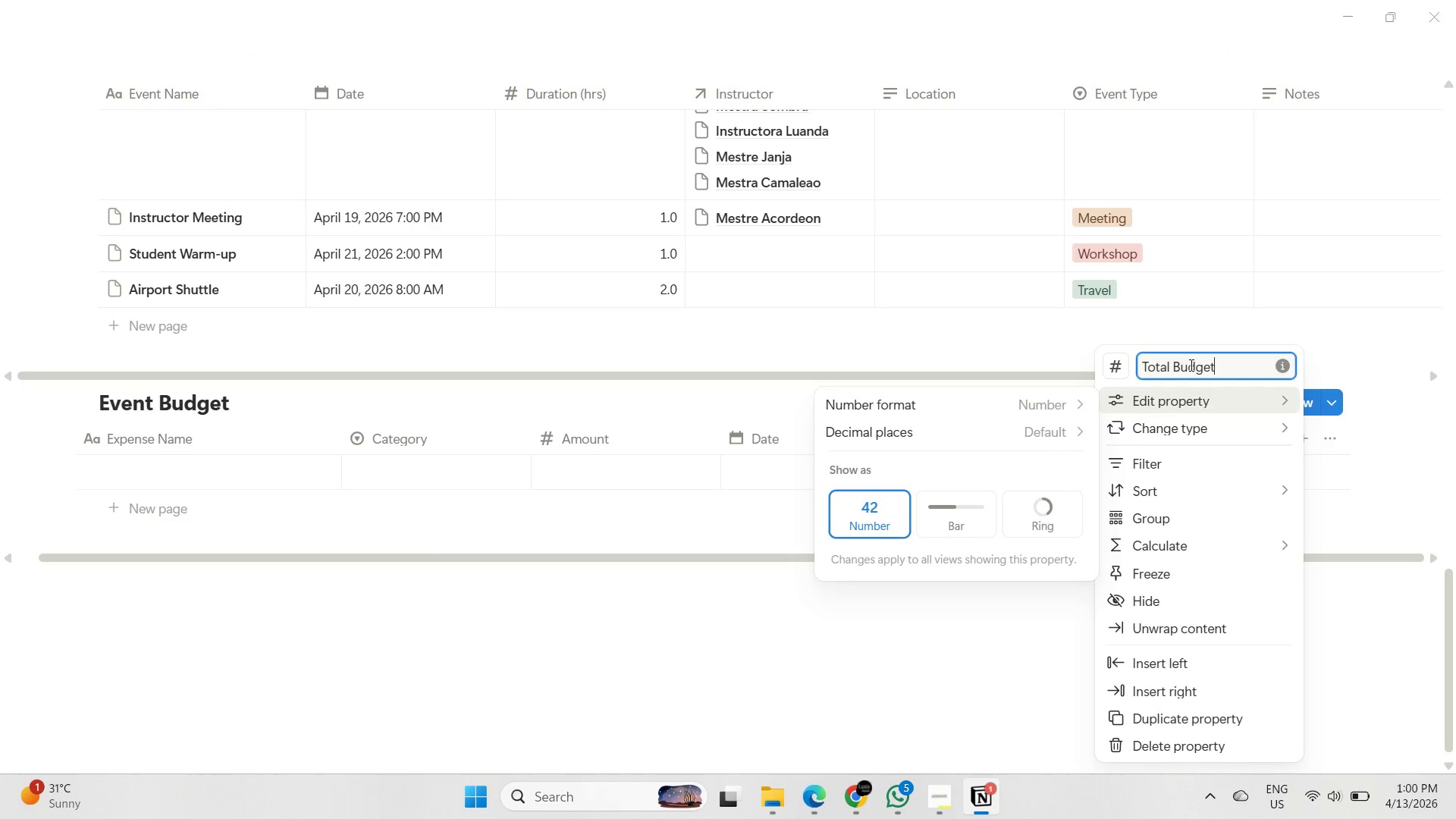 
key(Enter)
 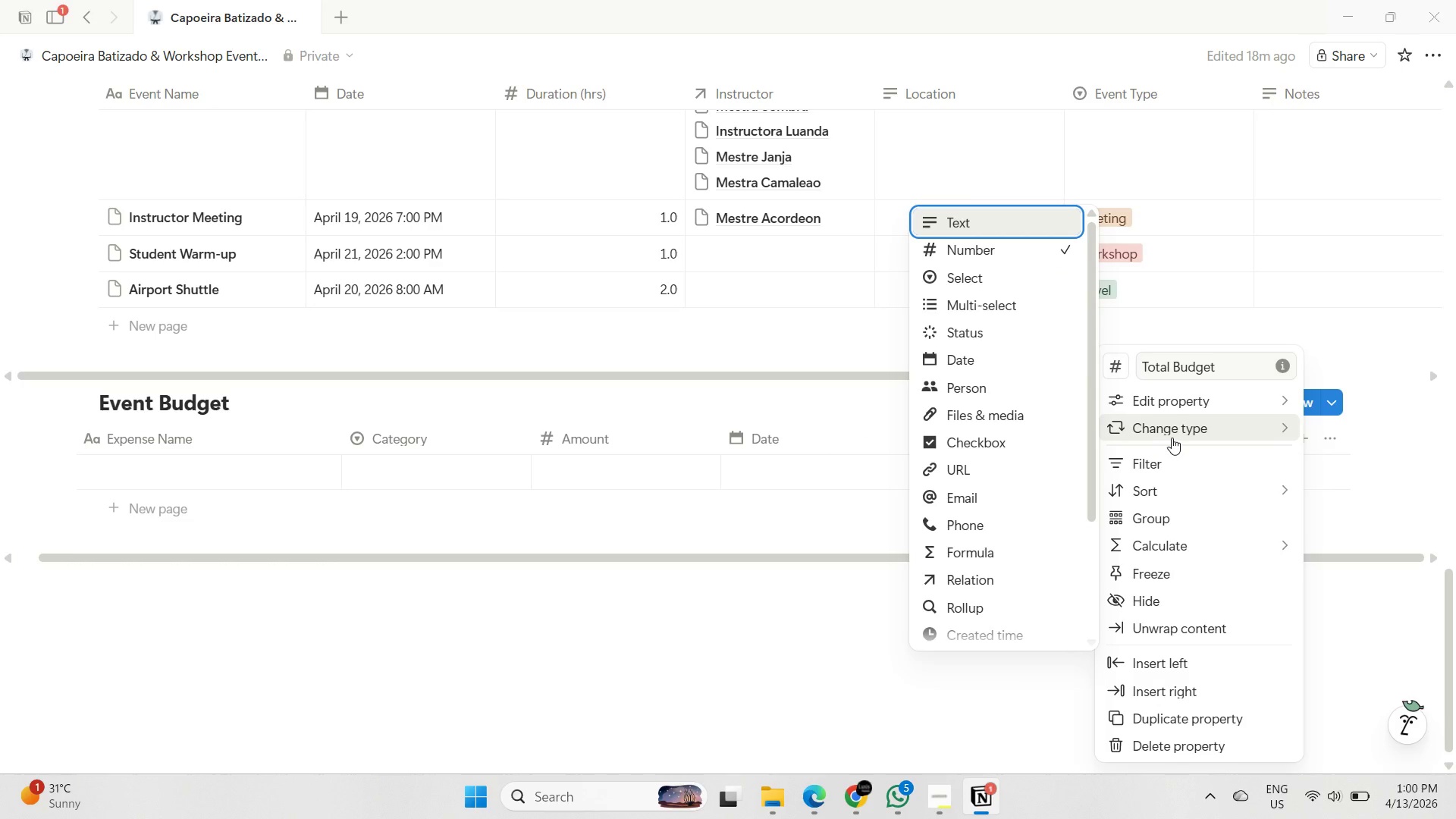 
wait(5.66)
 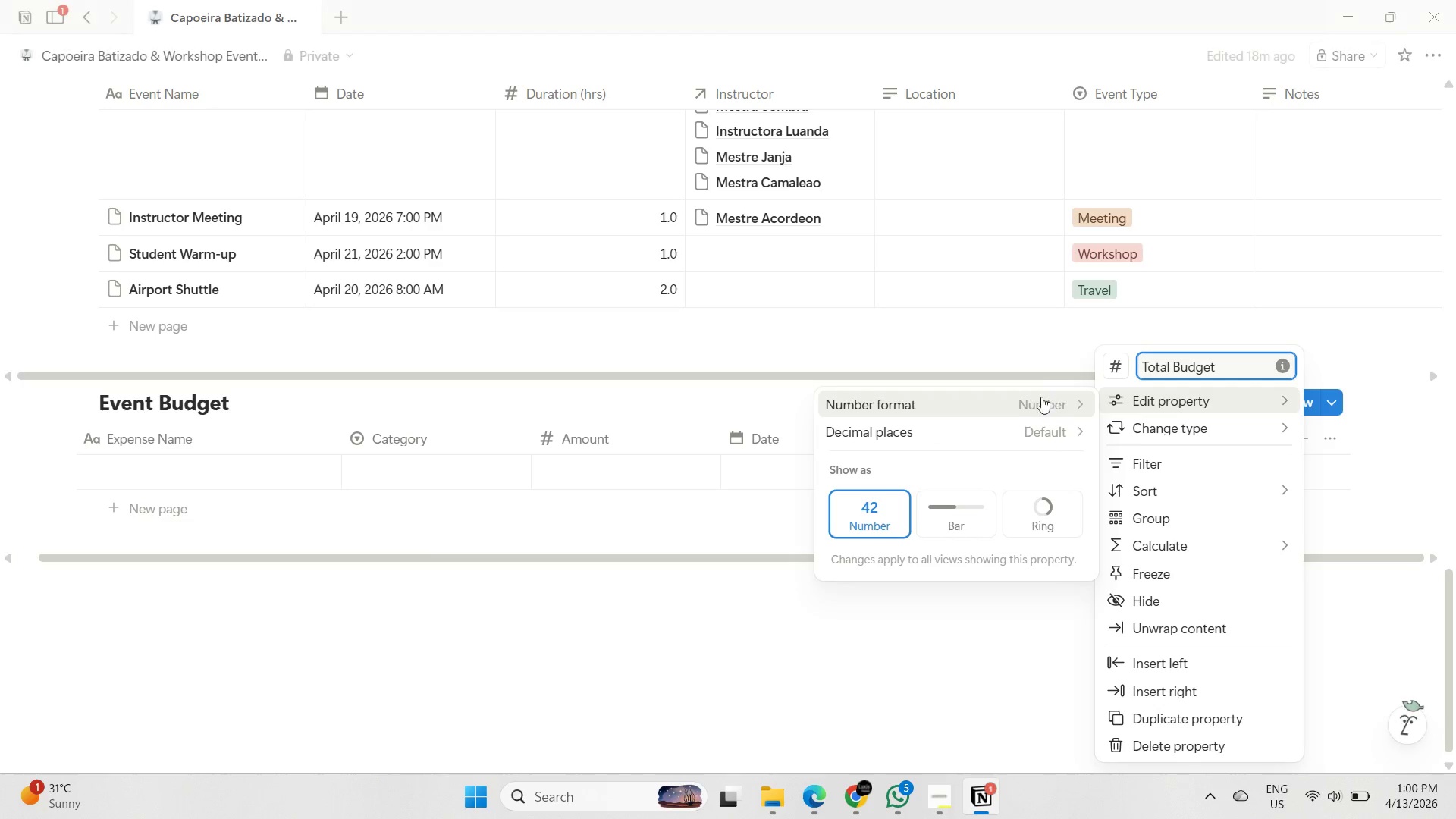 
left_click([1335, 585])
 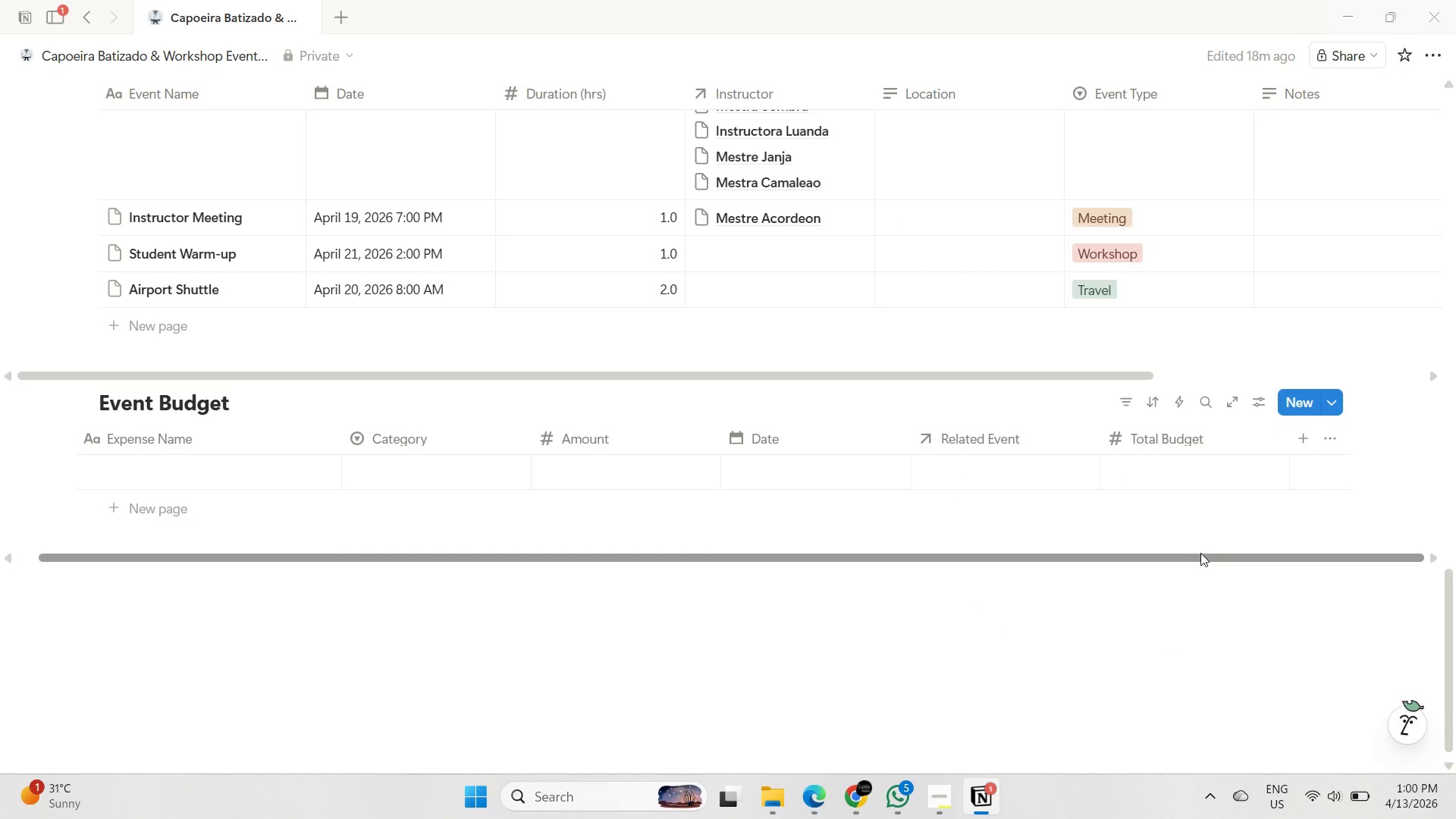 
left_click_drag(start_coordinate=[1197, 557], to_coordinate=[1238, 555])
 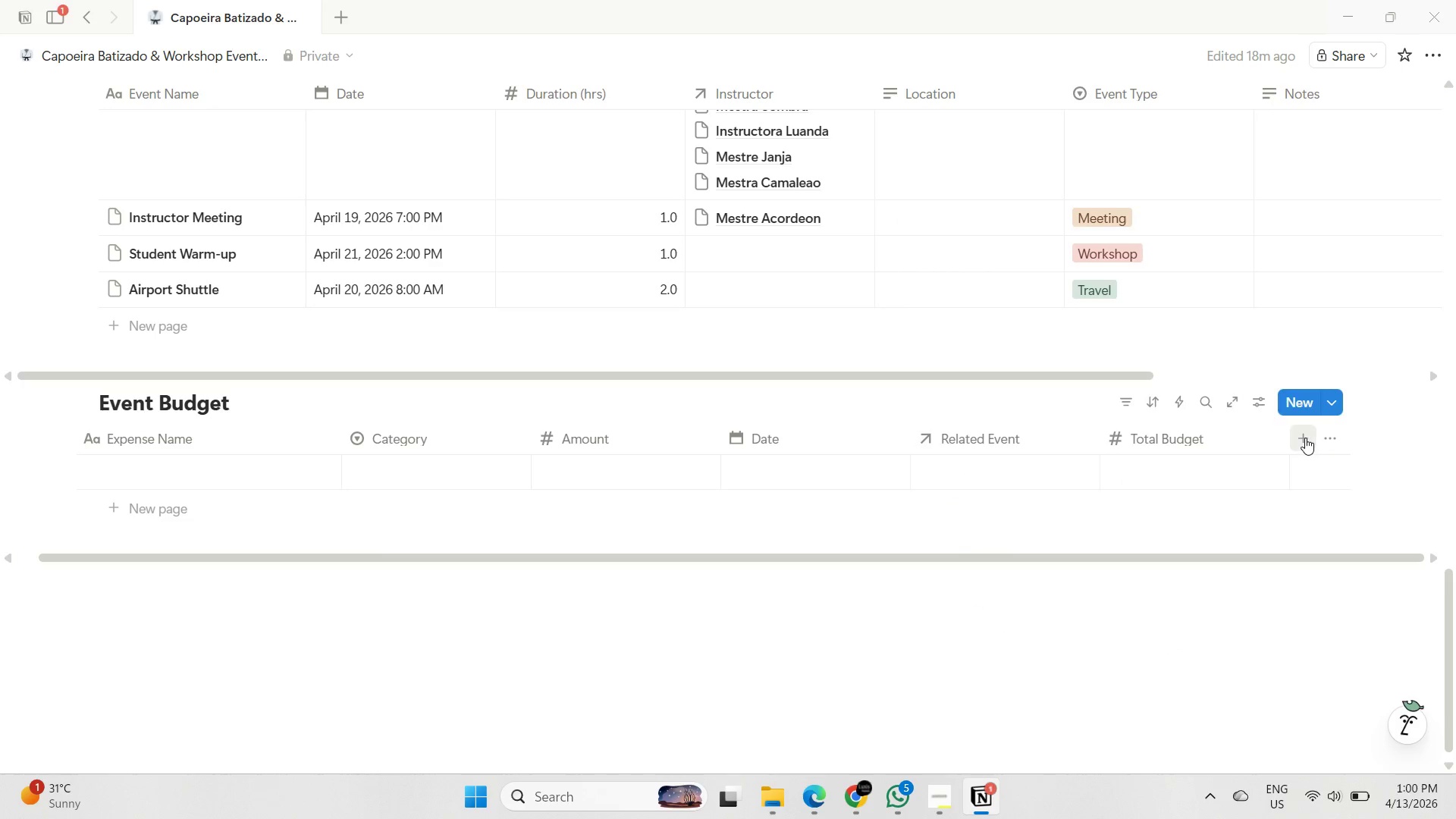 
left_click([1305, 438])
 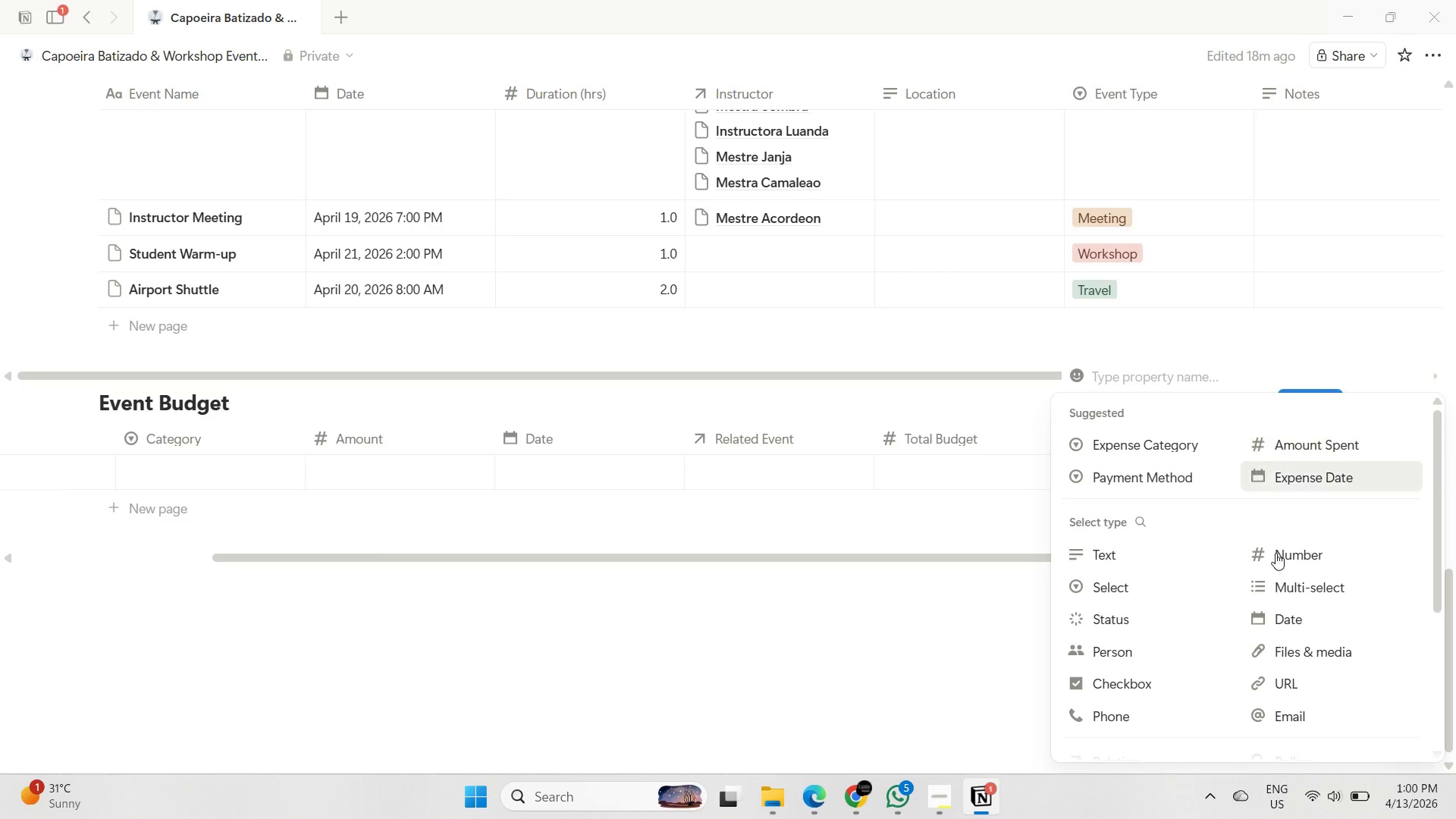 
left_click([1276, 554])
 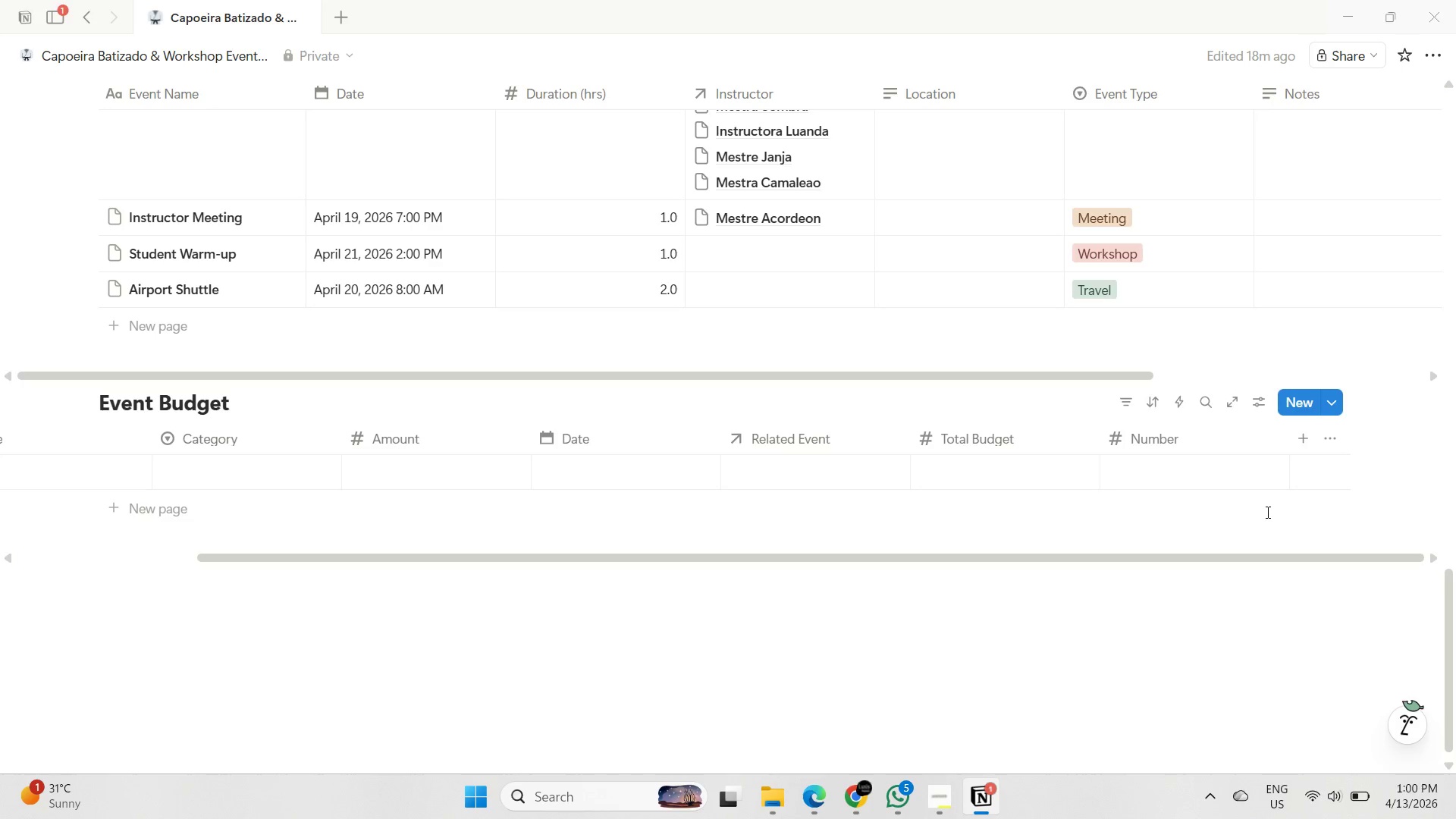 
left_click([1304, 433])
 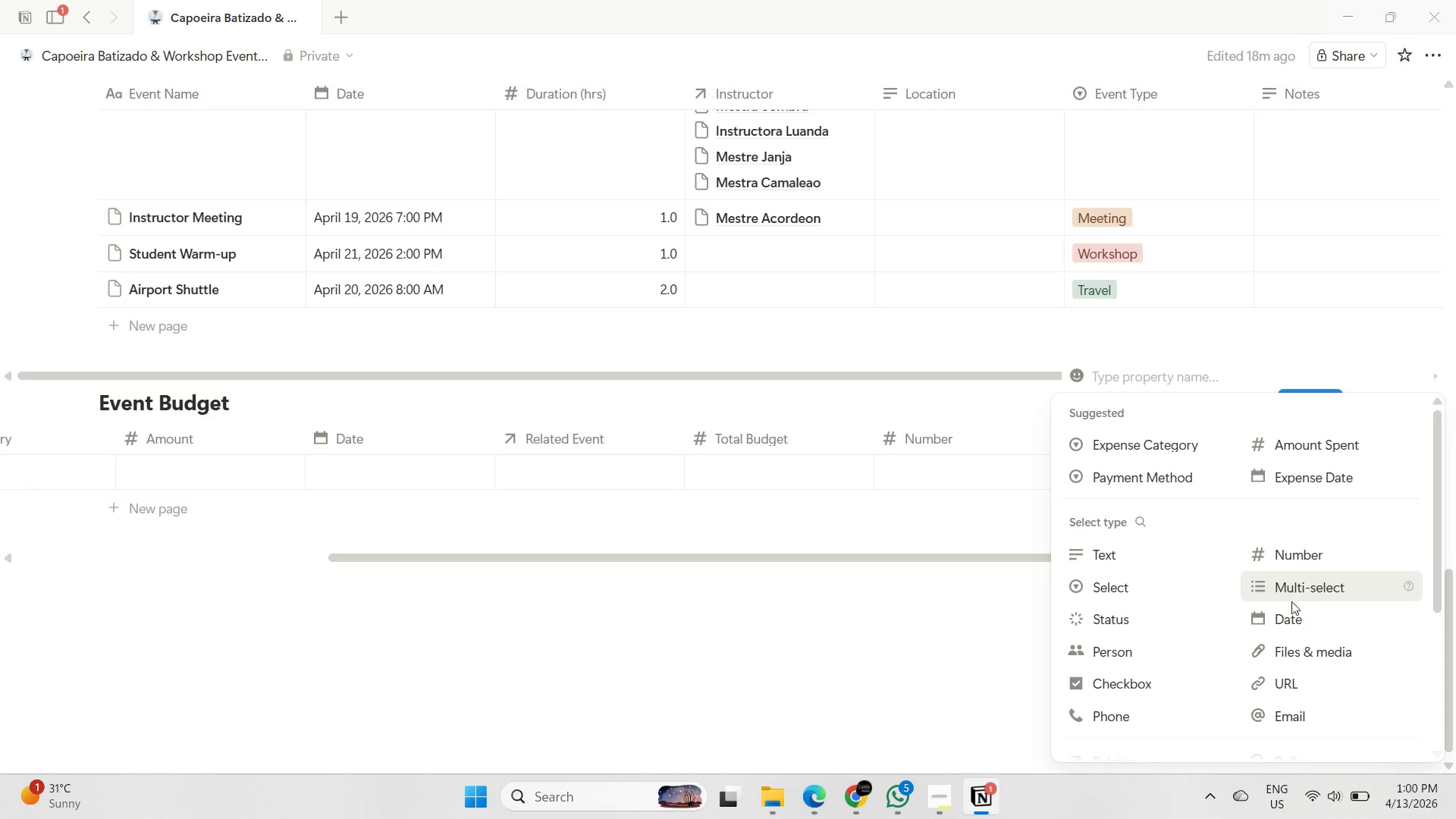 
scroll: coordinate [1288, 592], scroll_direction: down, amount: 1.0
 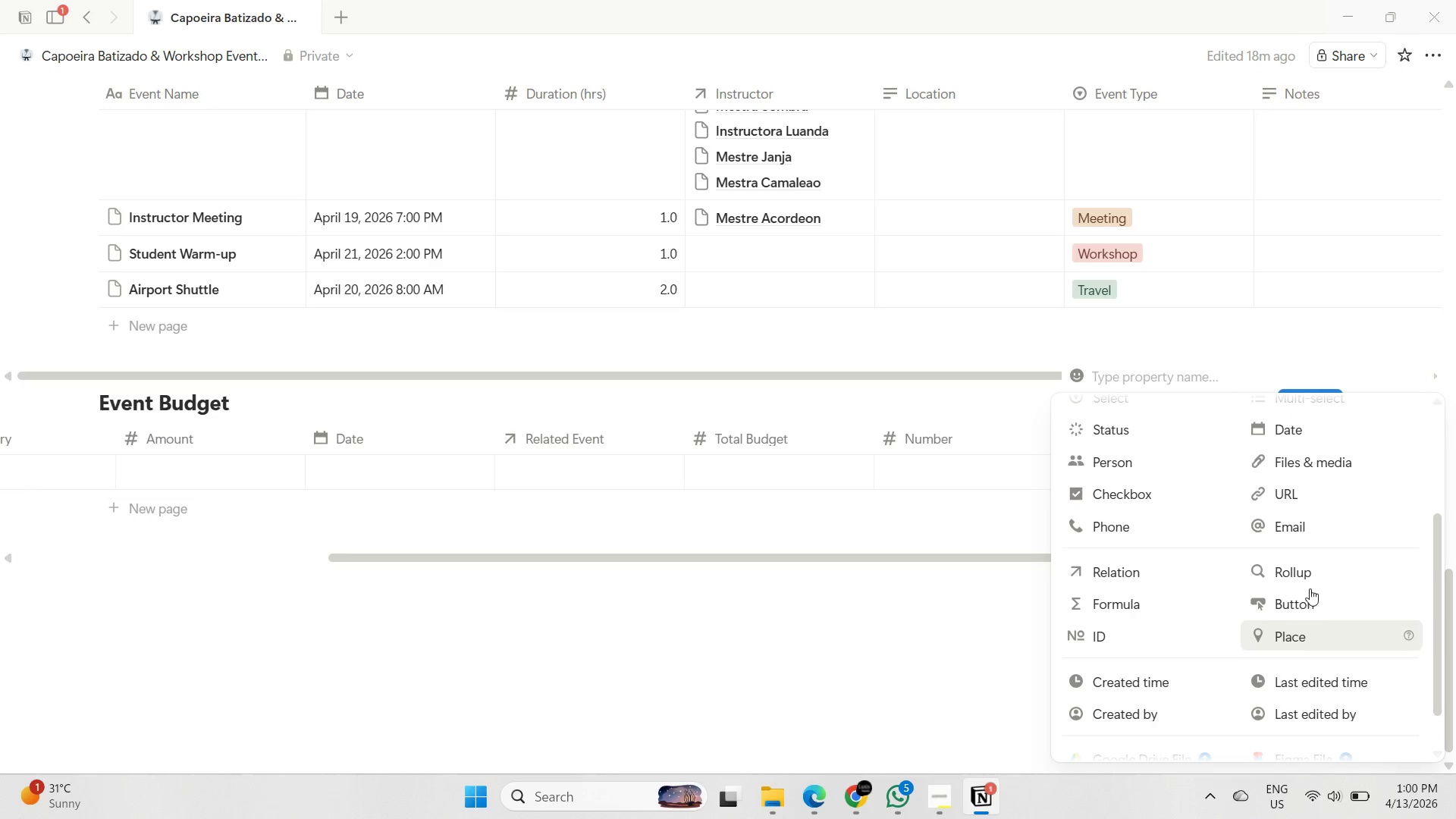 
left_click([1310, 571])
 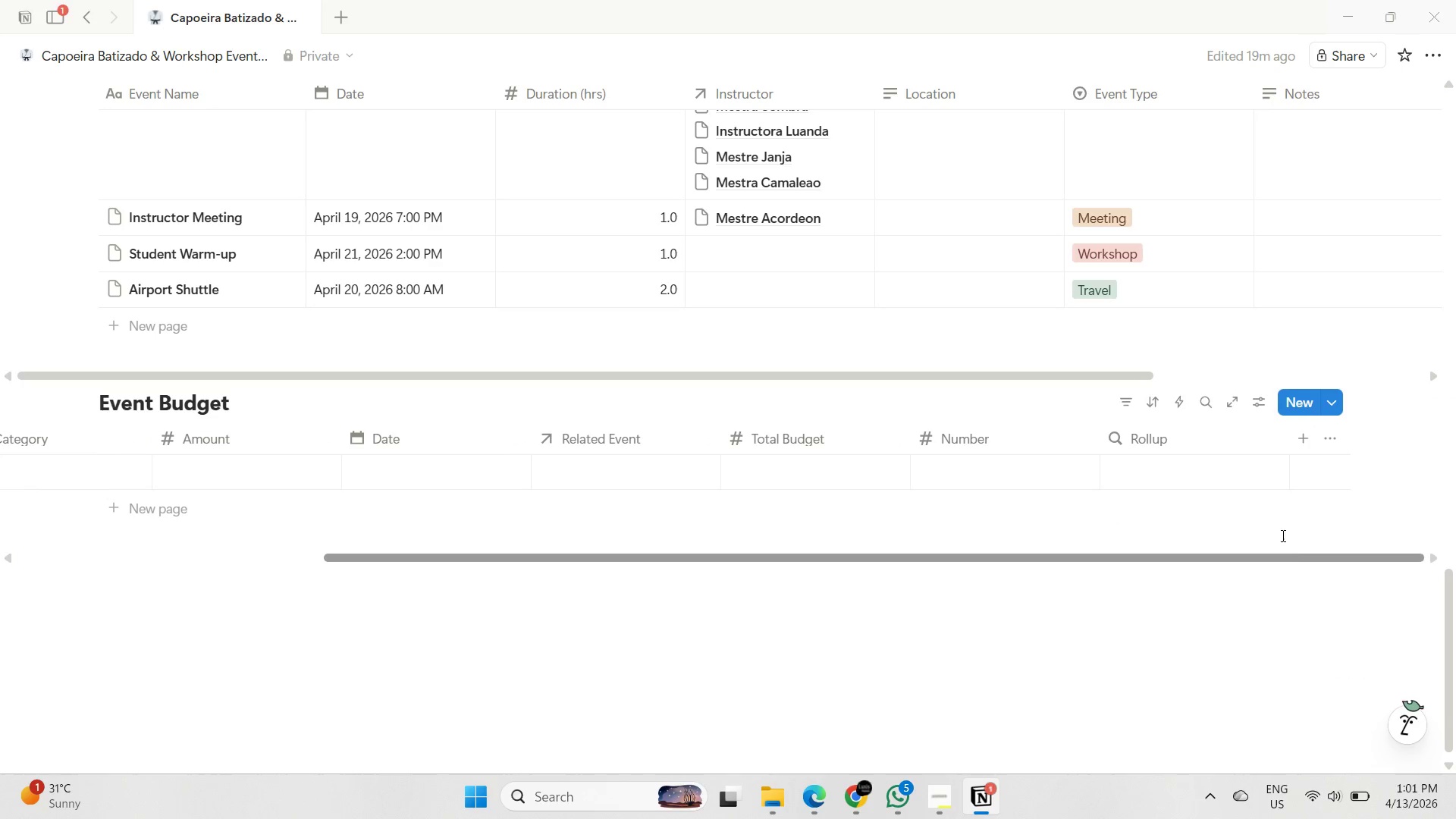 
left_click([1210, 440])
 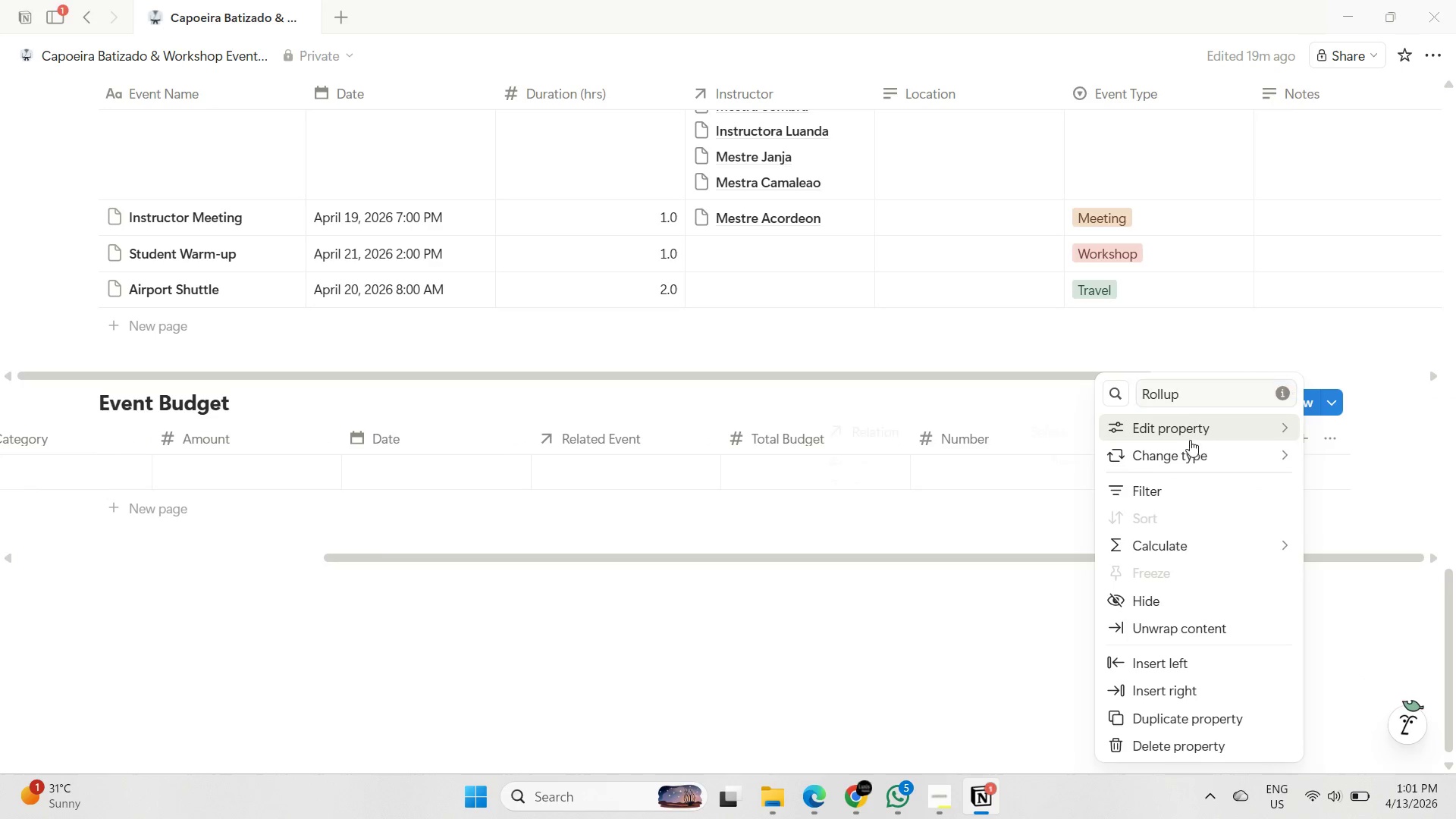 
left_click([1185, 434])
 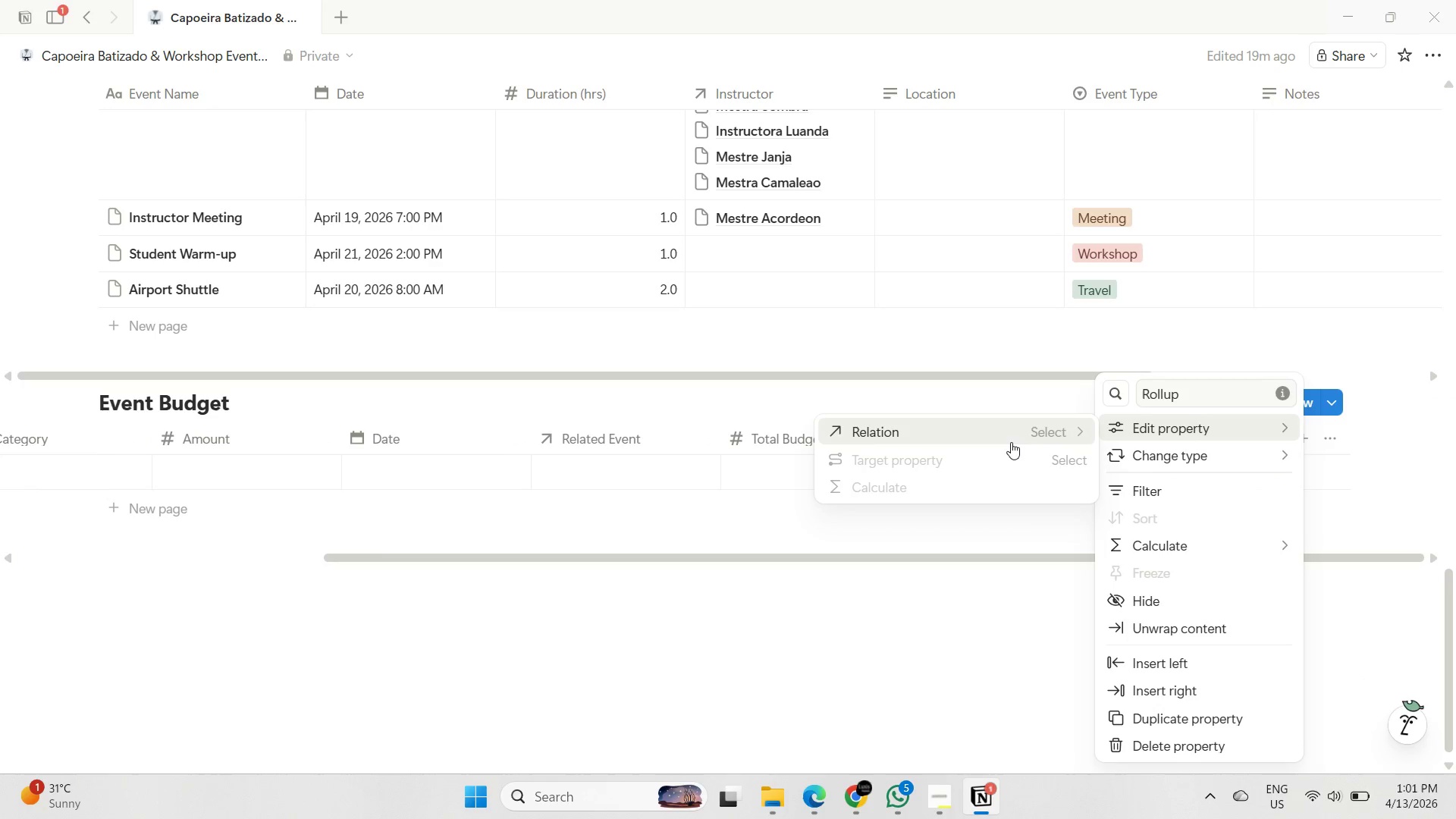 
mouse_move([1022, 446])
 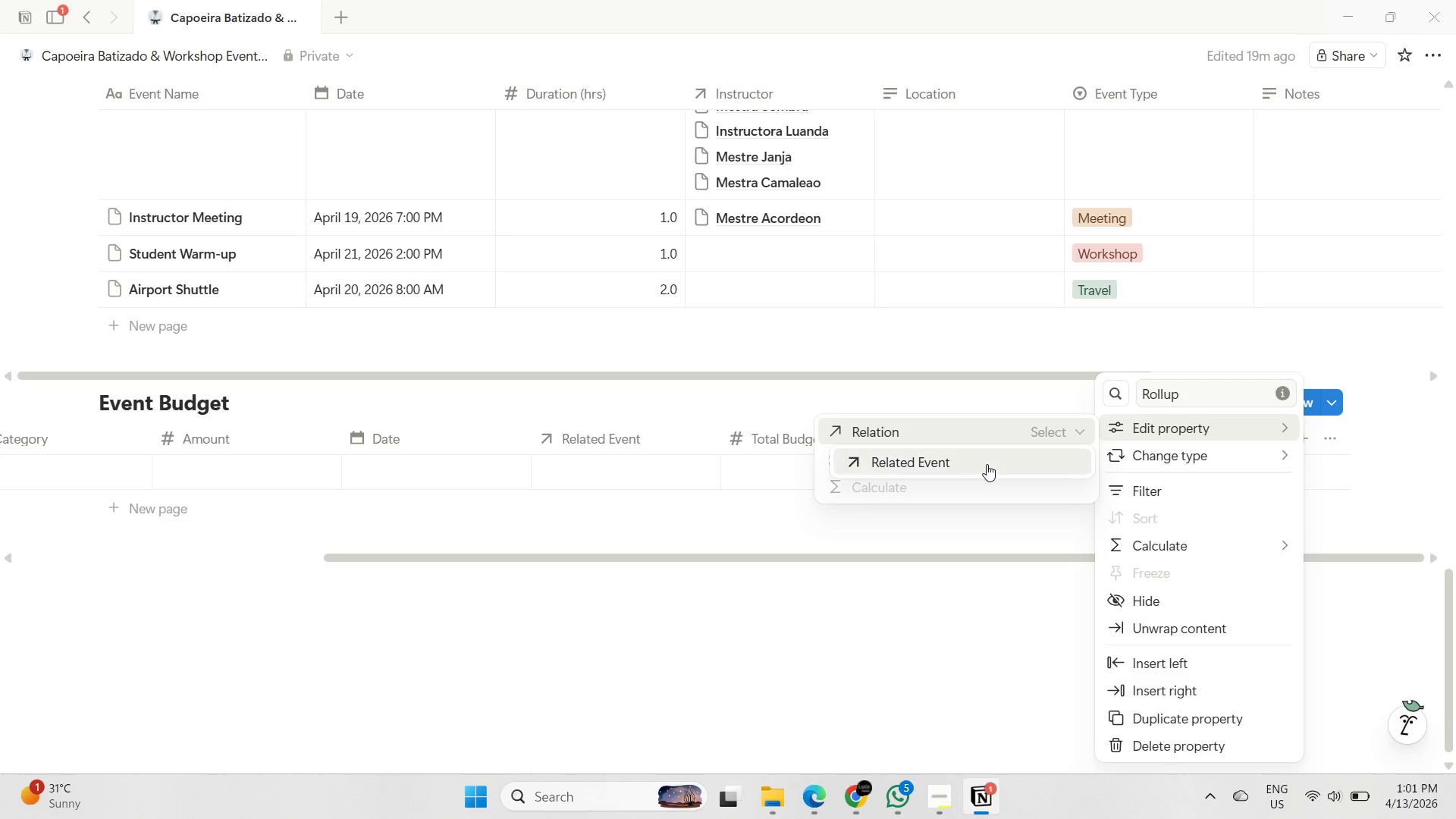 
left_click([987, 464])
 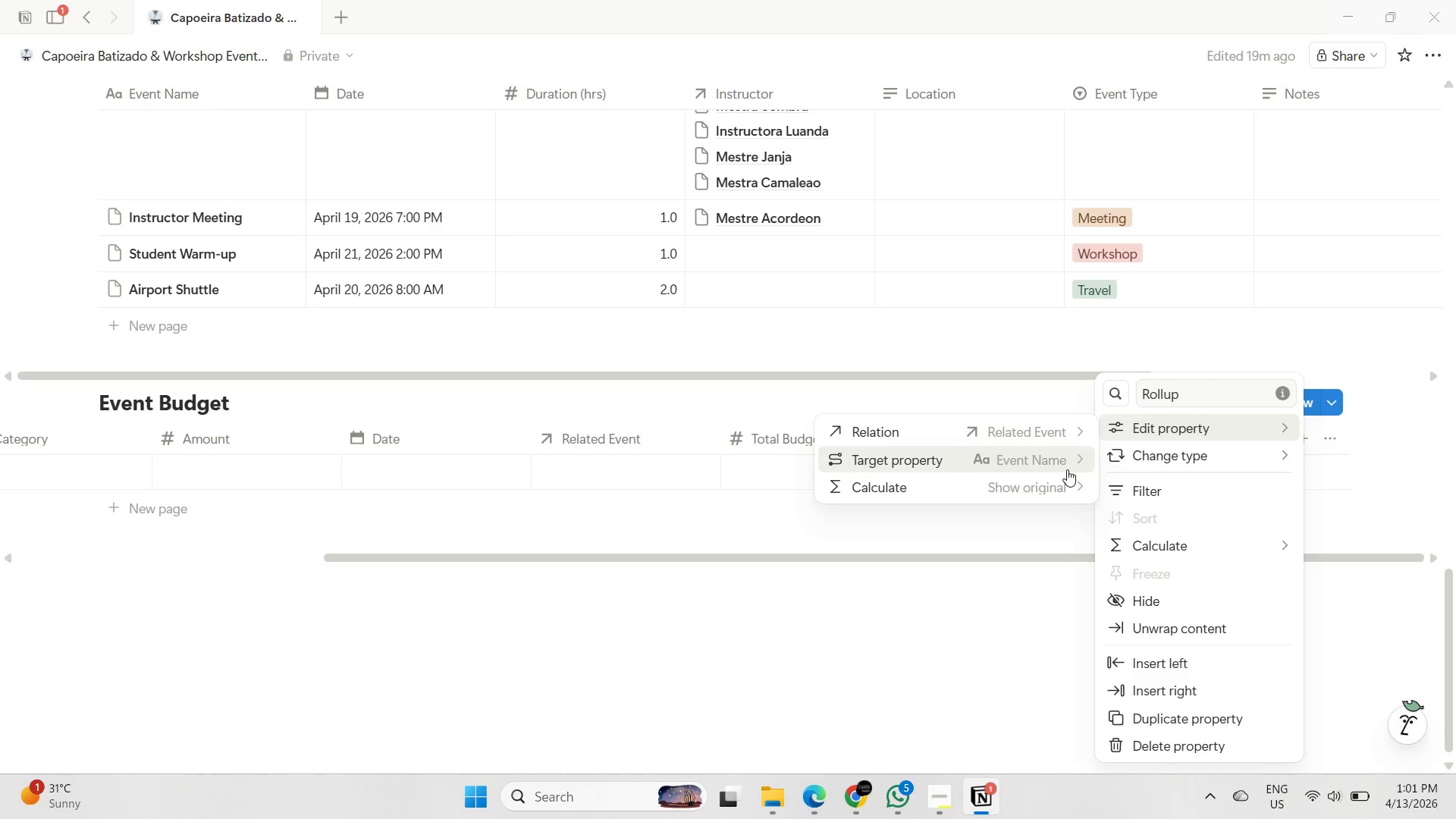 
left_click([1065, 467])
 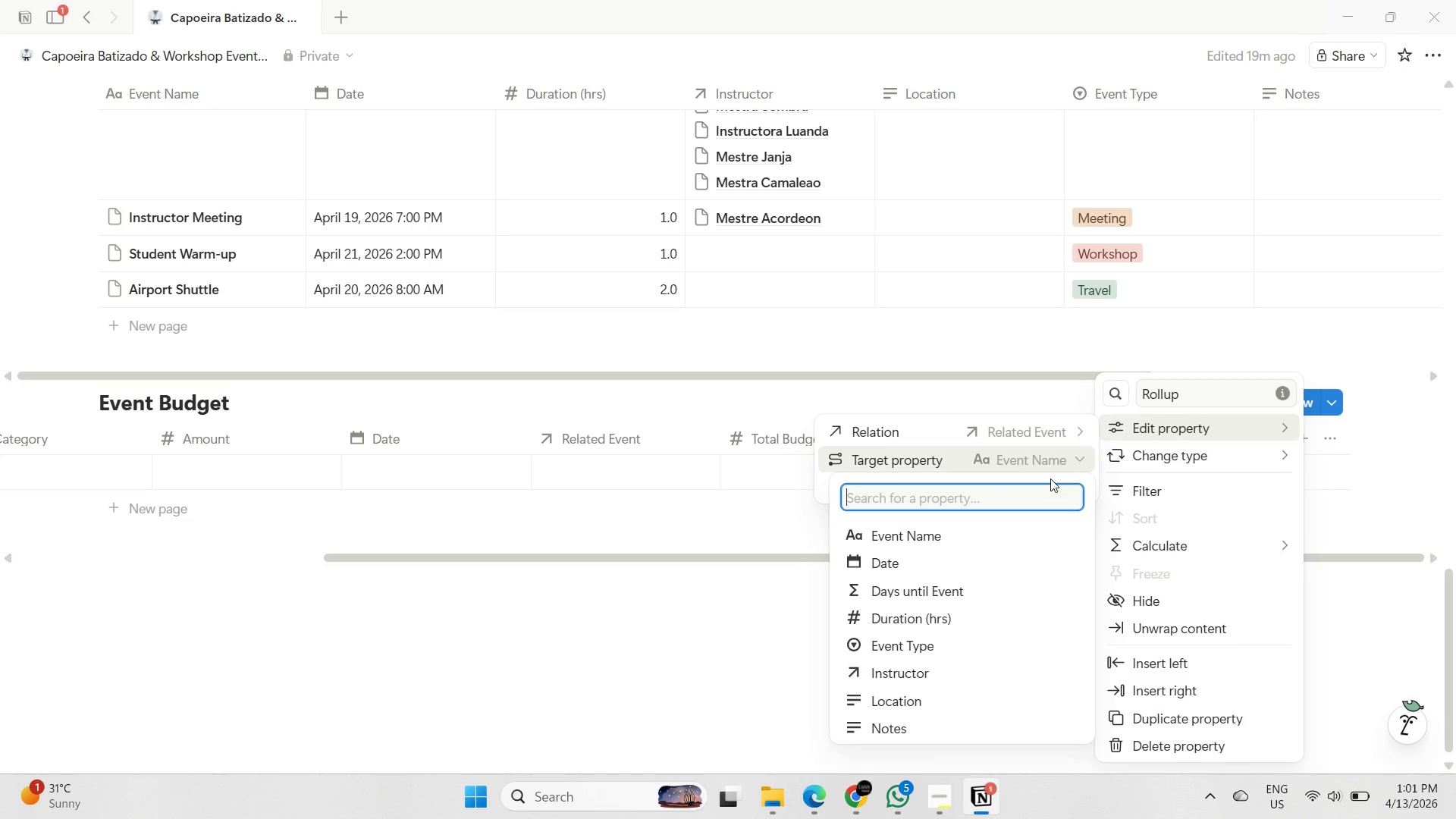 
scroll: coordinate [1009, 619], scroll_direction: down, amount: 1.0
 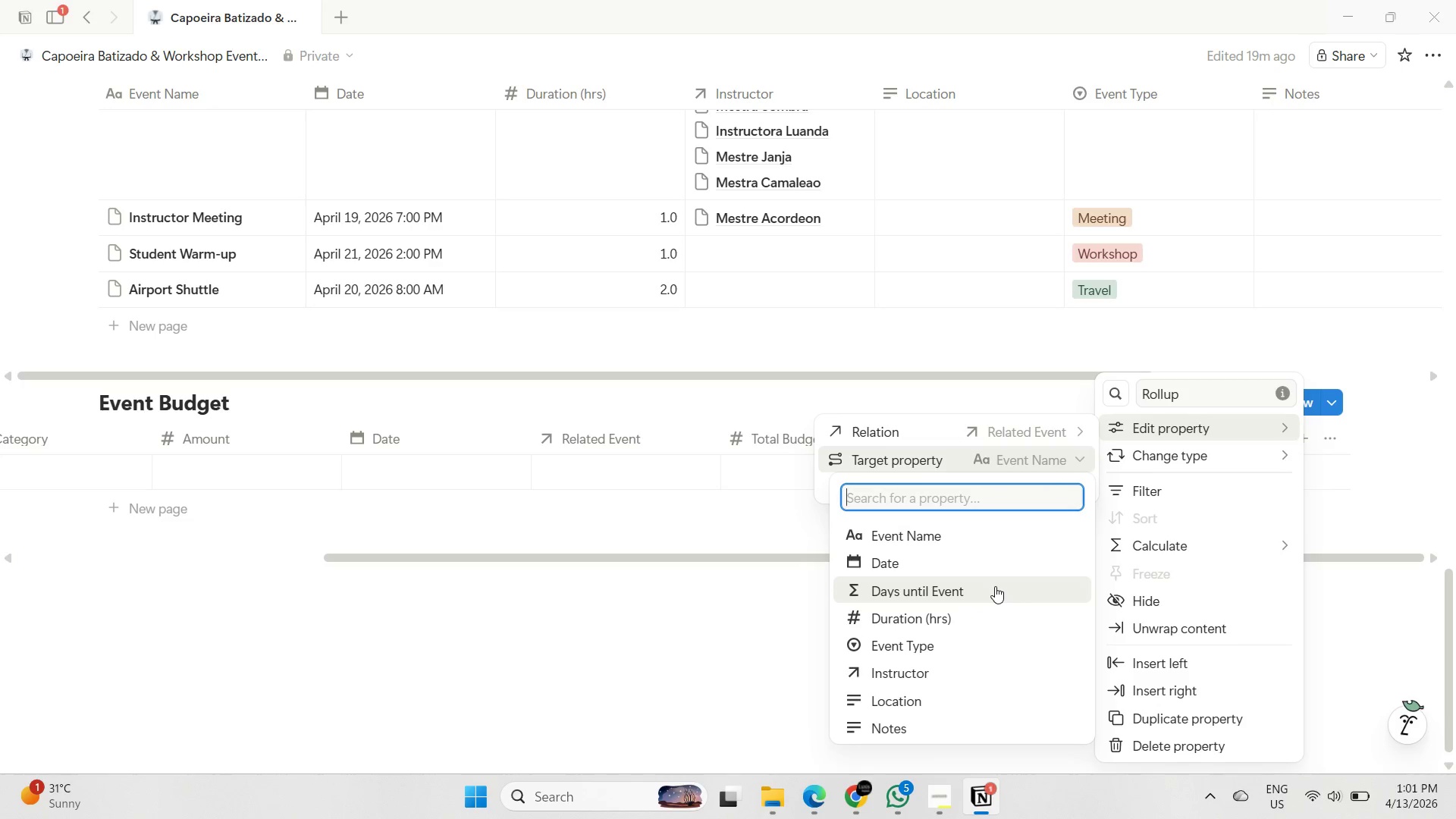 
left_click([687, 625])
 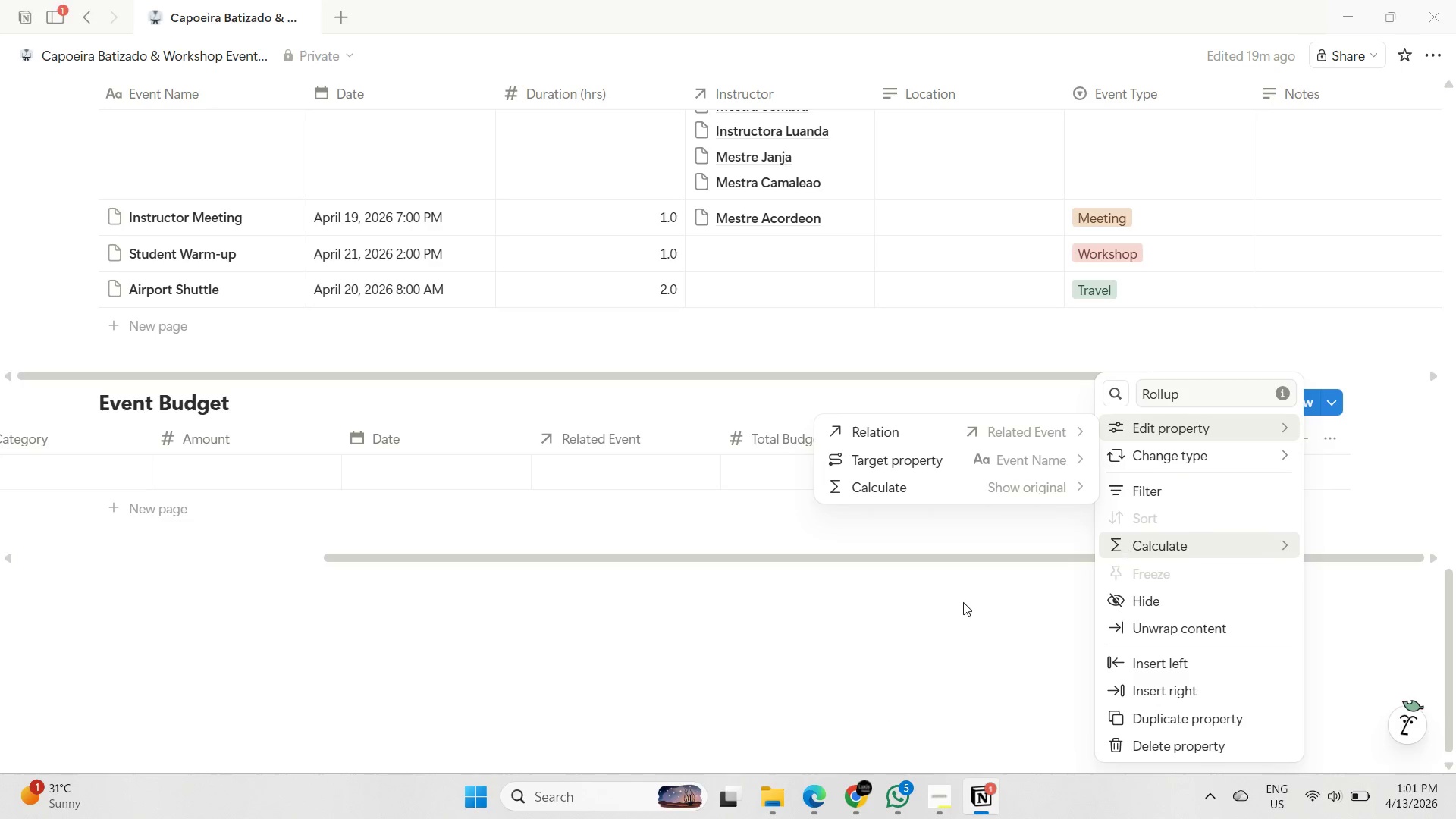 
left_click([961, 603])
 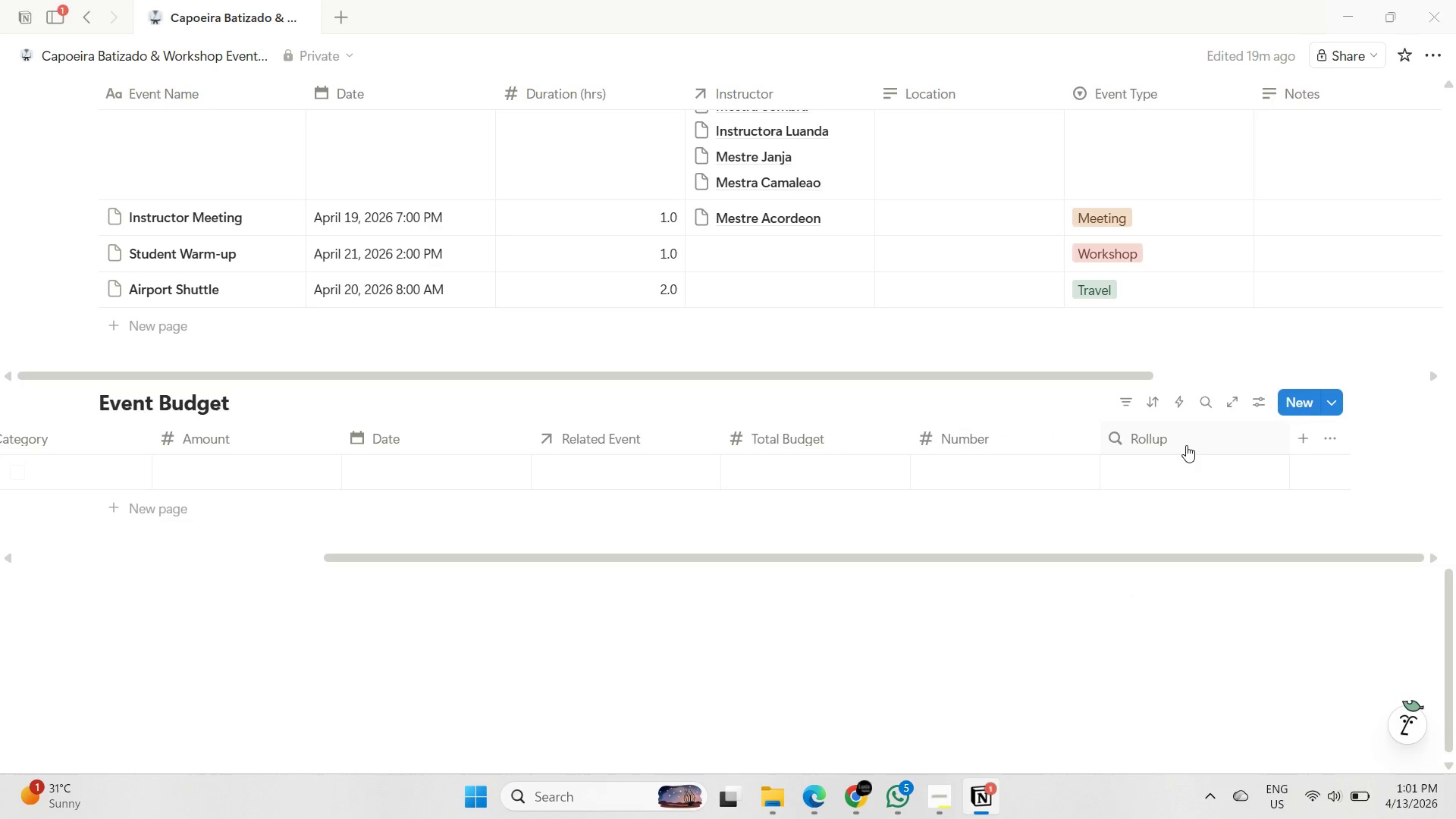 
right_click([1184, 441])
 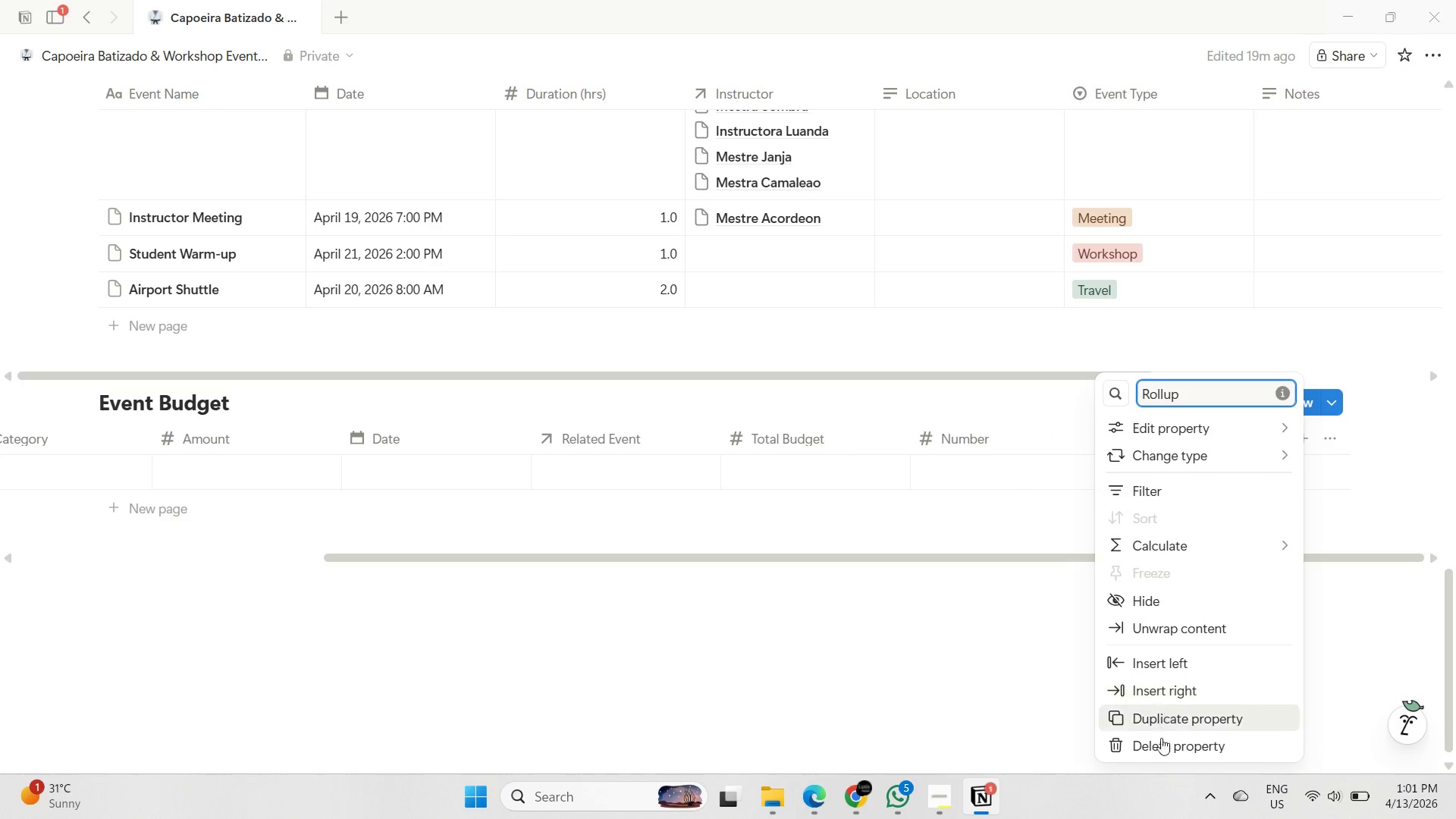 
left_click([1163, 748])
 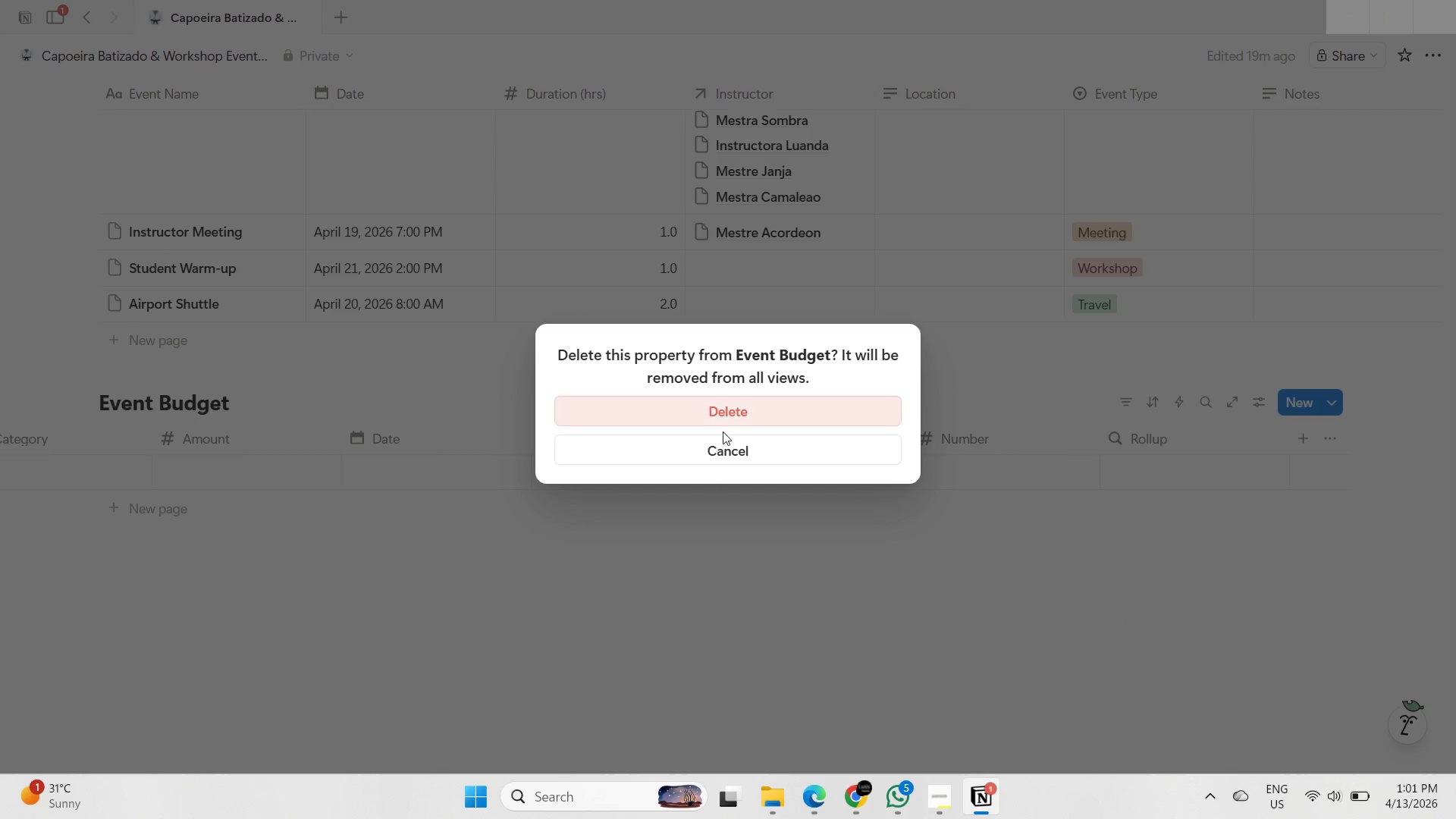 
left_click([722, 416])
 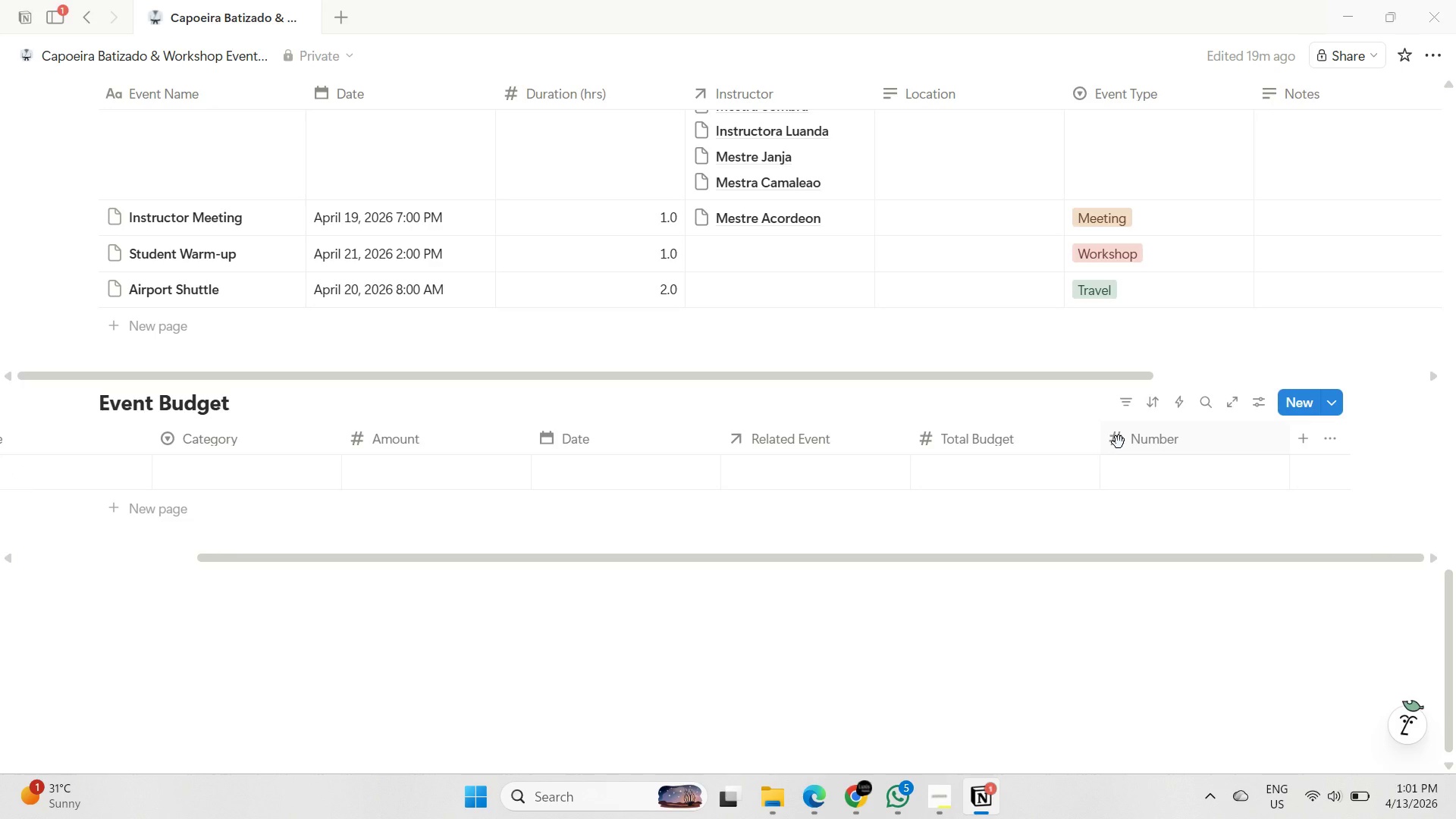 
wait(6.55)
 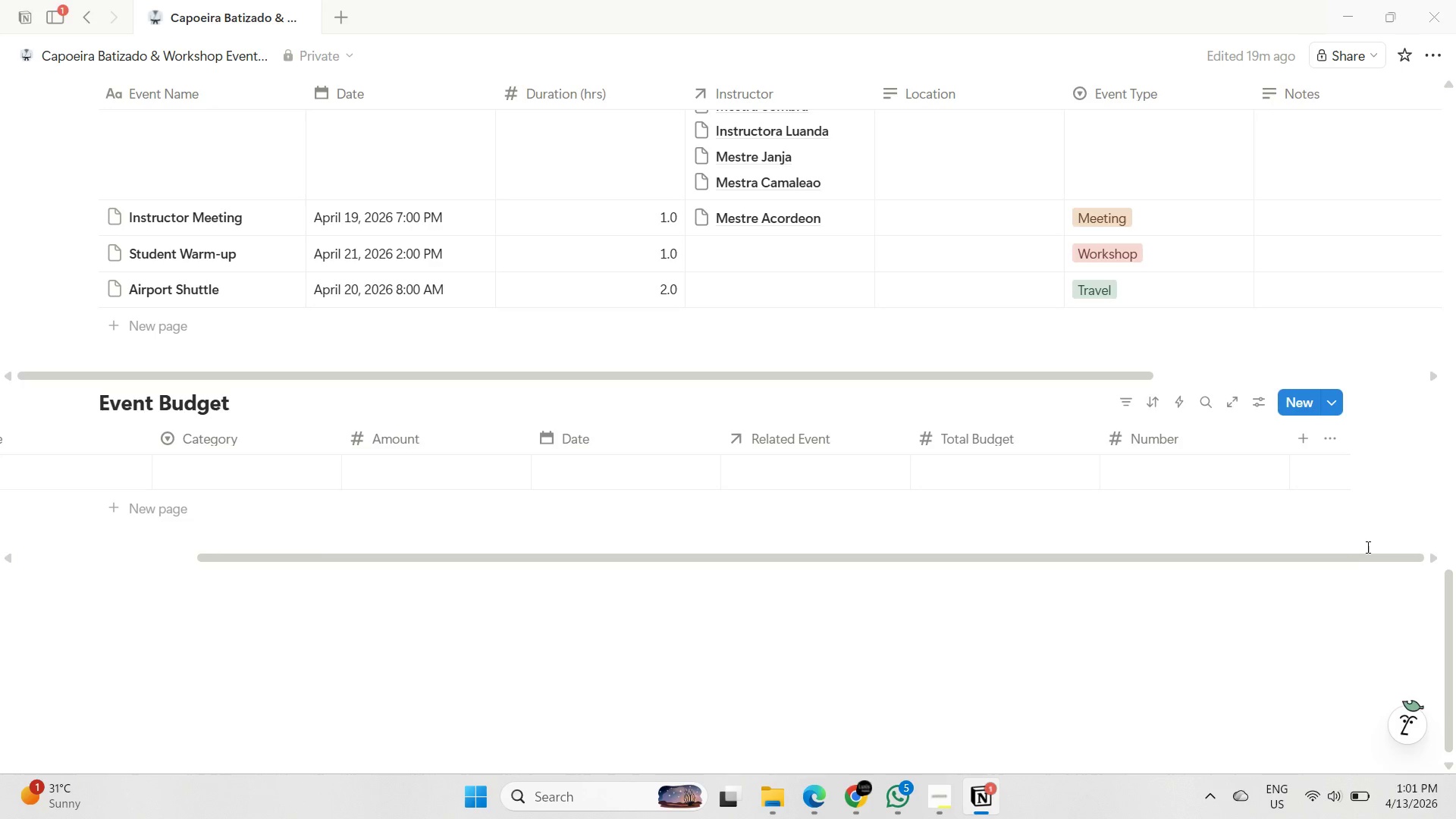 
left_click([1133, 444])
 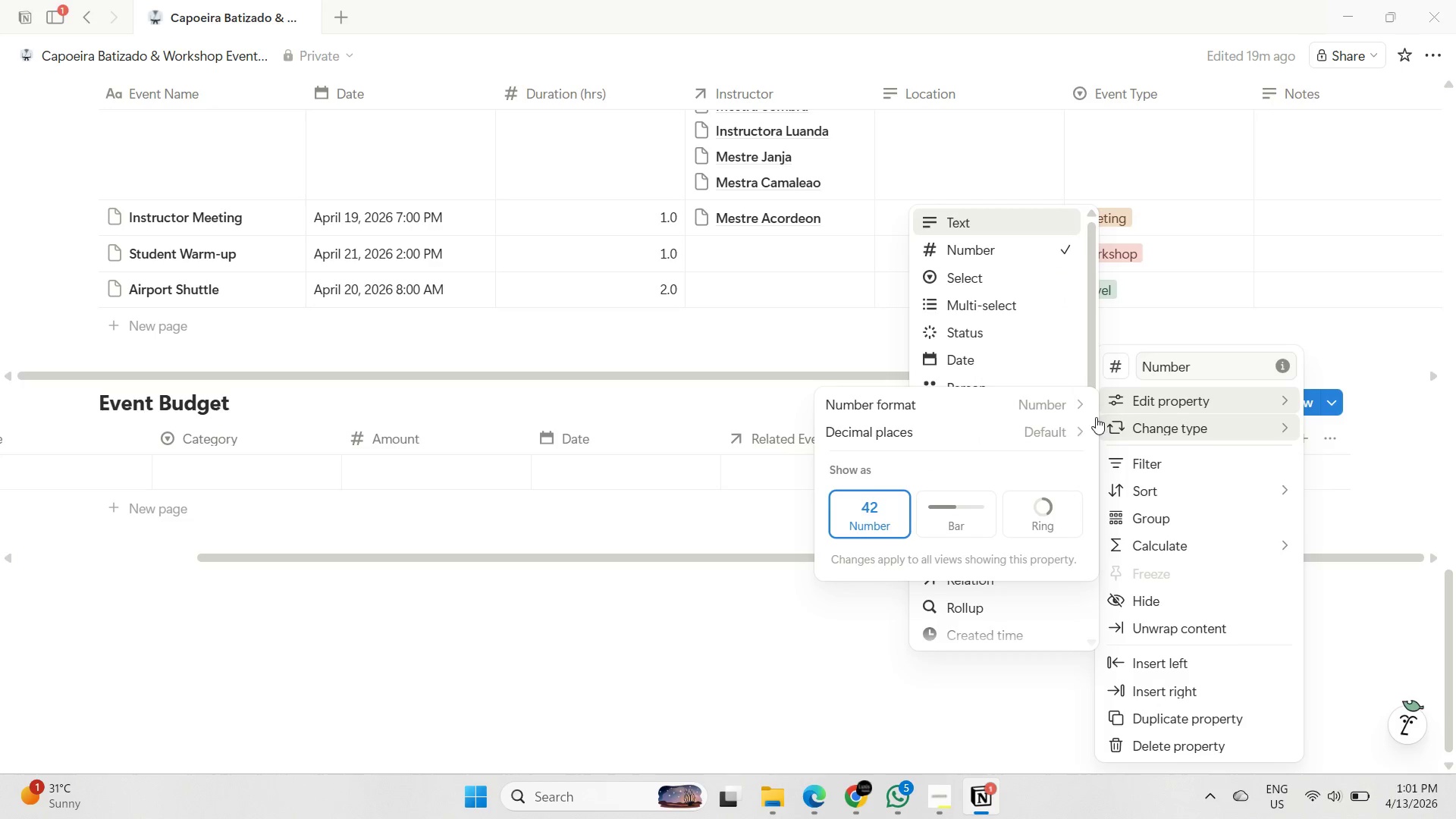 
left_click([1186, 403])
 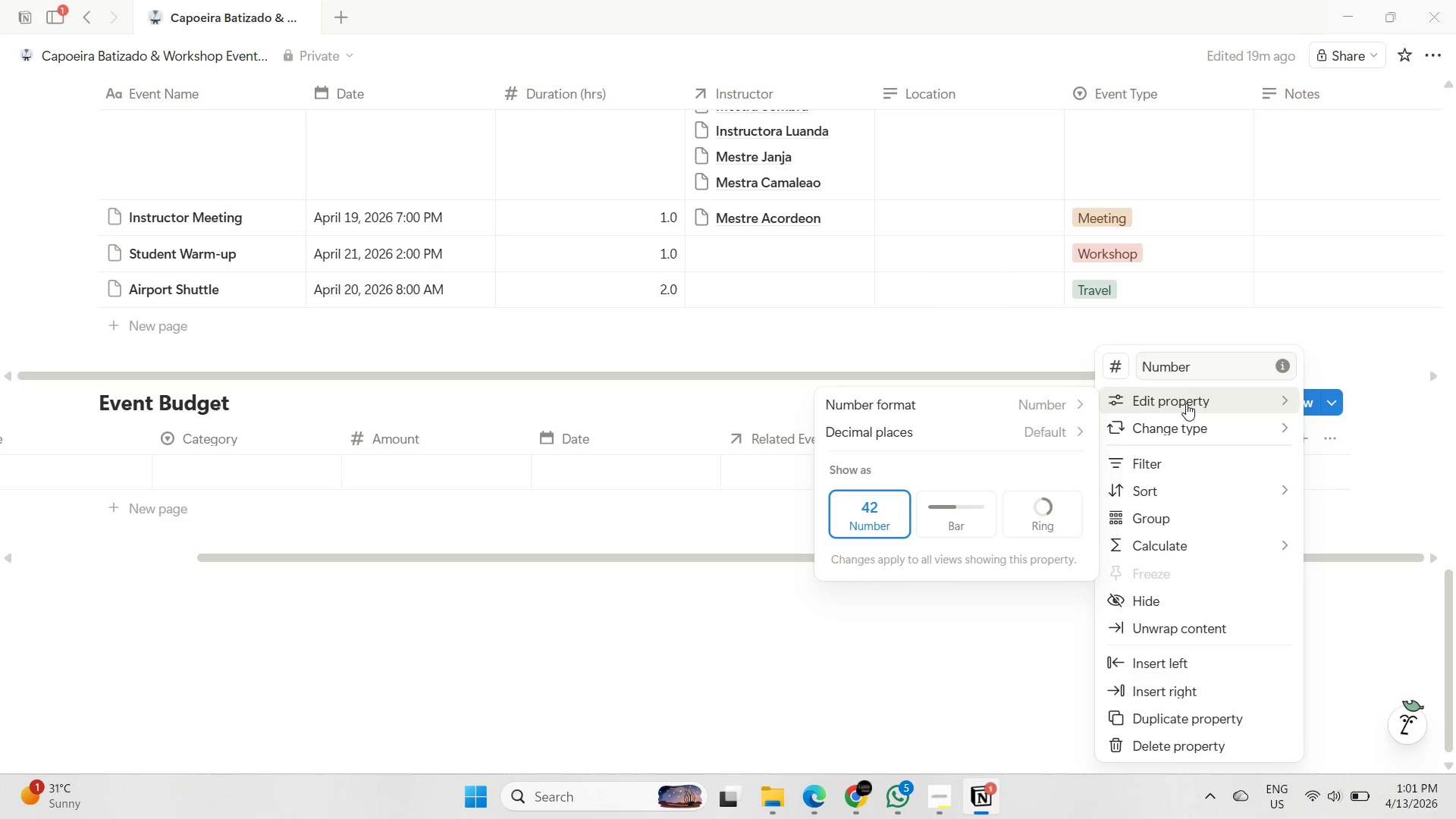 
left_click([1186, 403])
 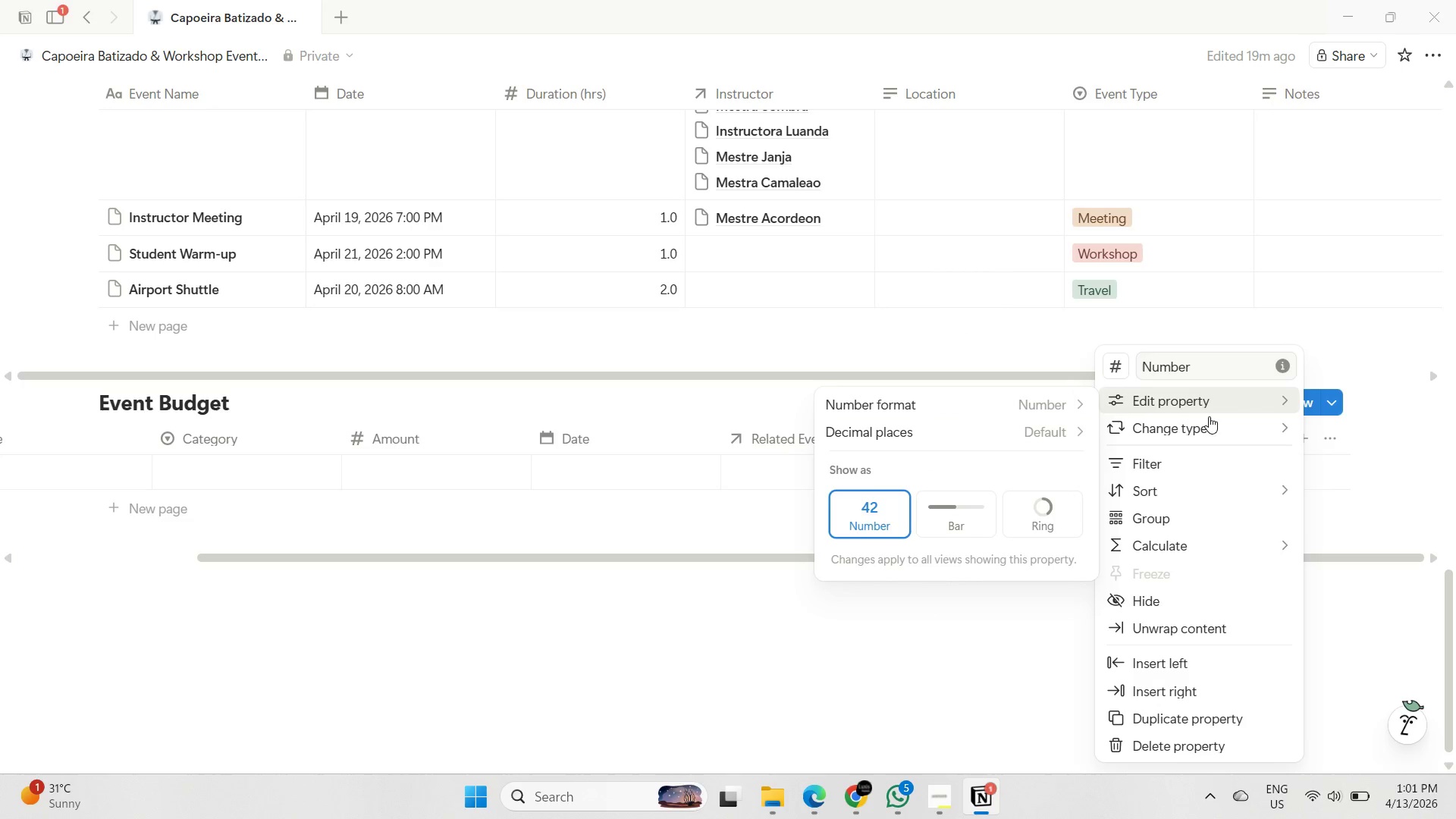 
left_click([1202, 429])
 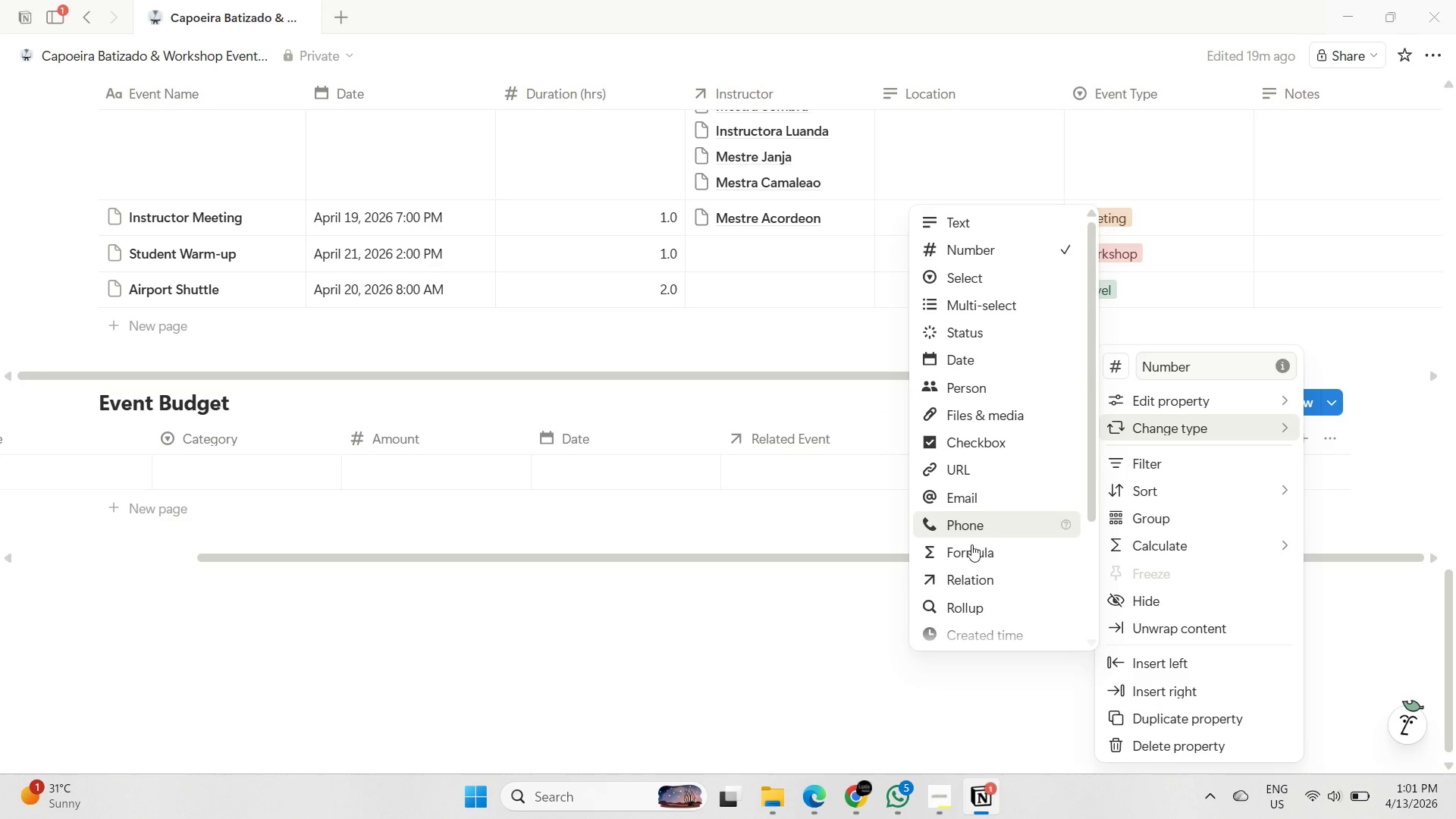 
left_click([968, 551])
 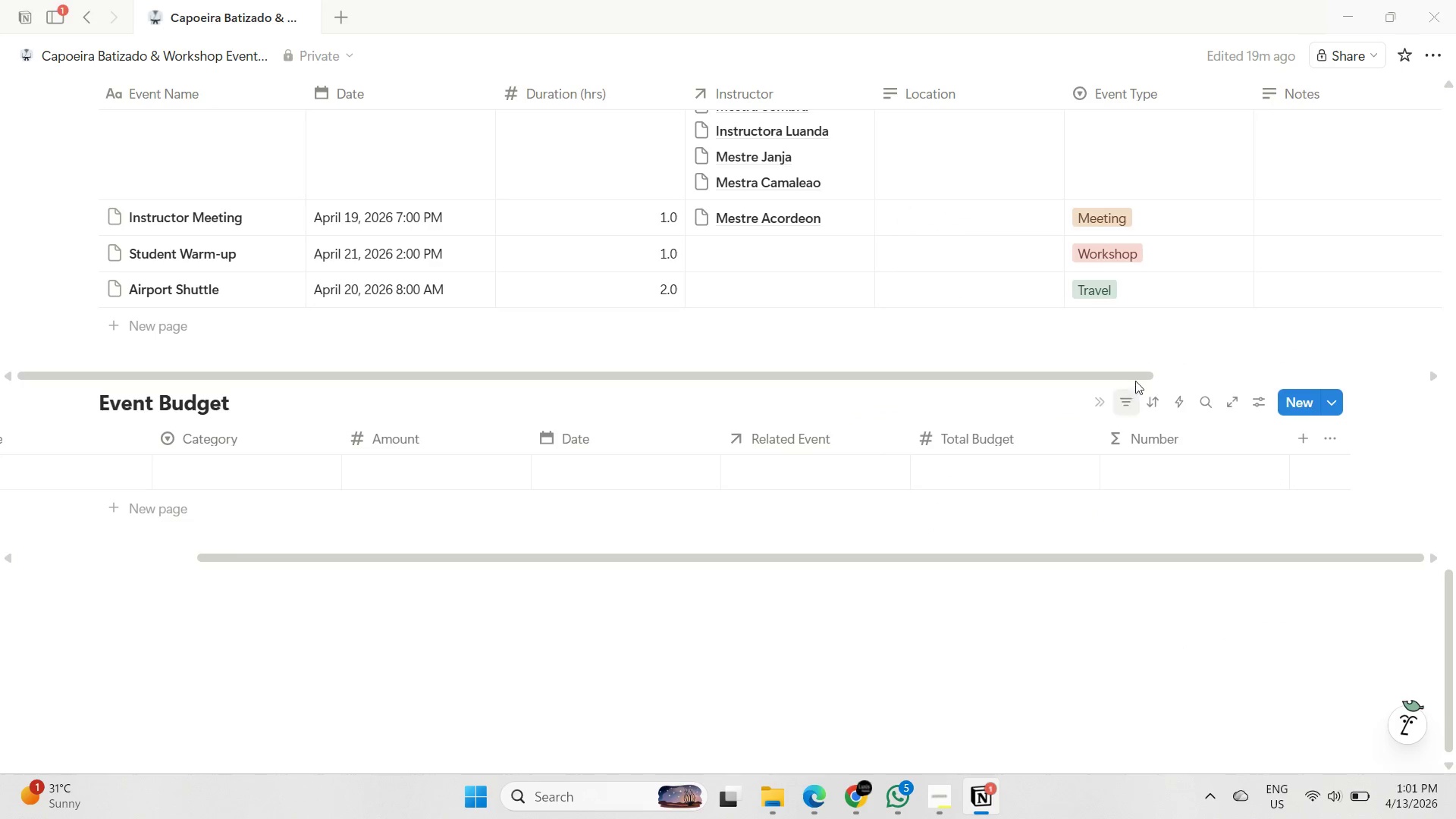 
left_click([1151, 431])
 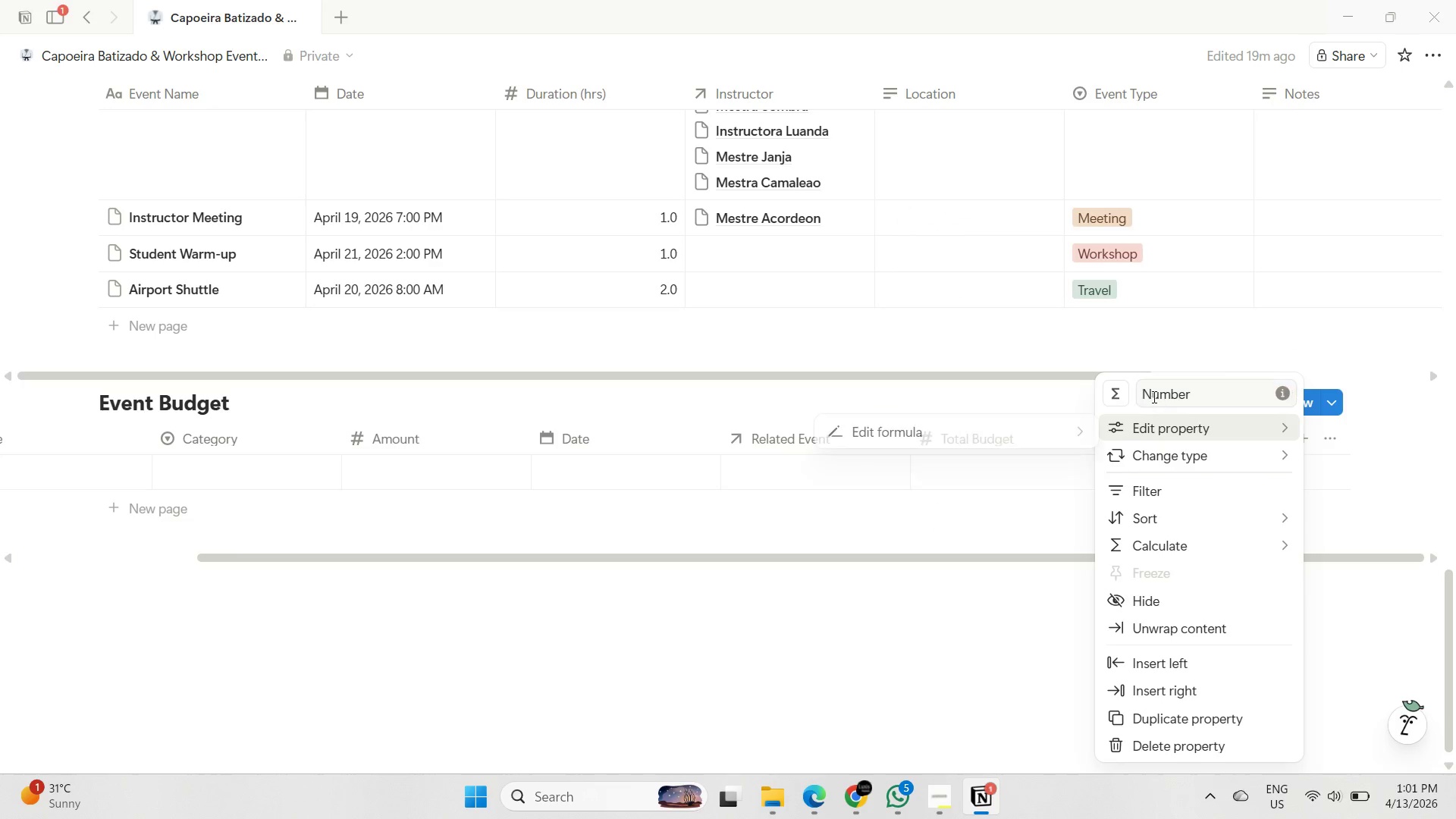 
double_click([1153, 397])
 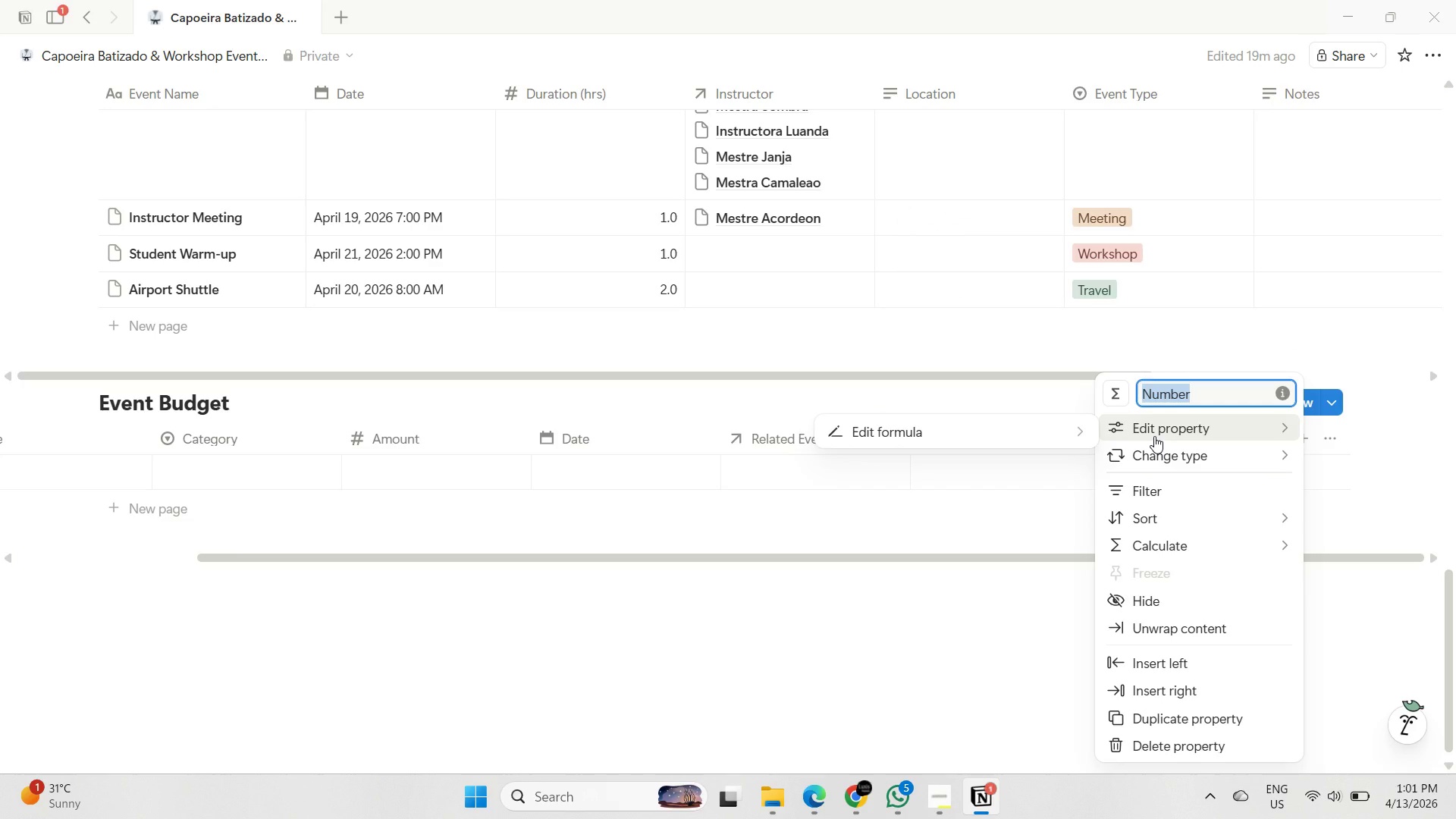 
type(Remaining Balance)
 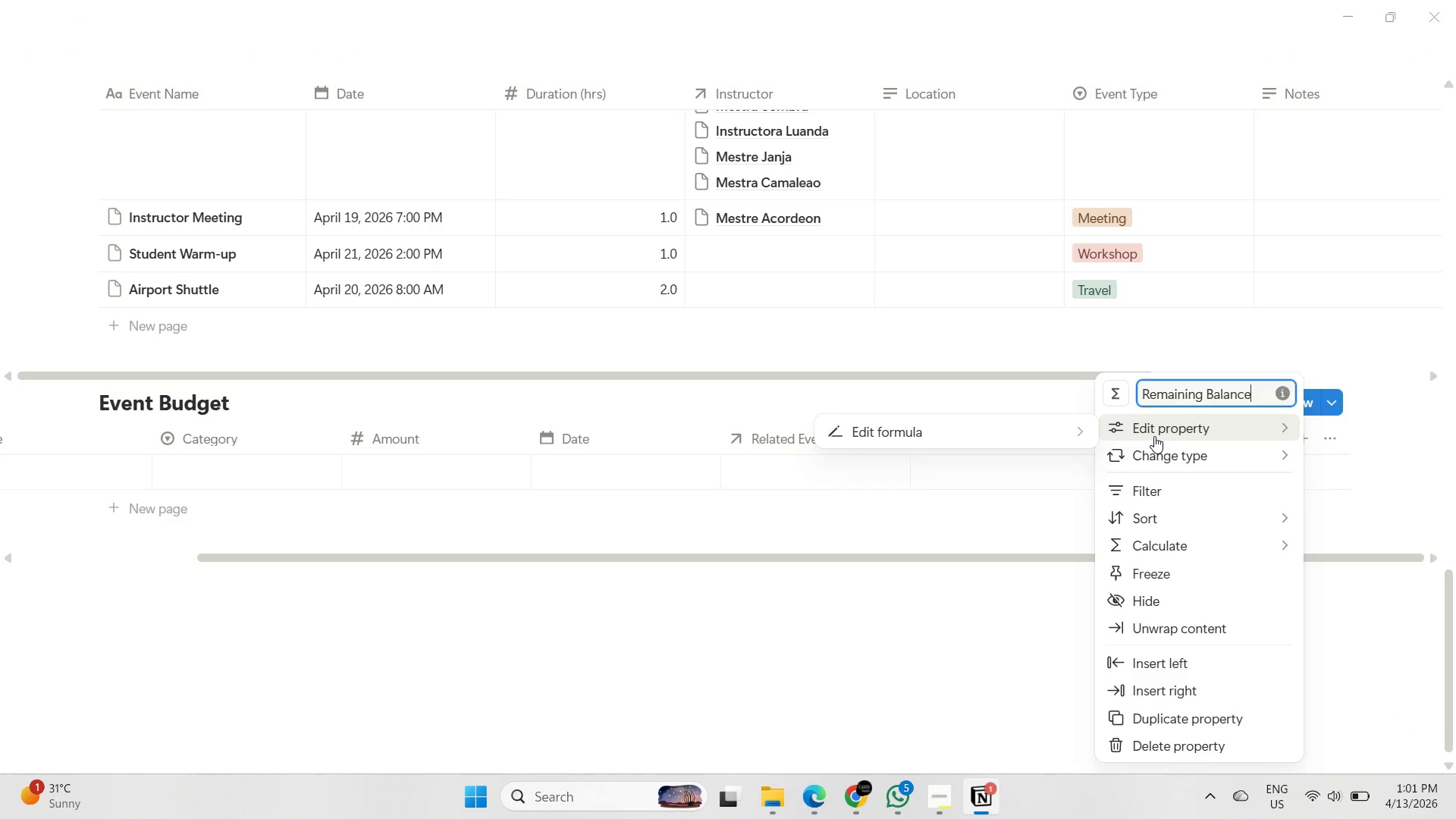 
key(Enter)
 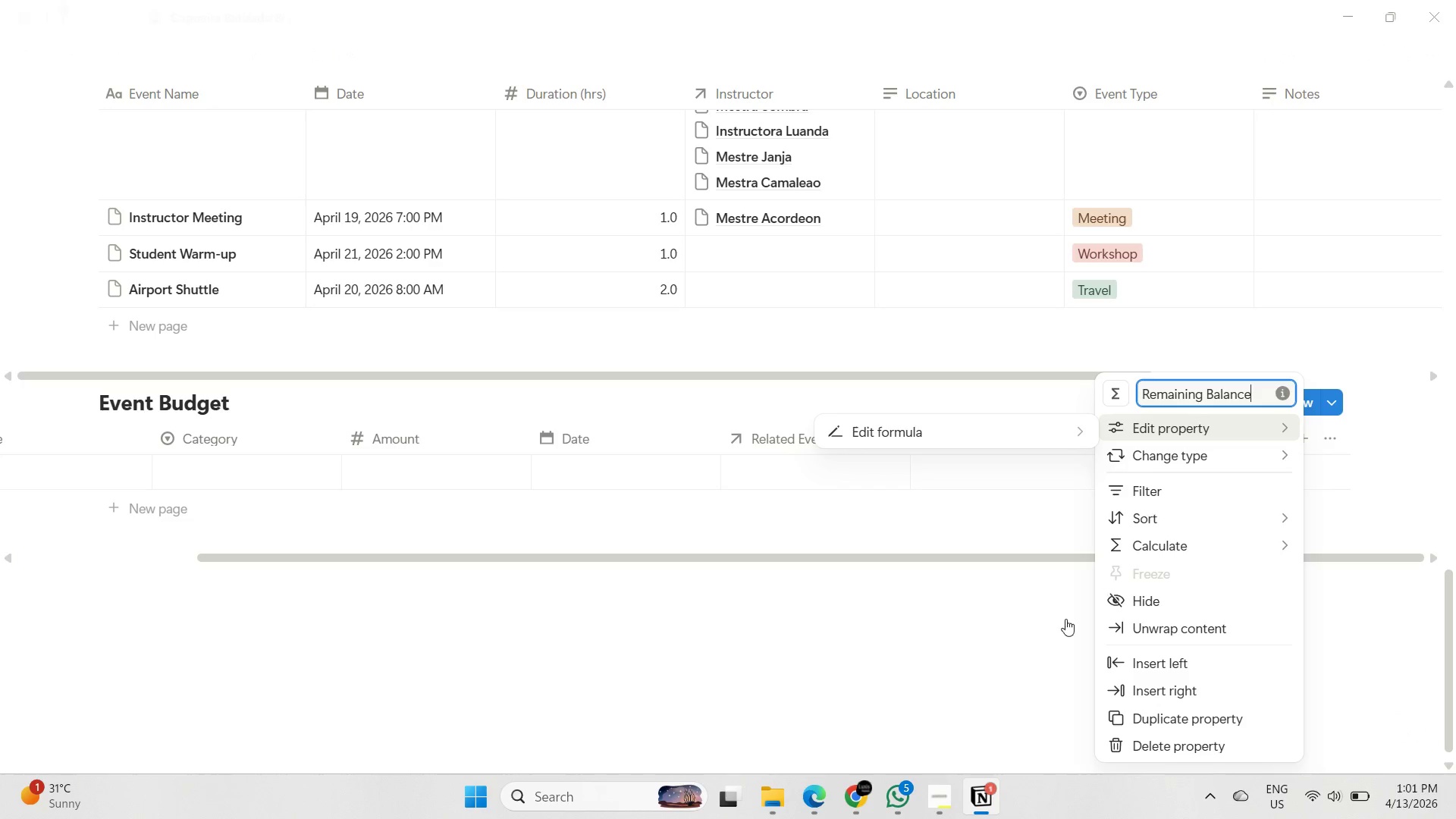 
left_click([1034, 626])
 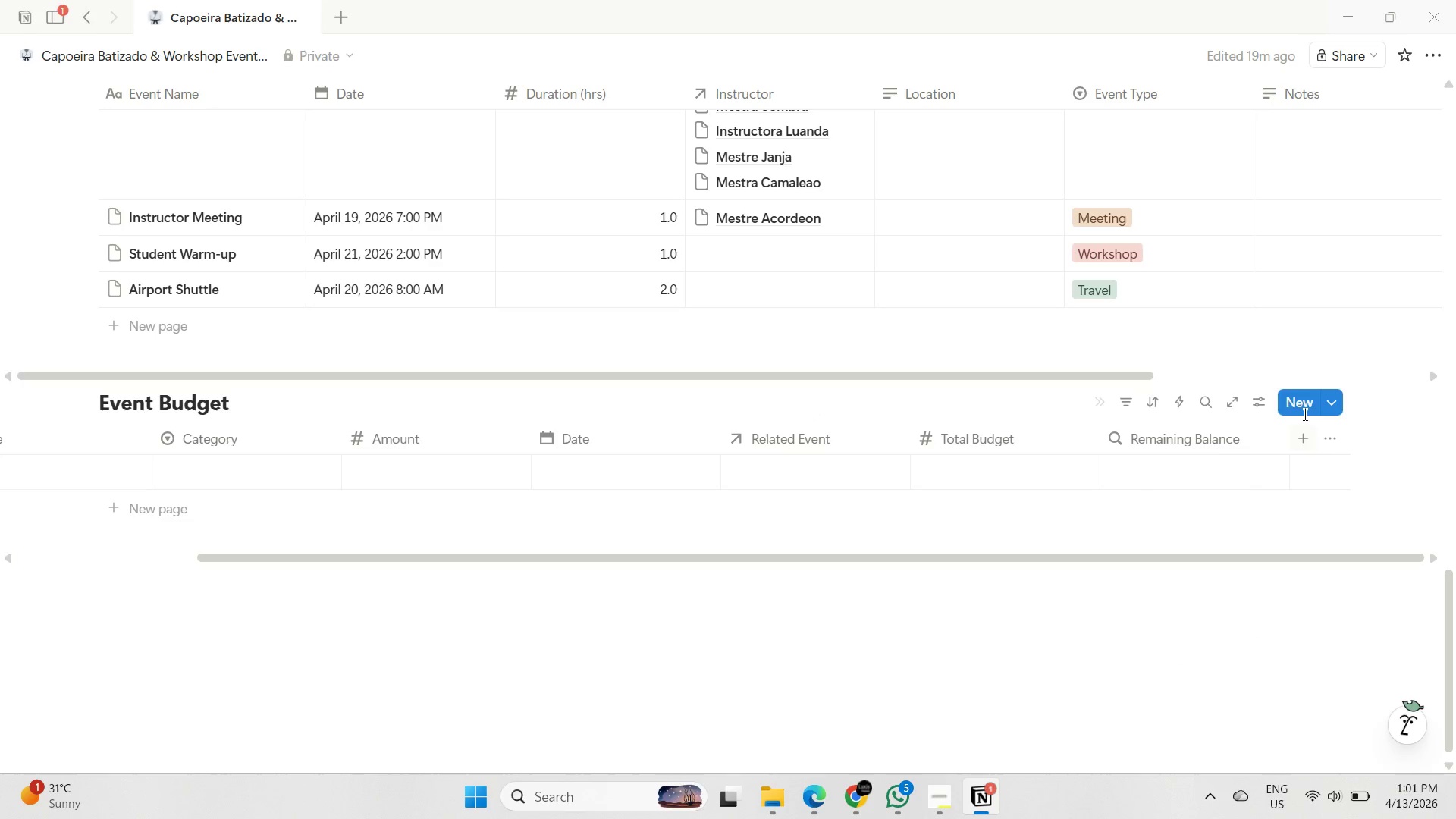 
left_click([1305, 438])
 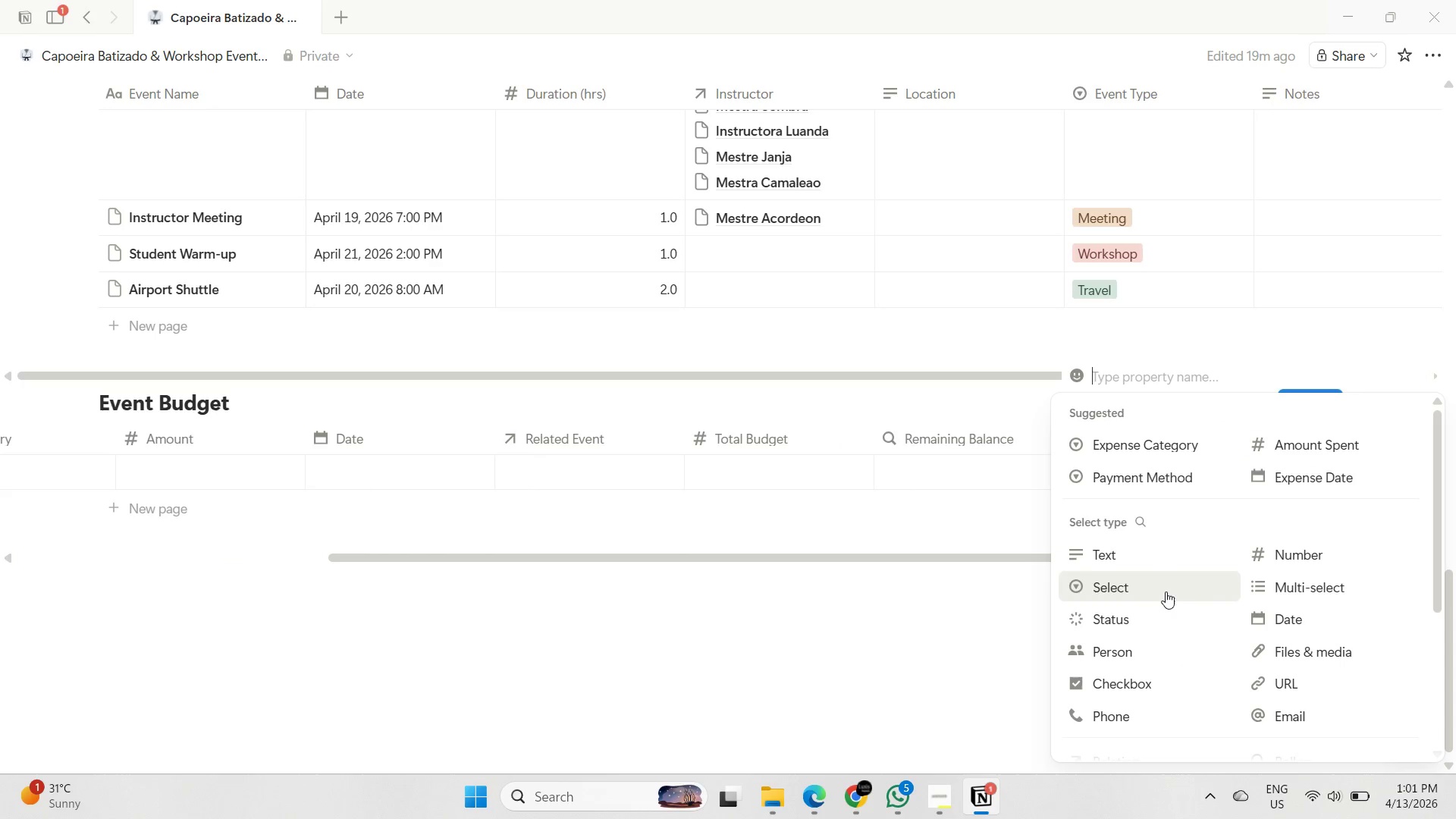 
scroll: coordinate [1172, 582], scroll_direction: down, amount: 2.0
 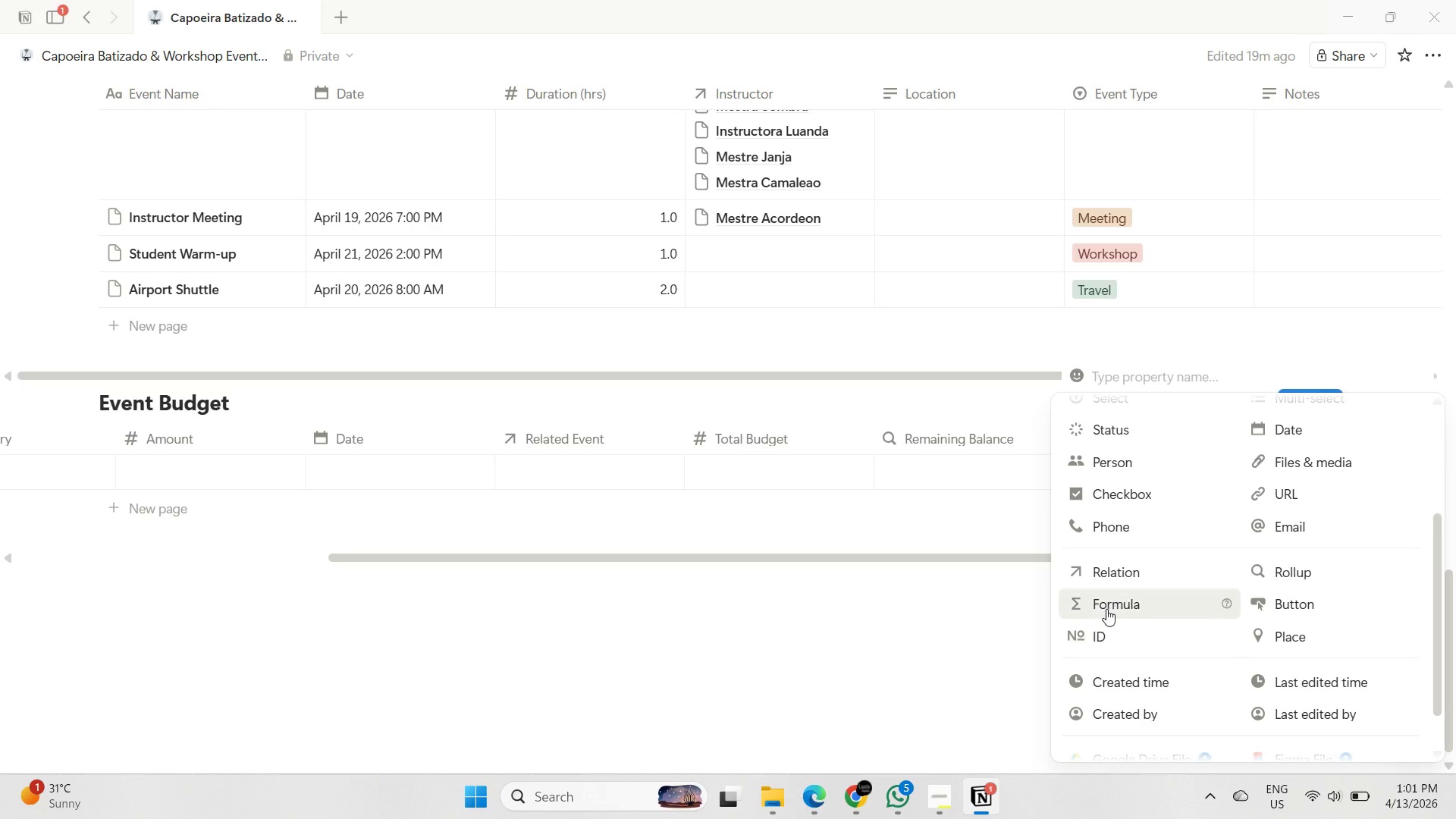 
left_click([1108, 601])
 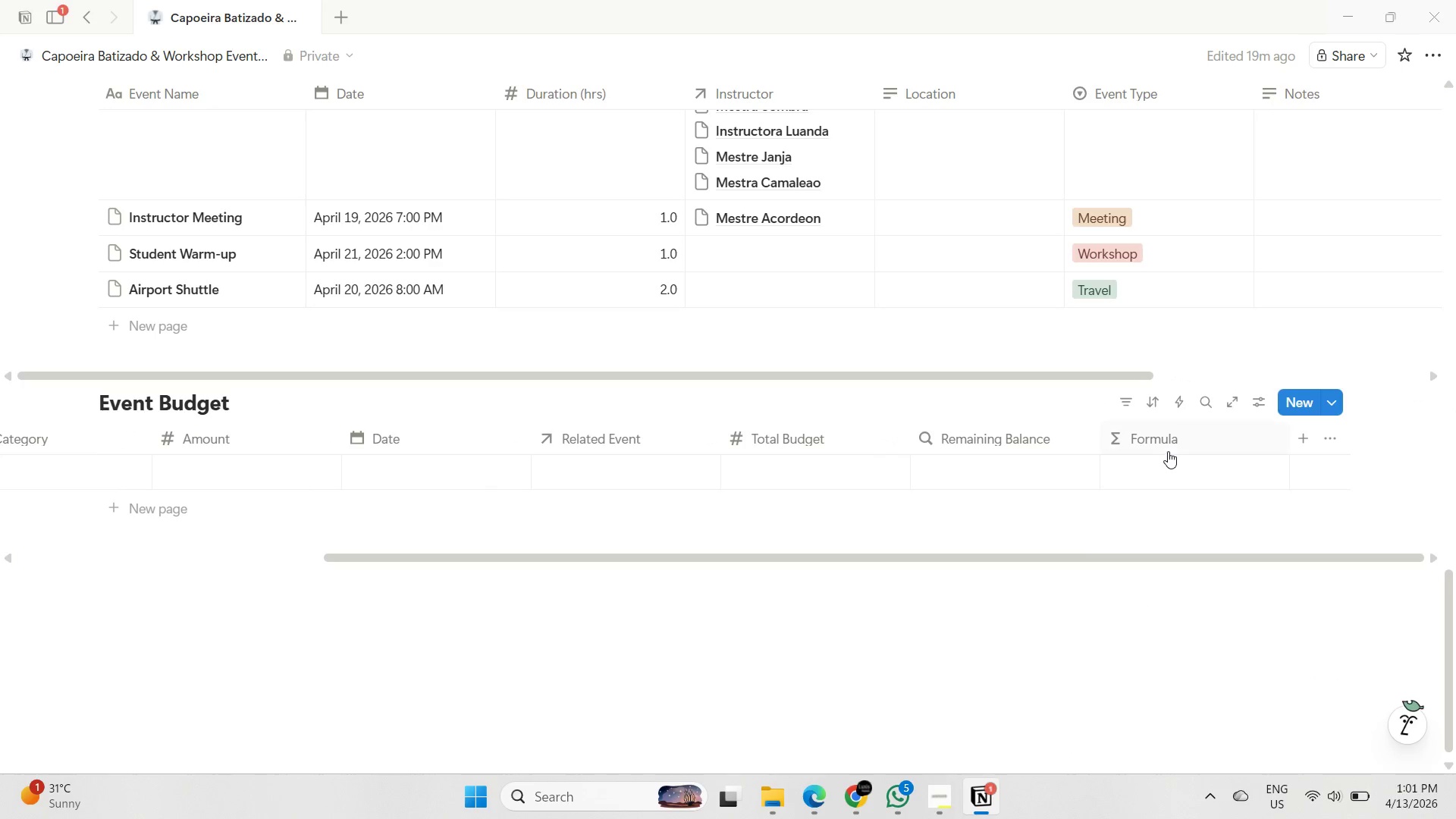 
left_click([1166, 442])
 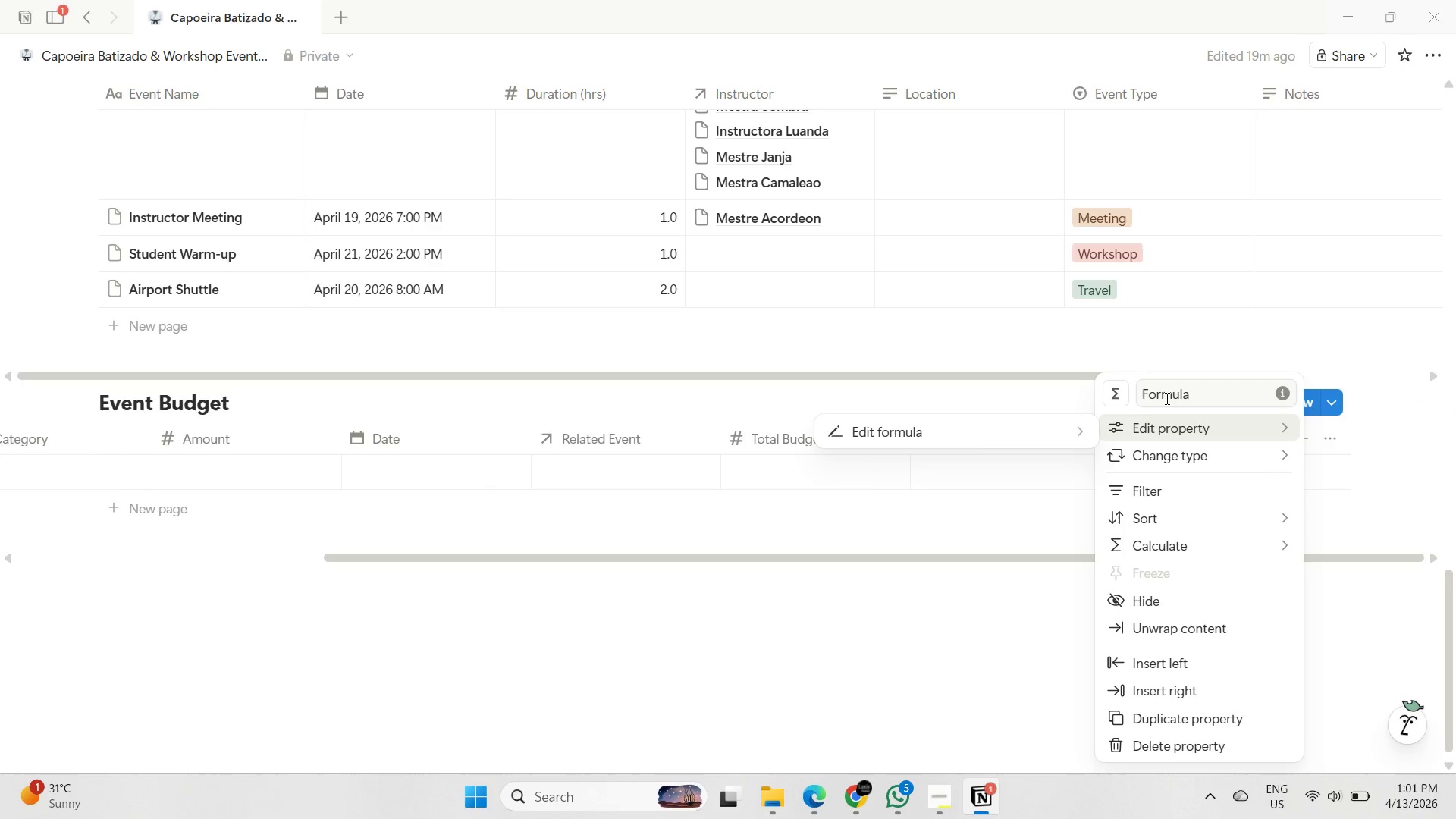 
double_click([1166, 398])
 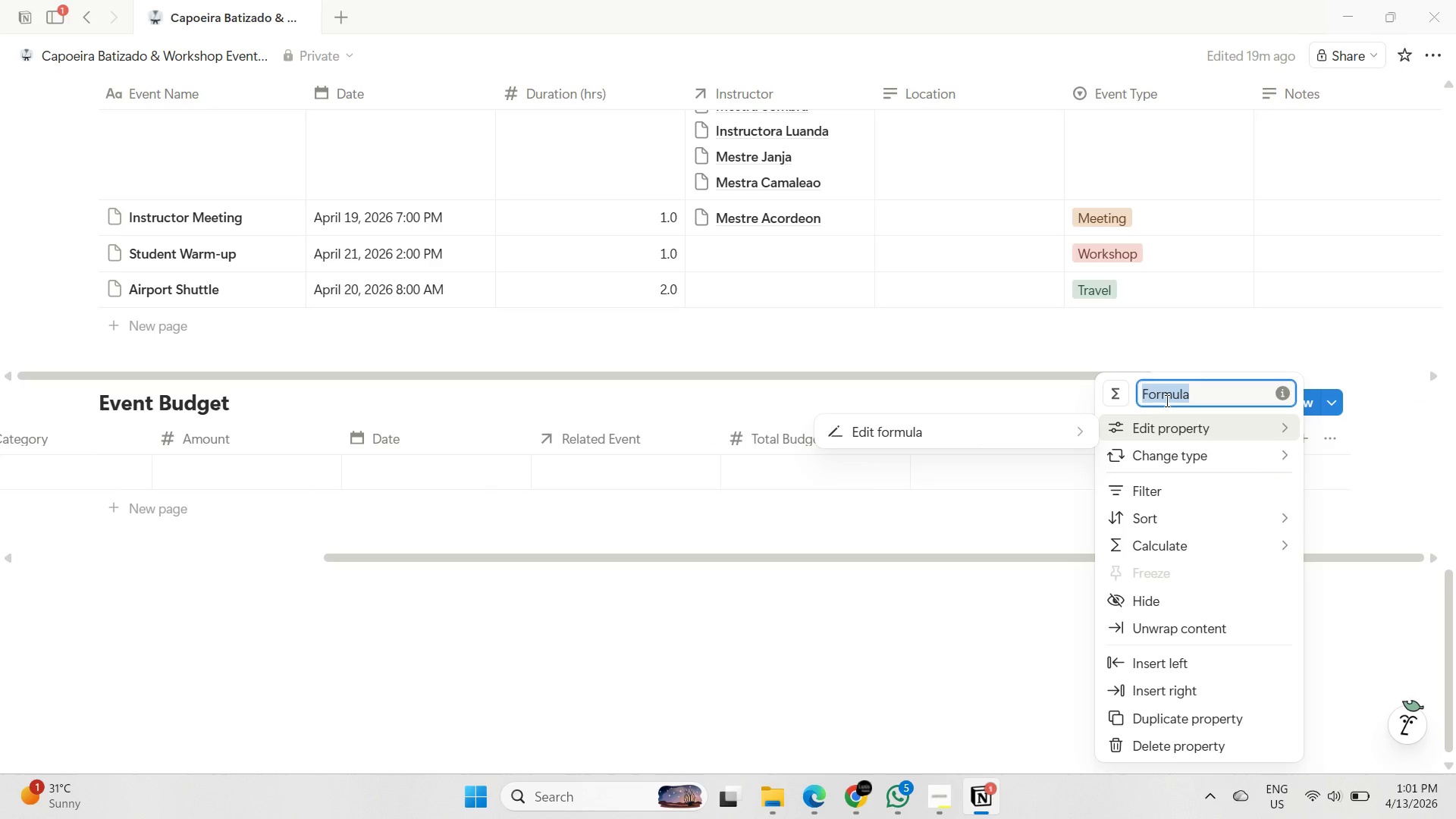 
type(Budget Status)
 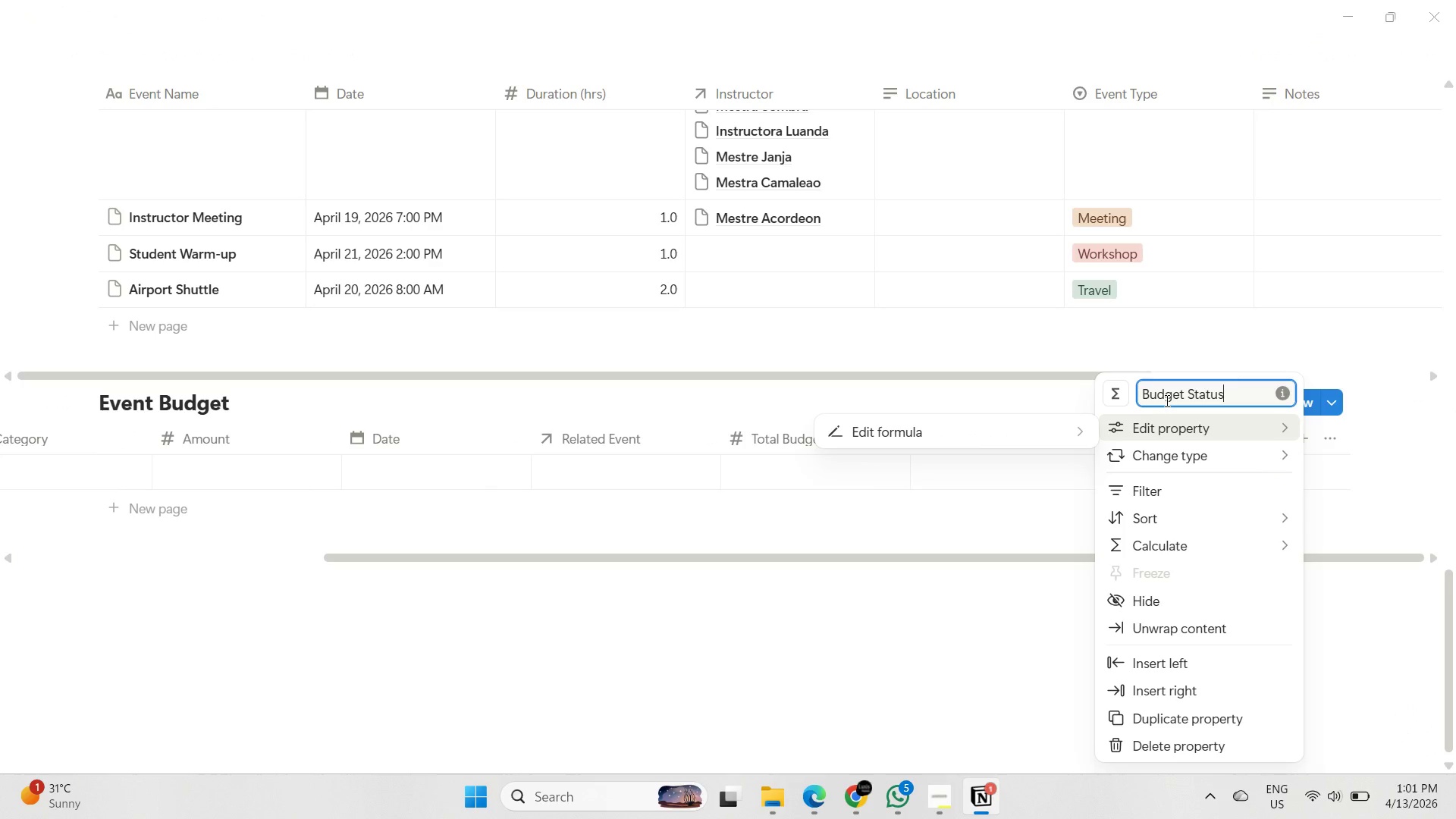 
key(Enter)
 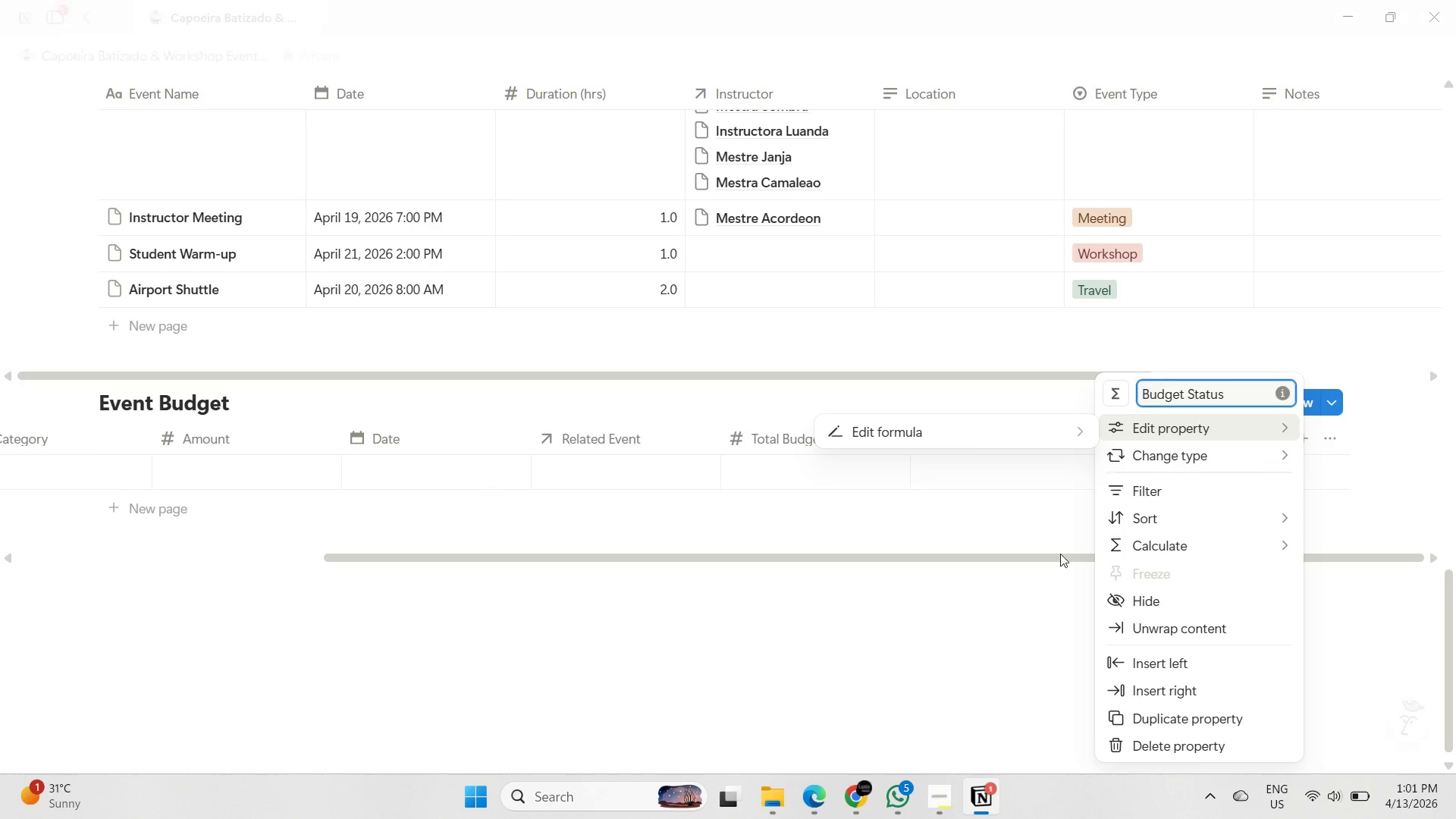 
left_click([1033, 613])
 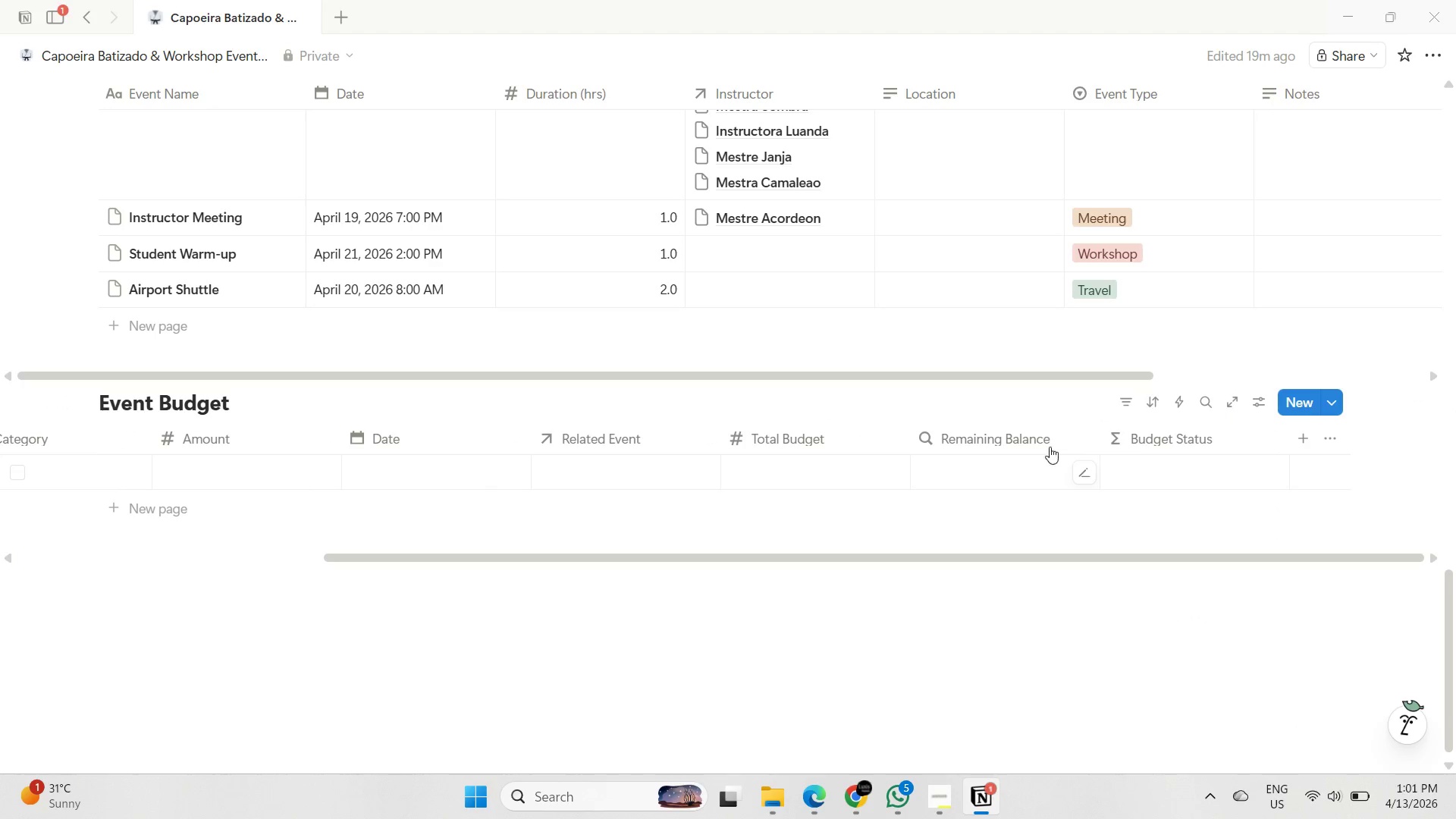 
left_click([1050, 439])
 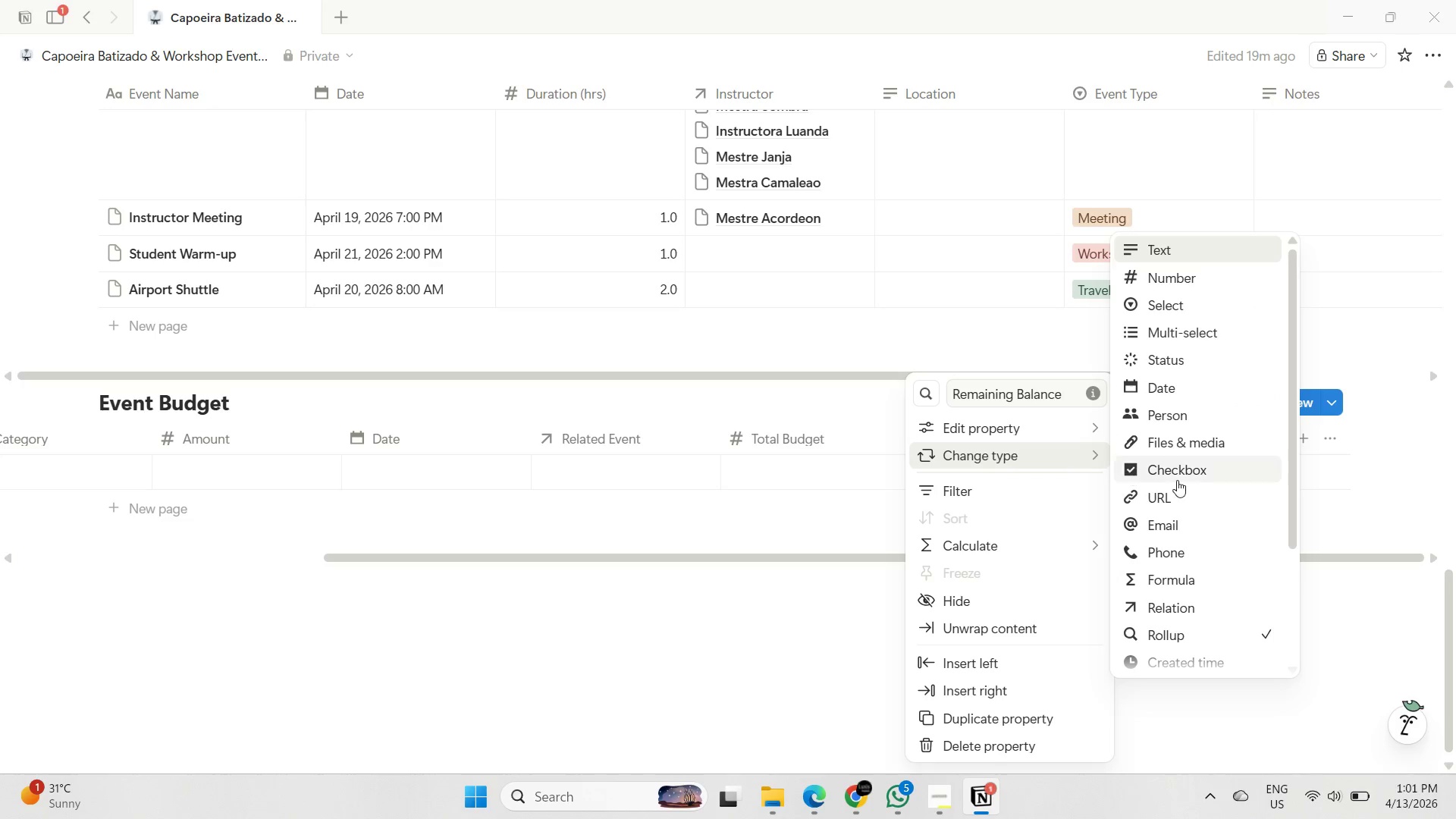 
left_click([1165, 582])
 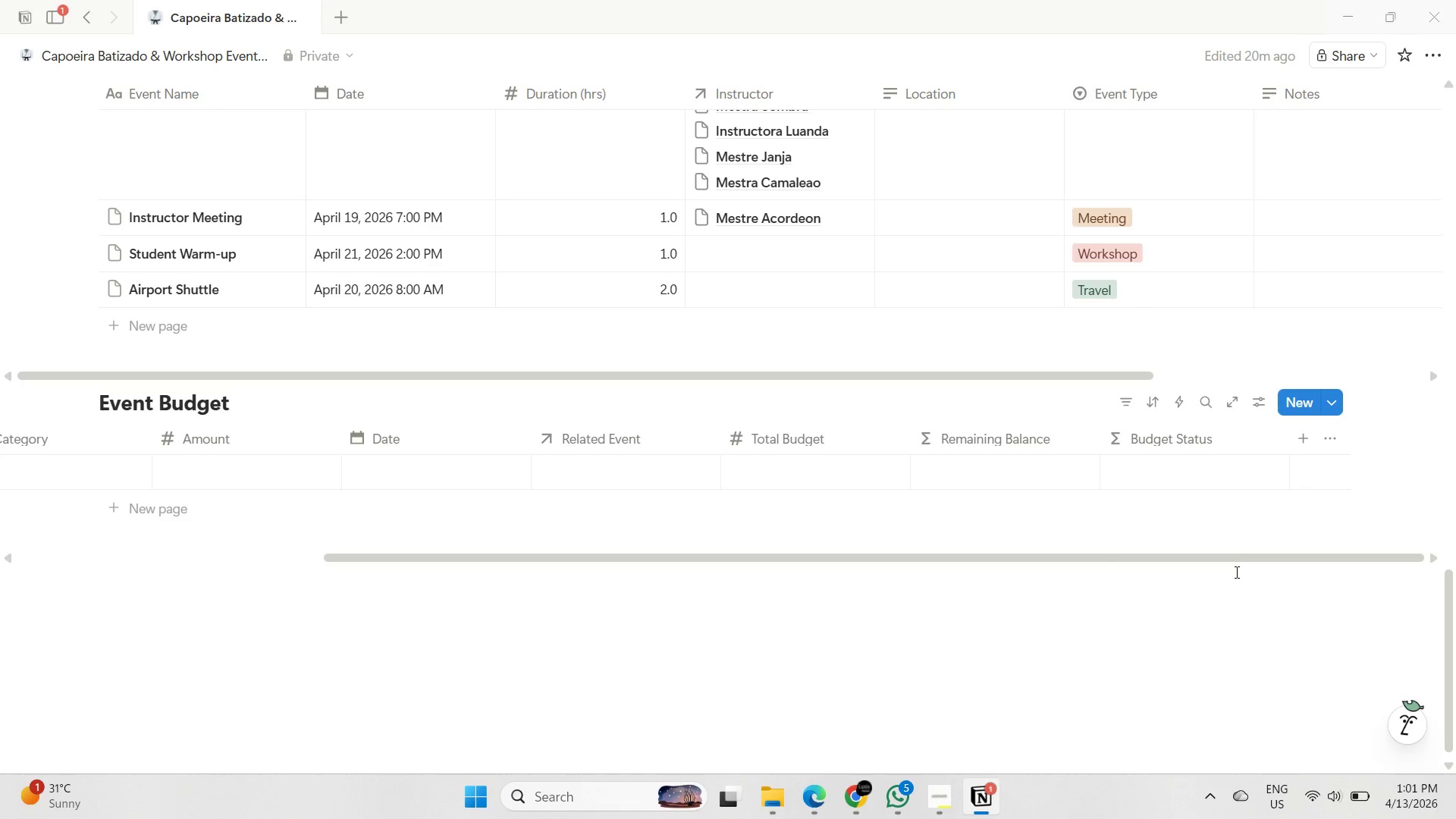 
left_click_drag(start_coordinate=[1244, 560], to_coordinate=[1012, 573])
 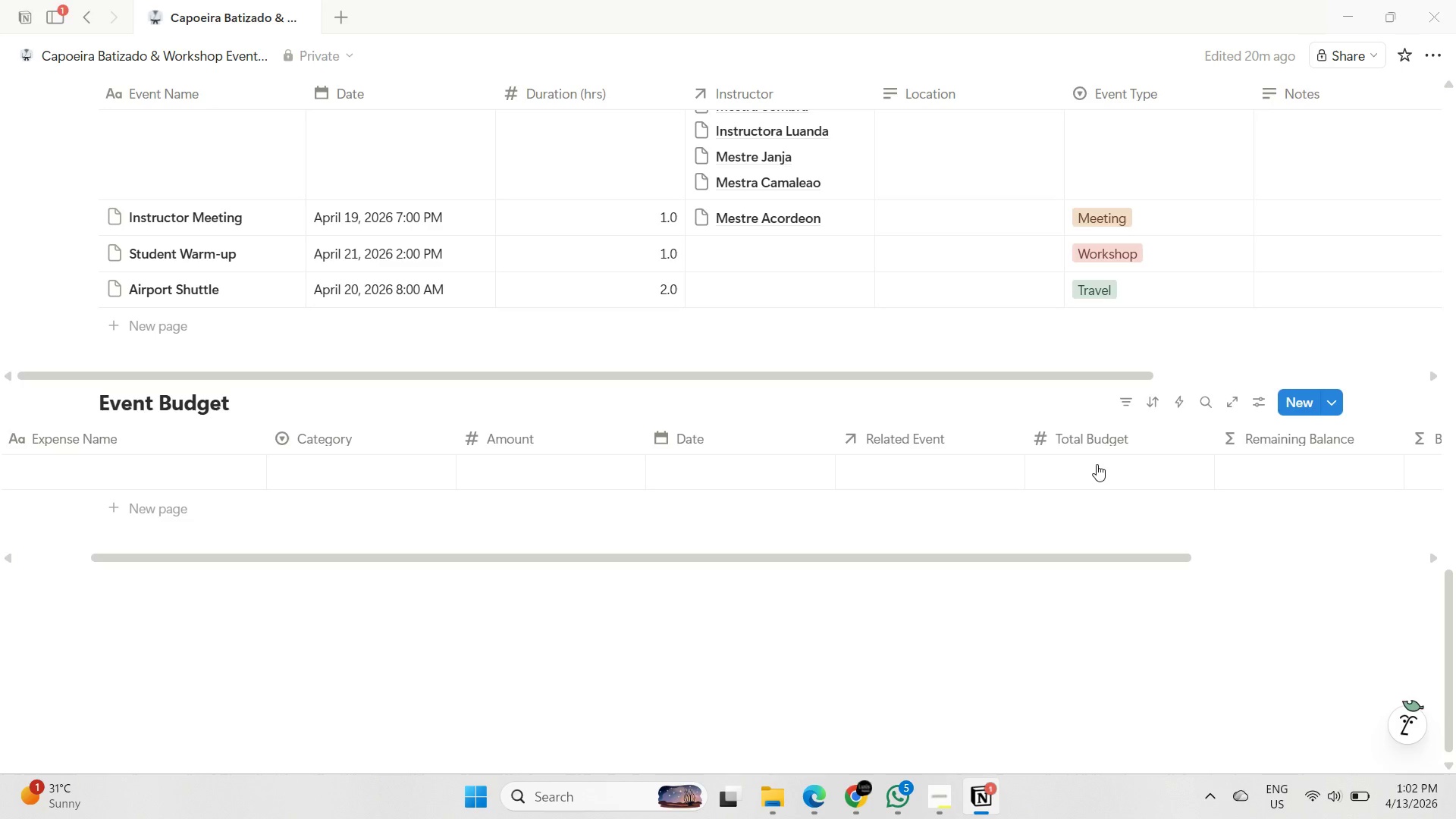 
wait(29.14)
 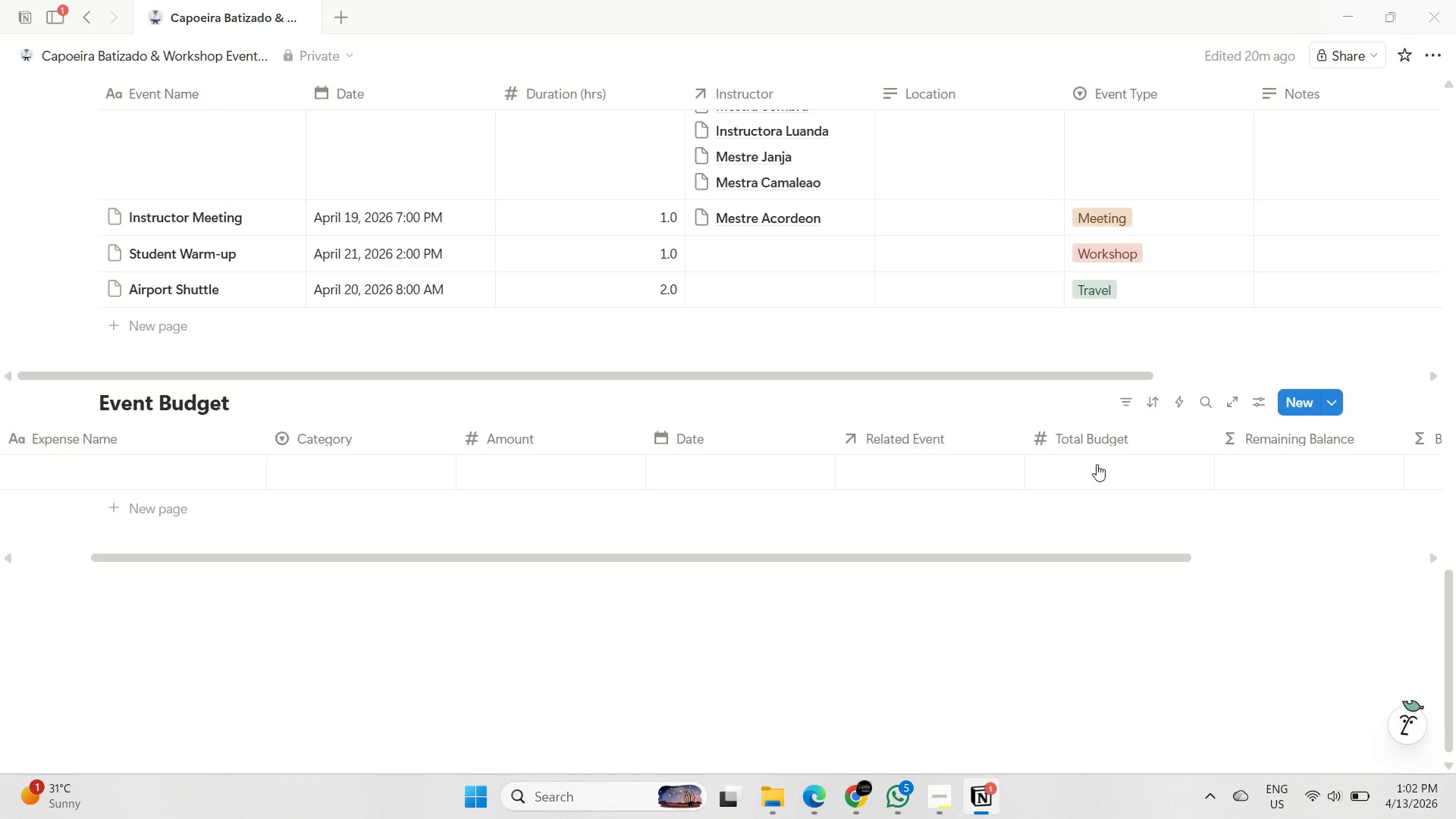 
double_click([300, 705])
 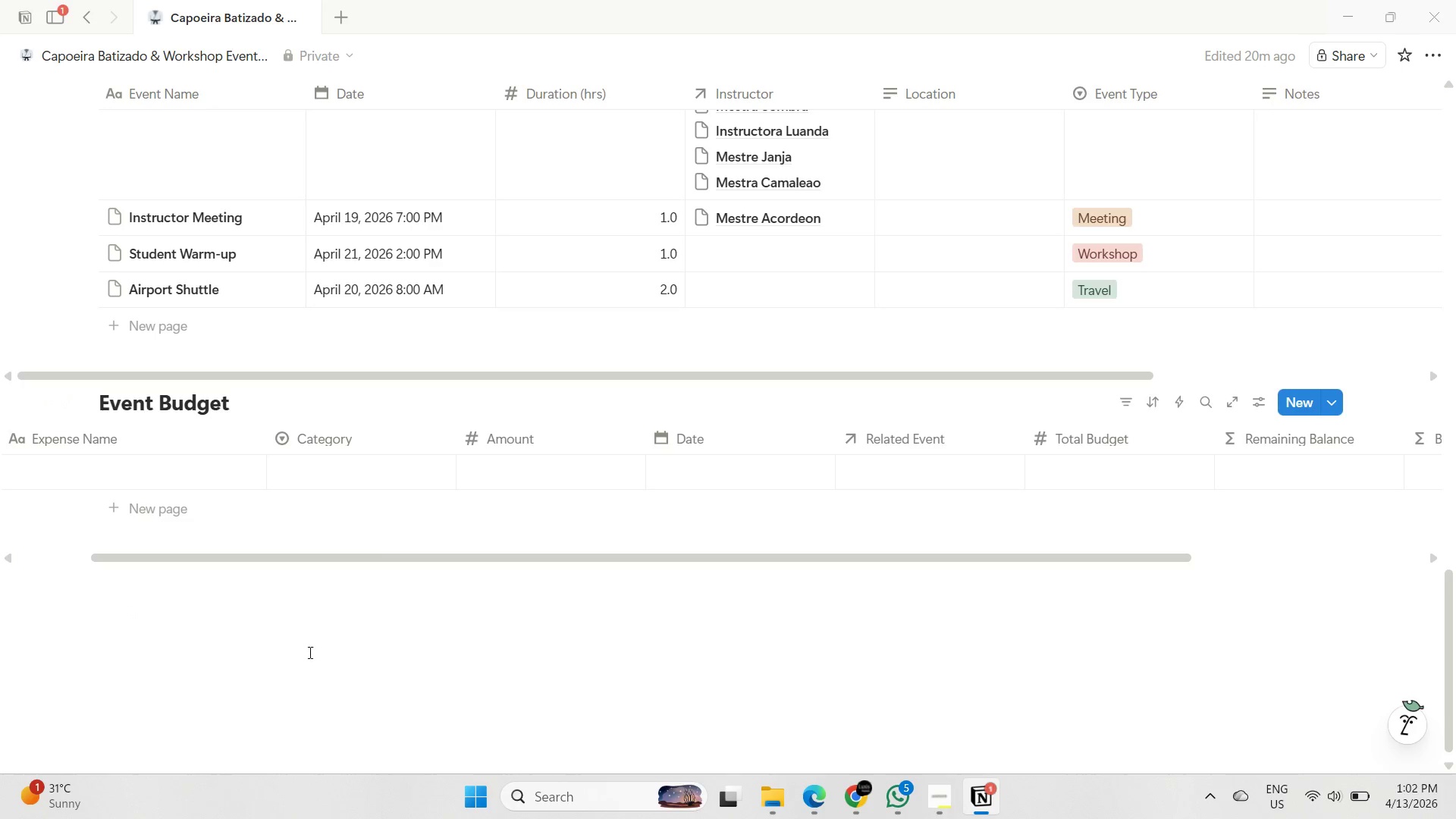 
triple_click([309, 652])
 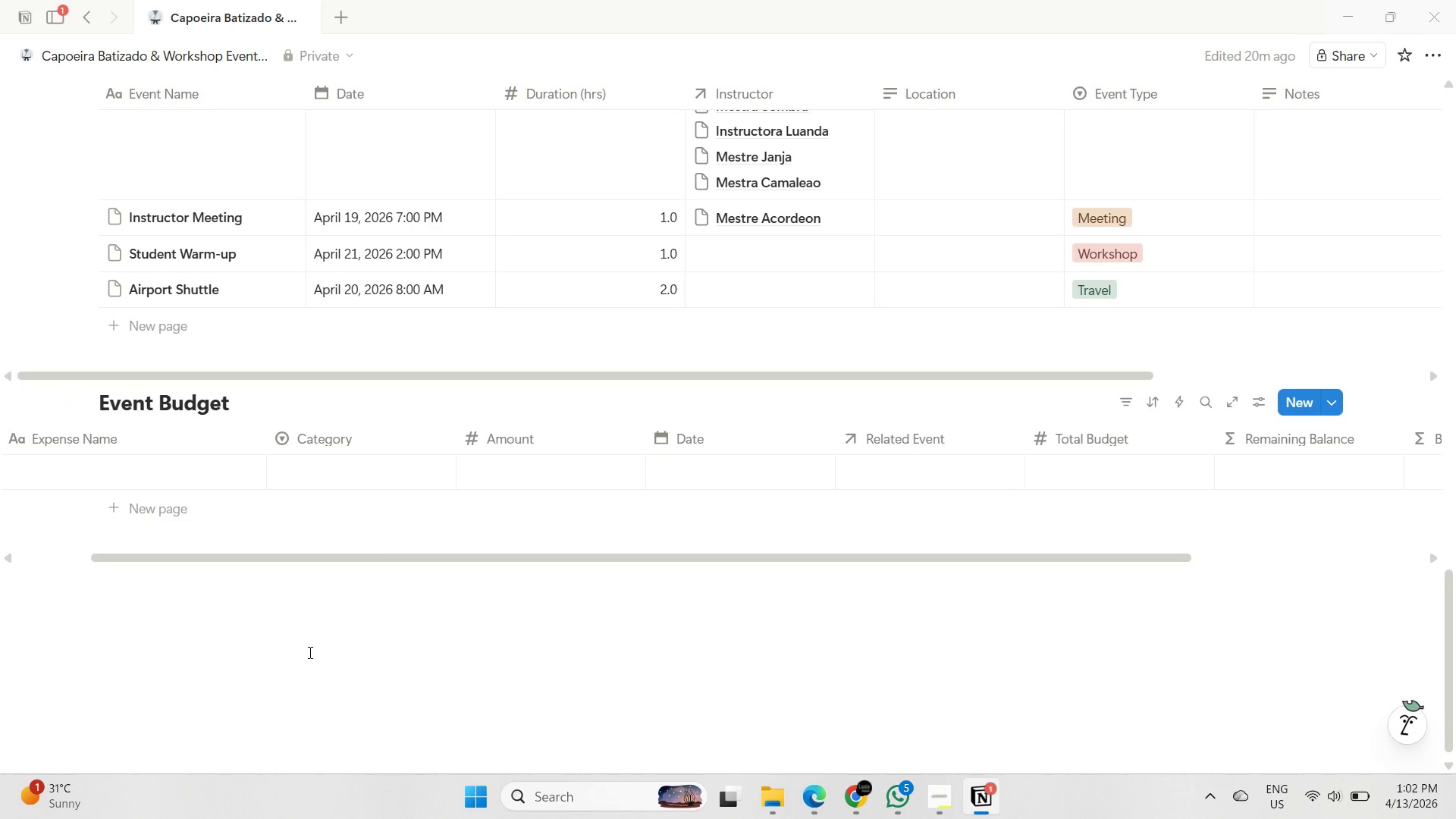 
triple_click([309, 652])
 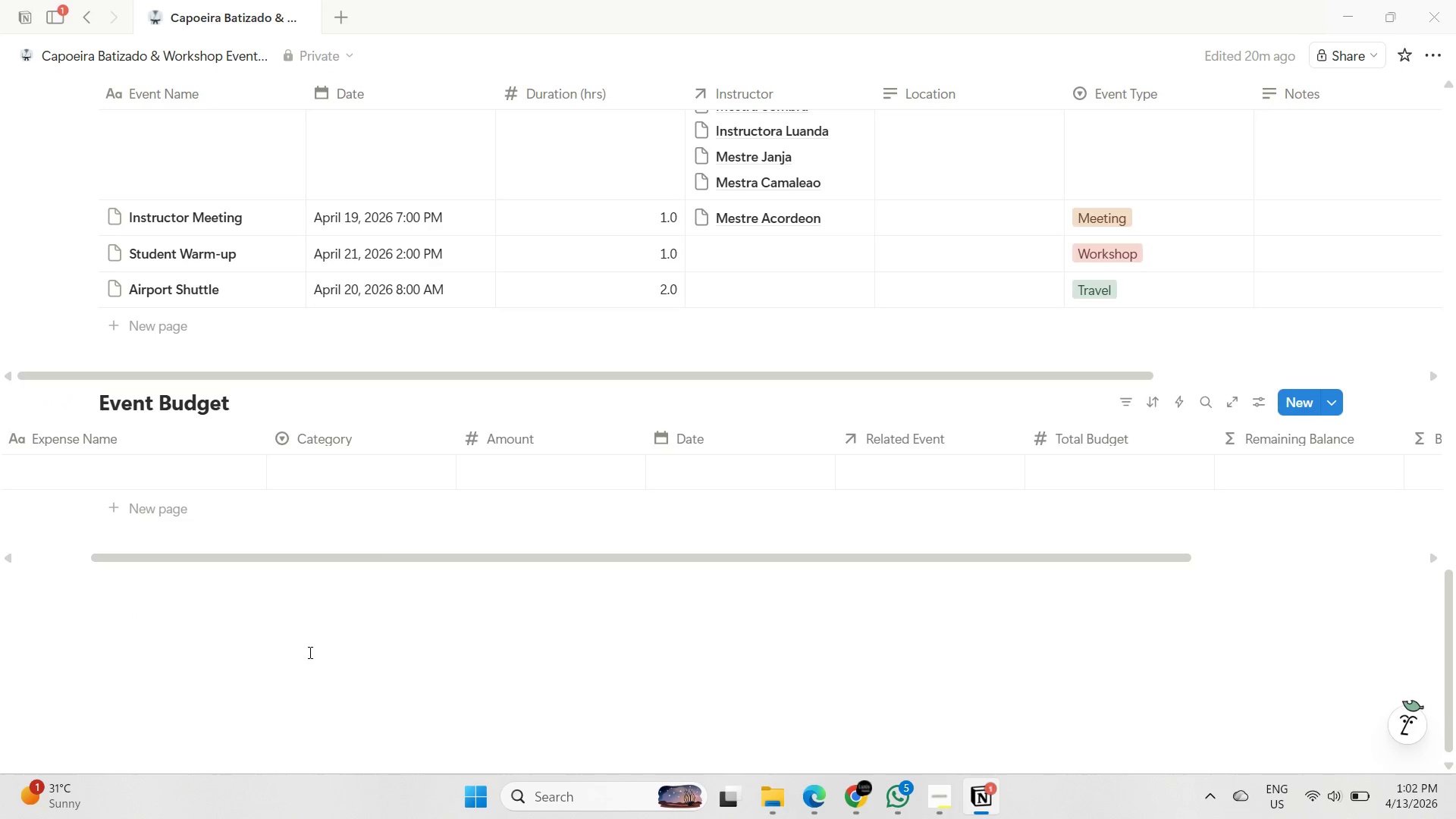 
triple_click([309, 652])
 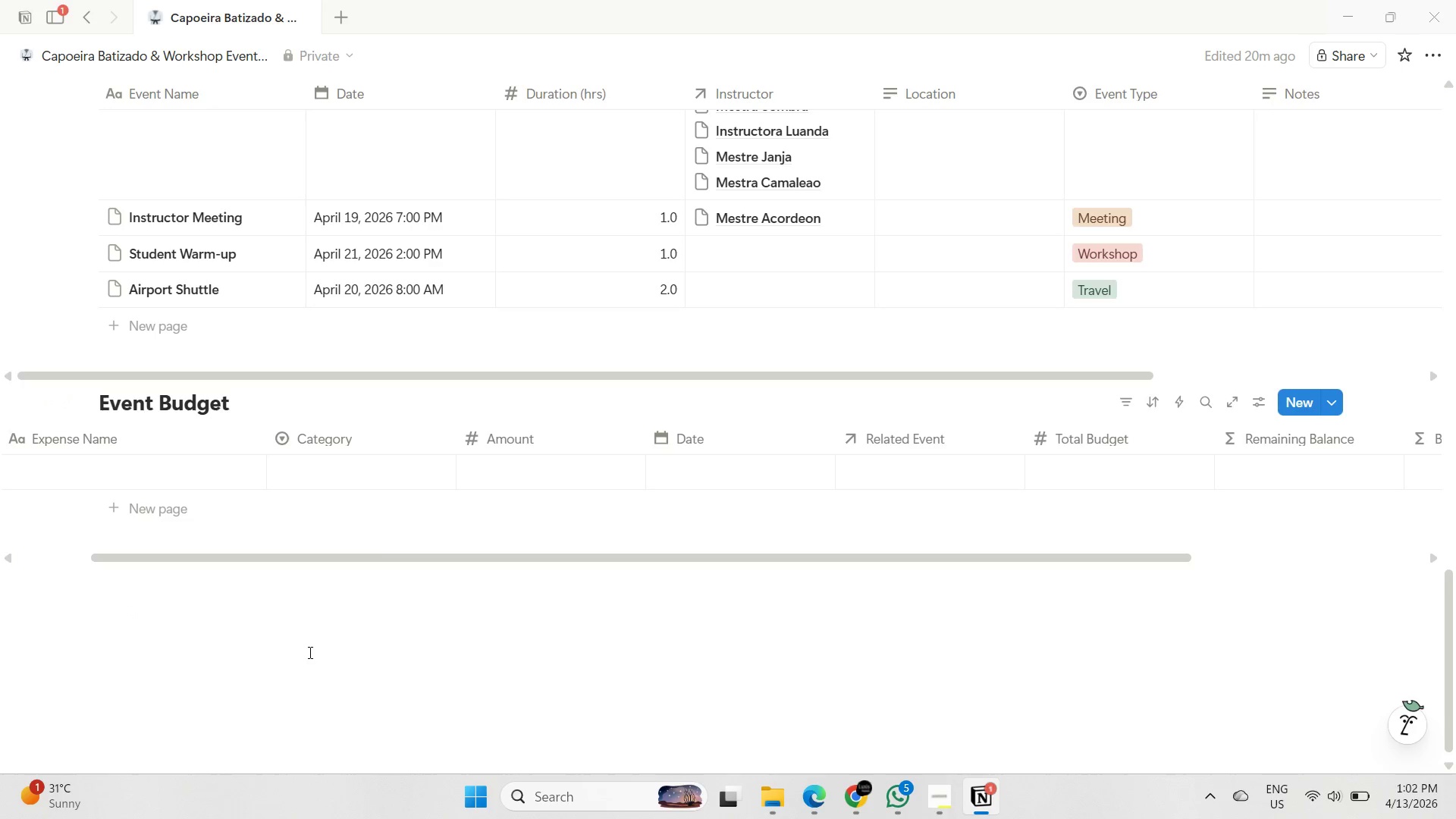 
triple_click([309, 652])
 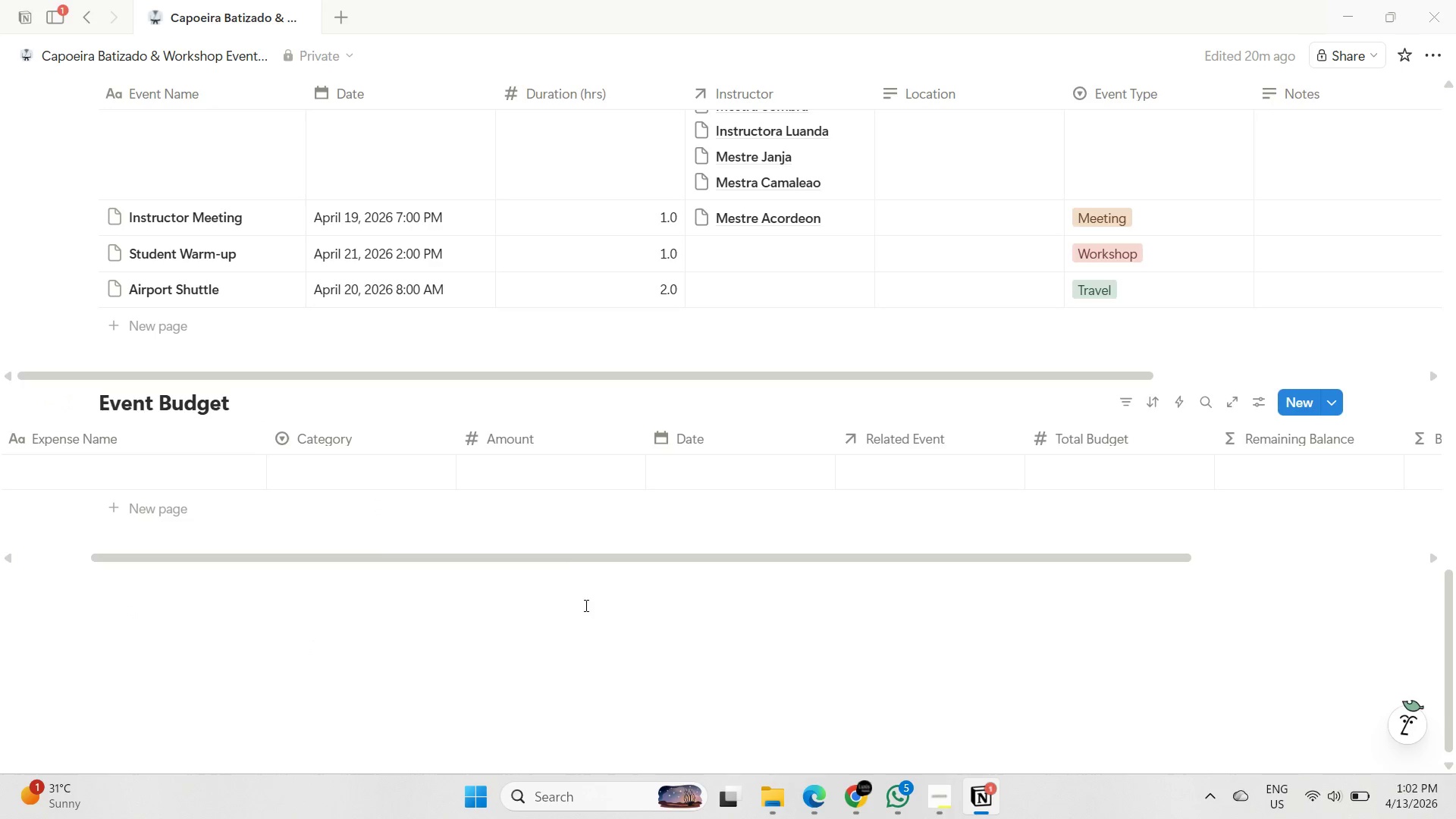 
left_click_drag(start_coordinate=[588, 560], to_coordinate=[566, 552])
 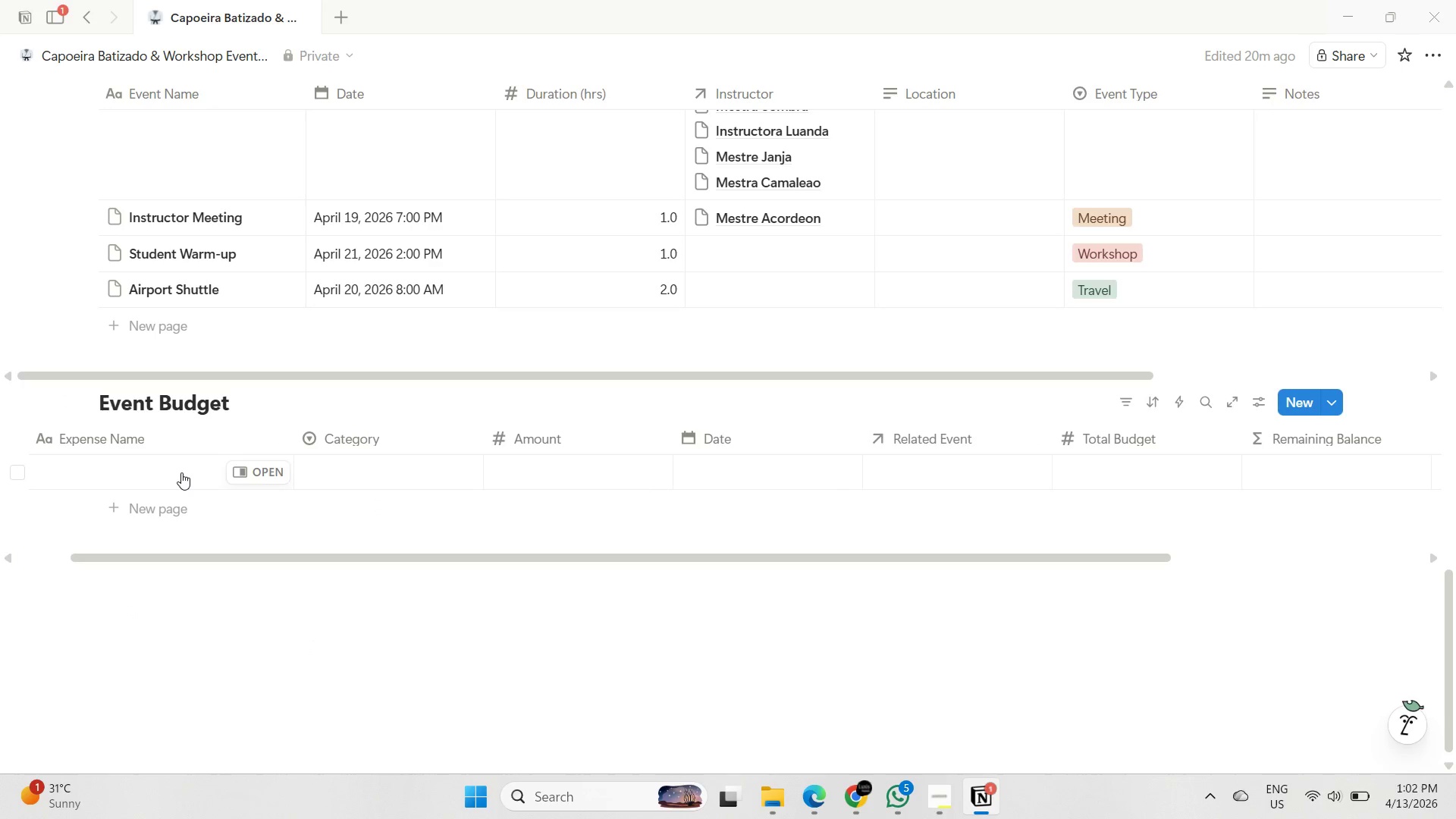 
left_click([181, 472])
 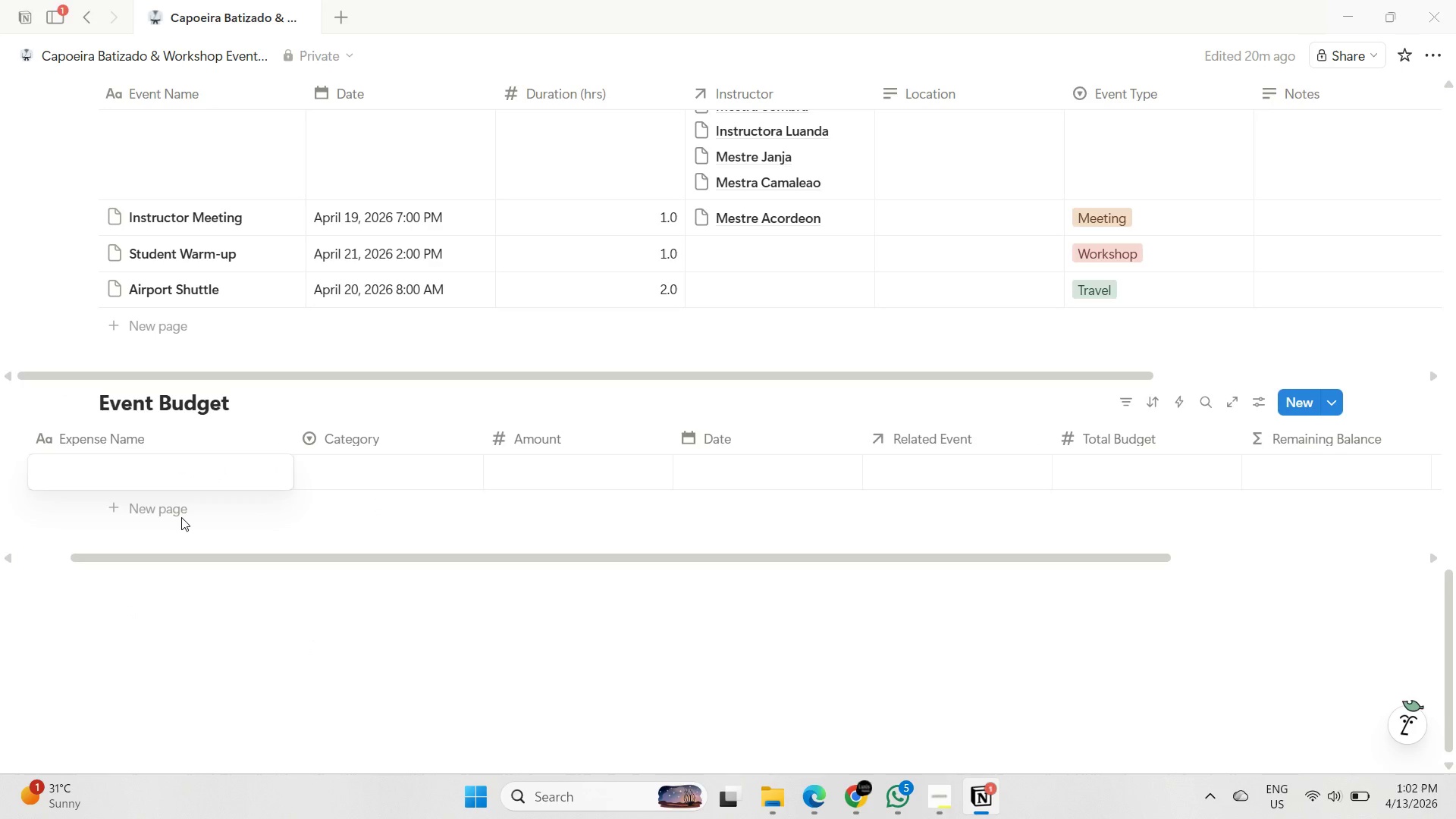 
type(Venue Rental)
 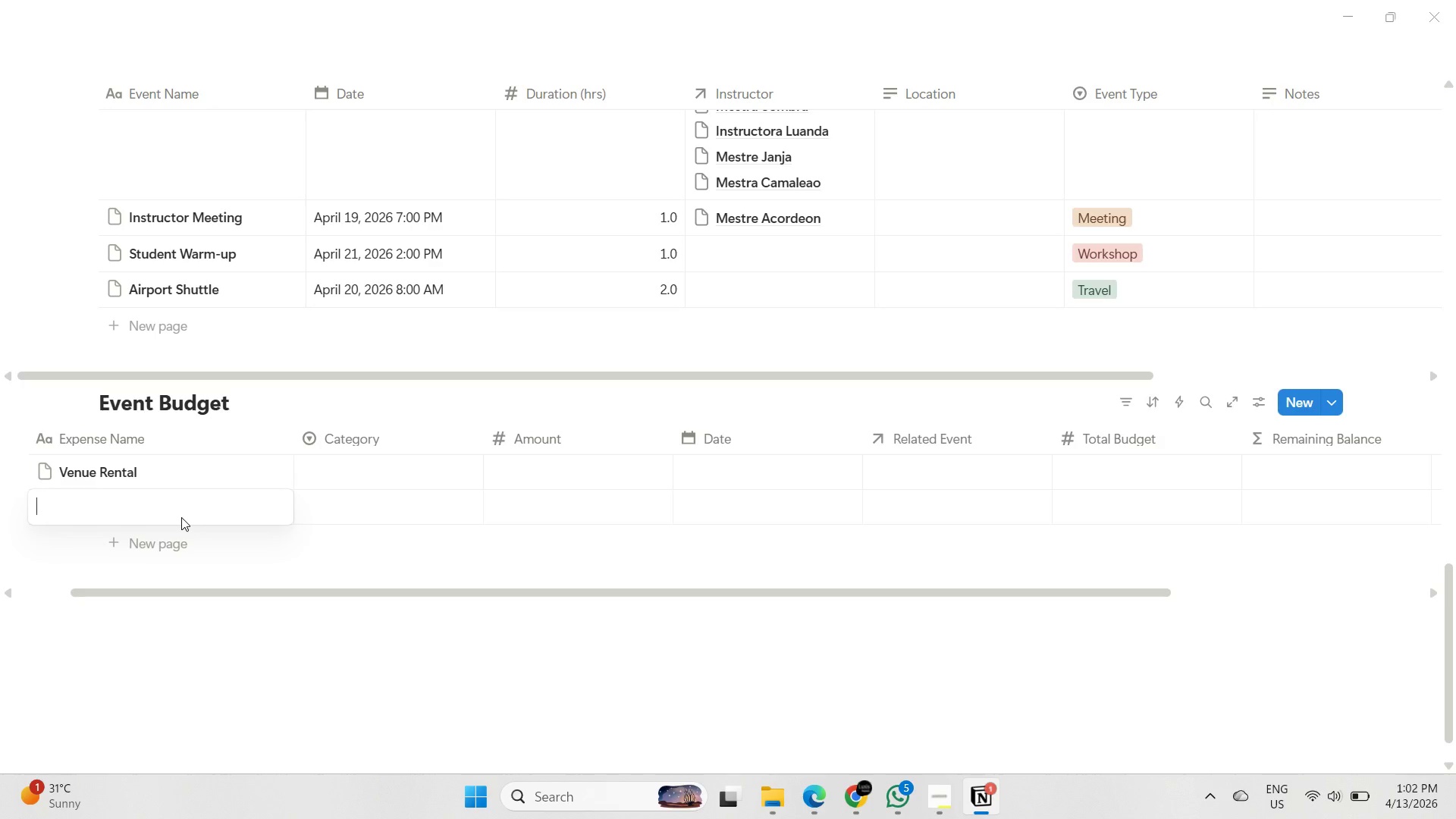 
 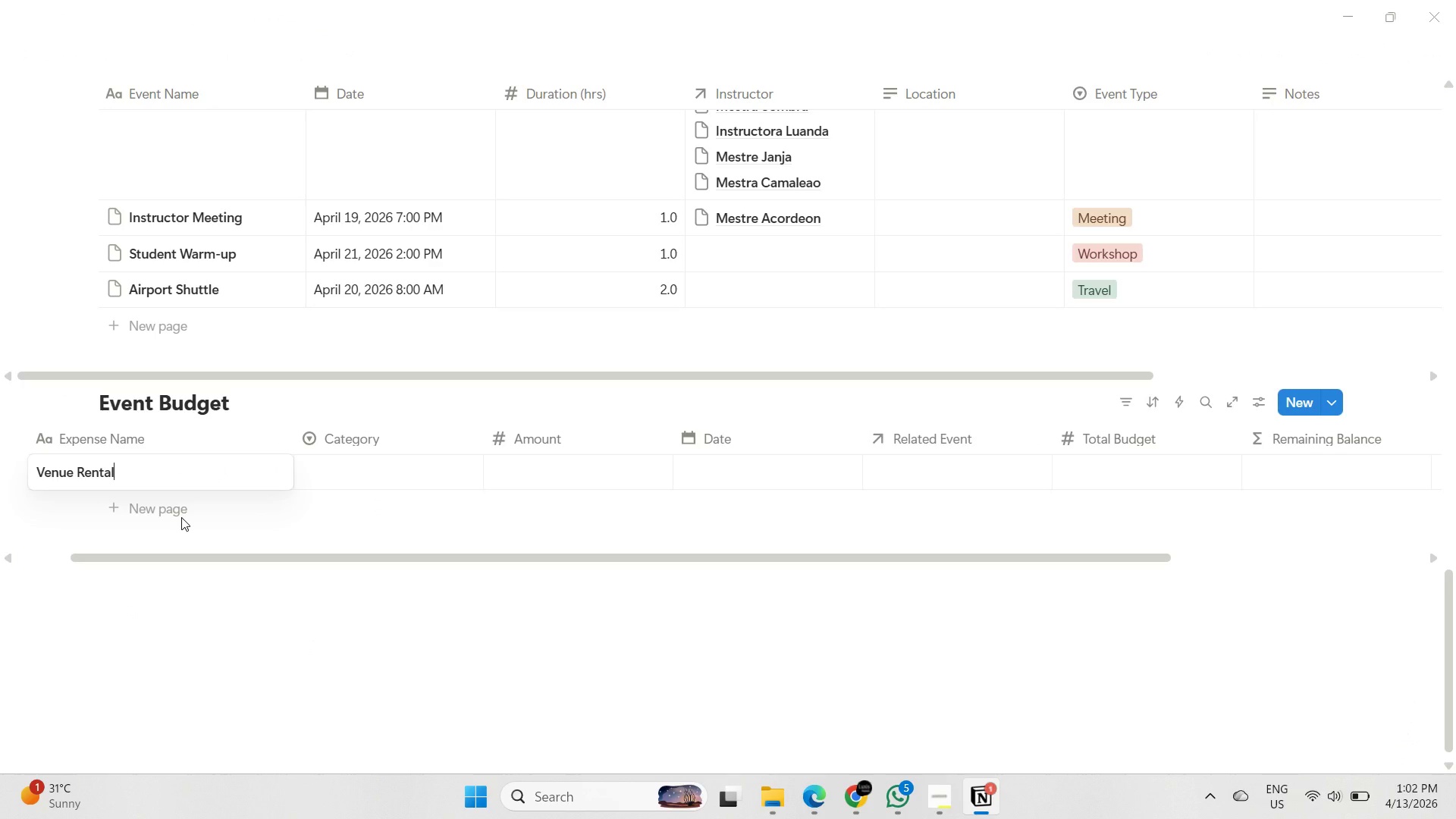 
key(Shift+Enter)
 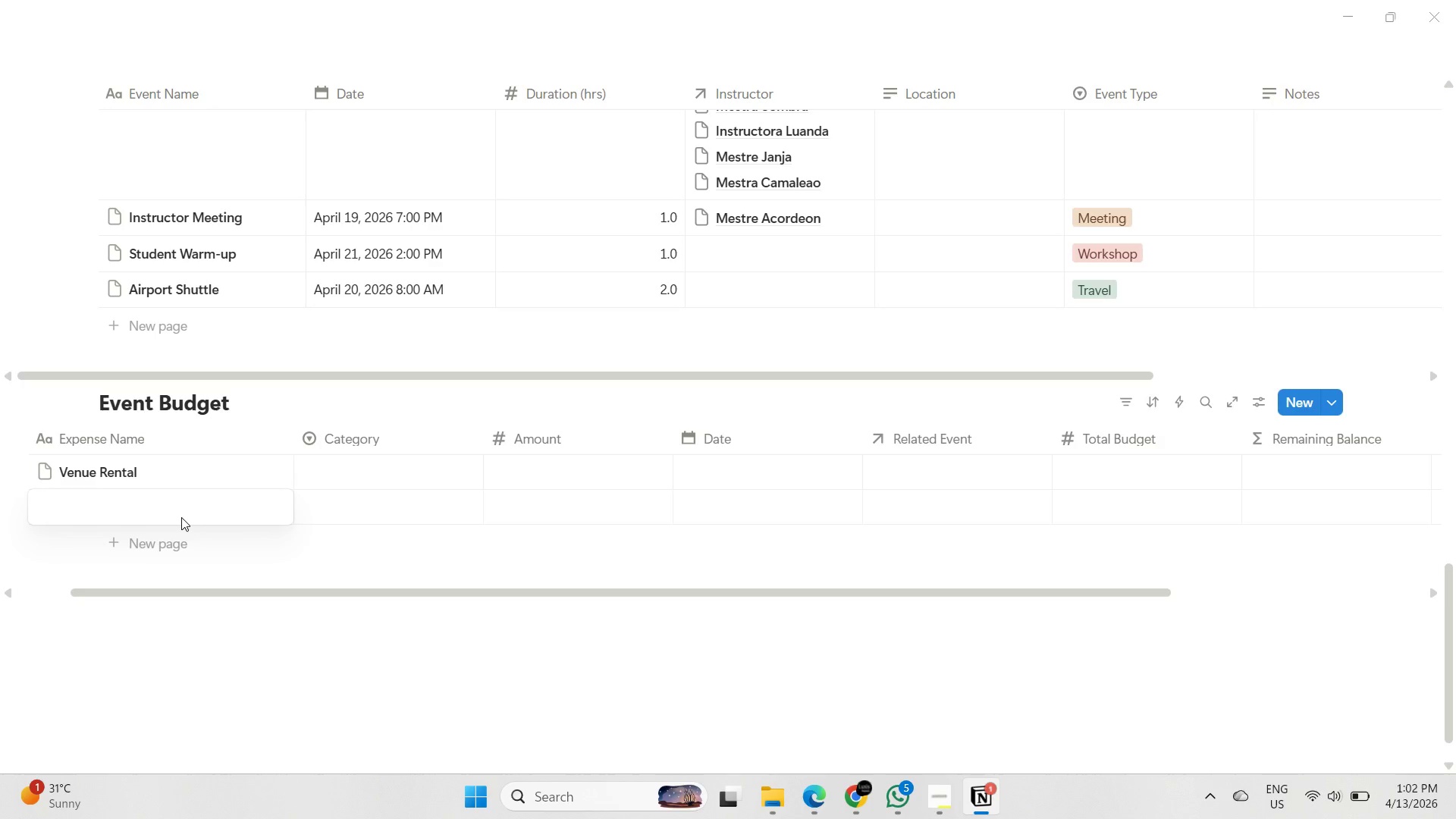 
type(Mestra Acoredeon )
key(Backspace)
key(Backspace)
key(Backspace)
key(Backspace)
key(Backspace)
key(Backspace)
type(deon Fee)
 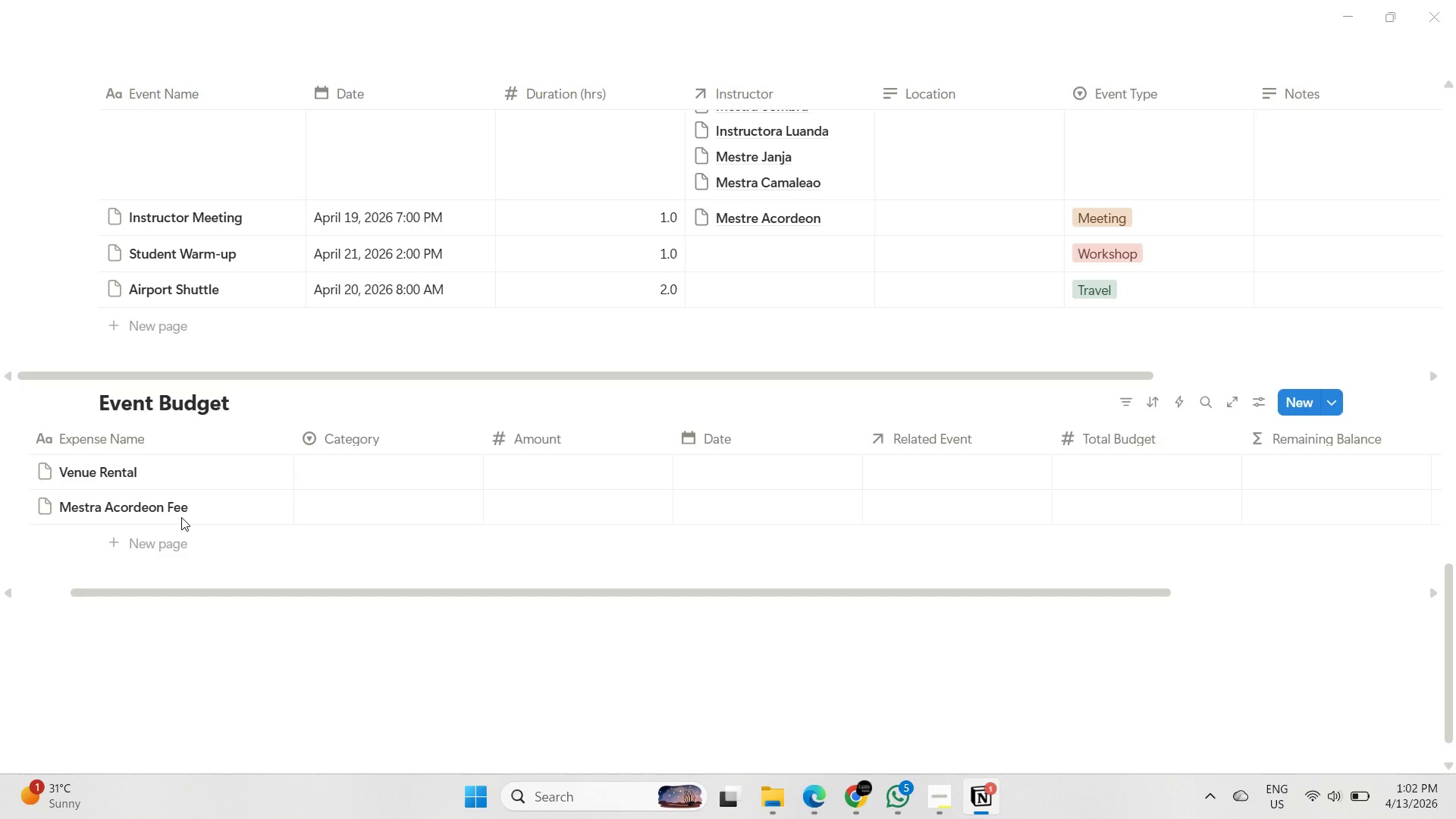 
key(Shift+Enter)
 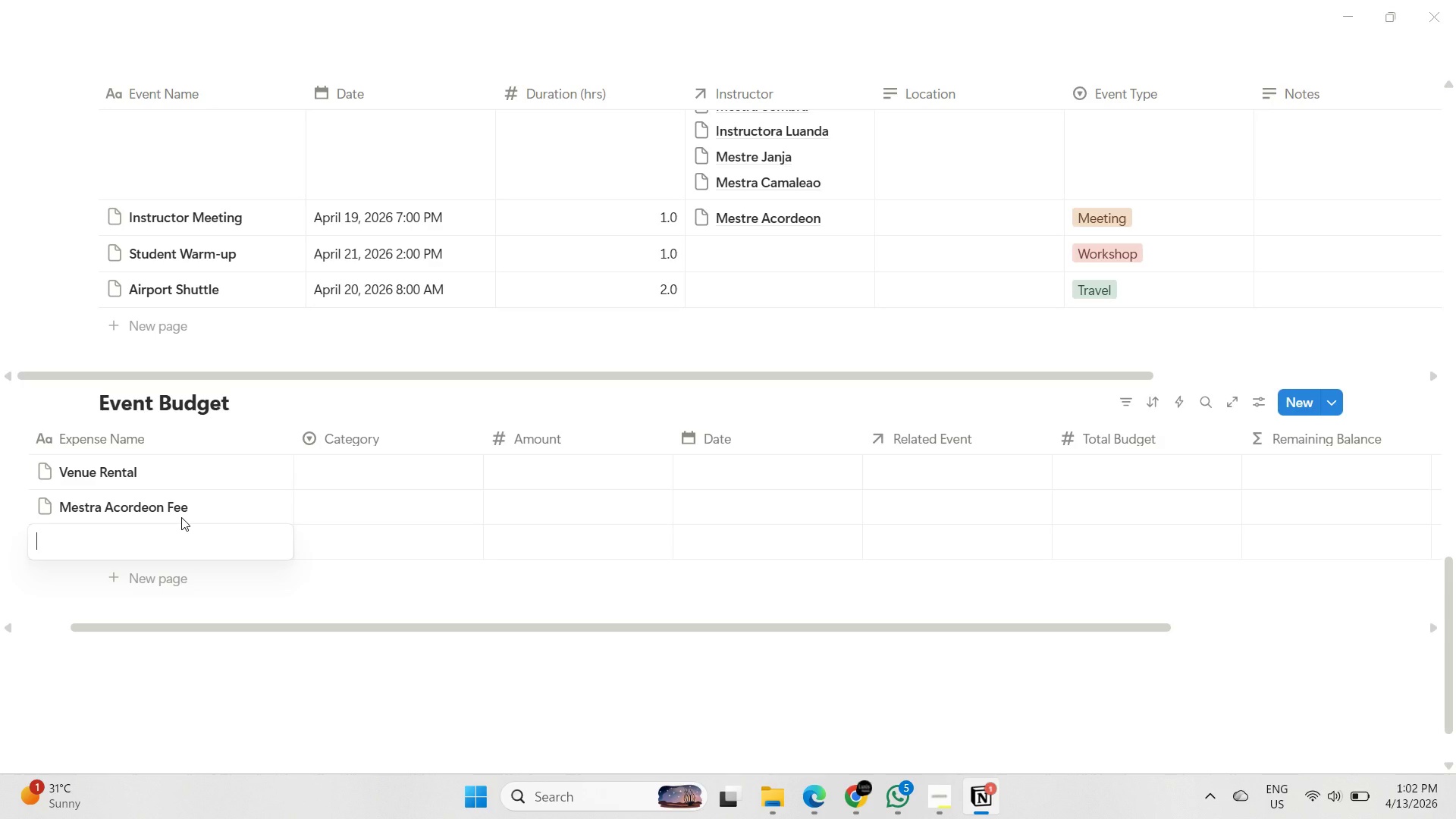 
type(Mestra Janja Fee)
 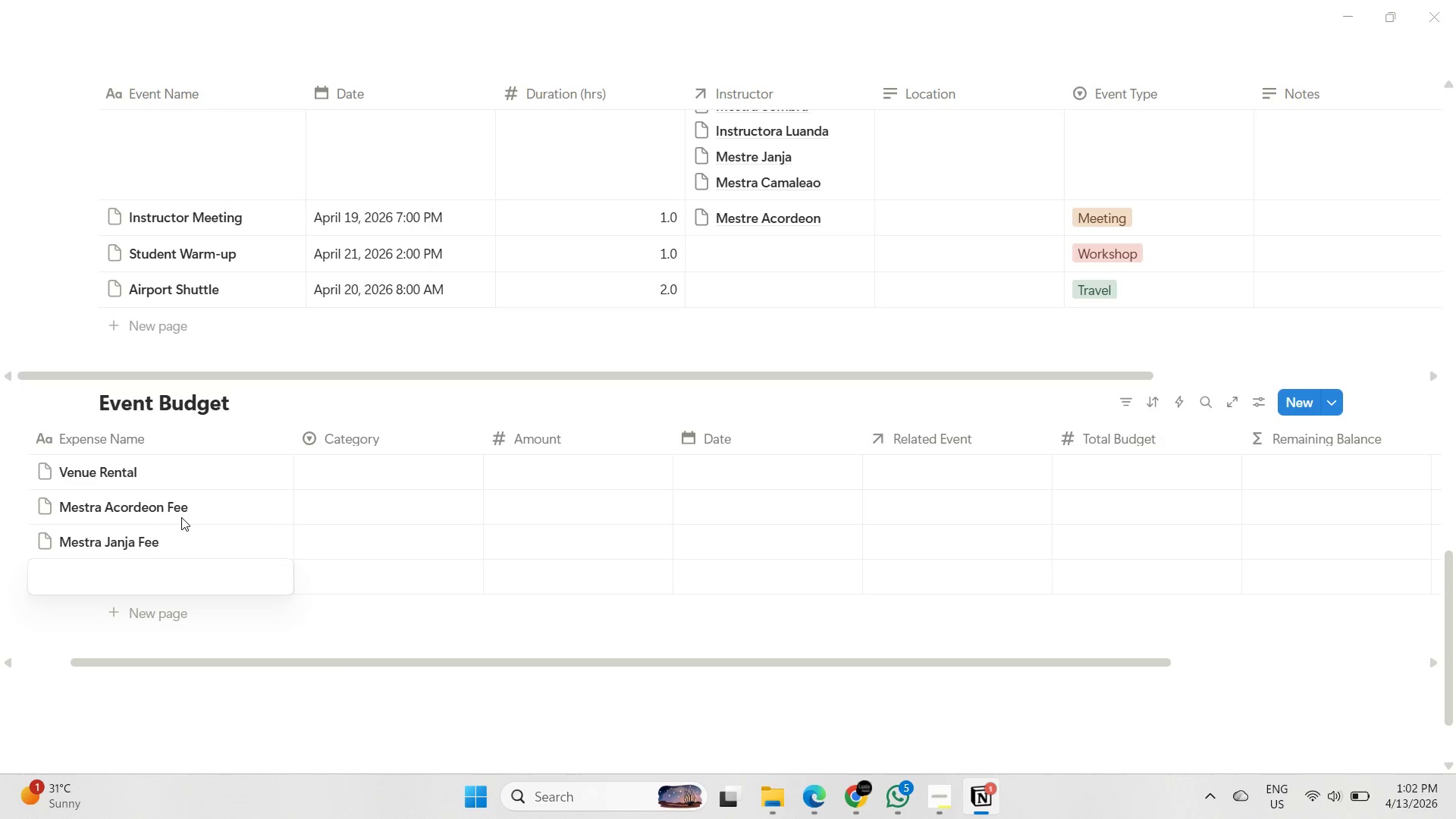 
 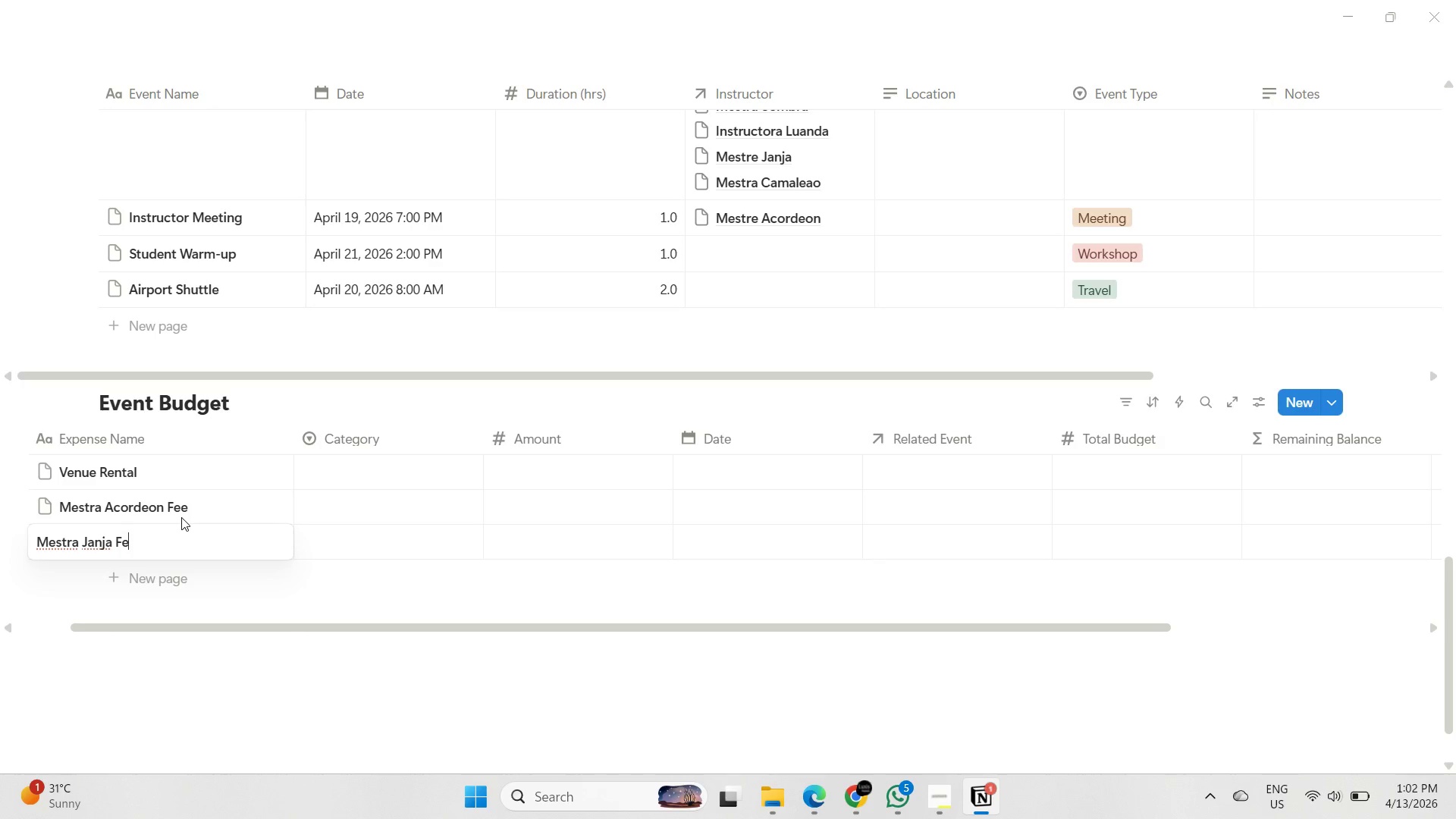 
key(Shift+Enter)
 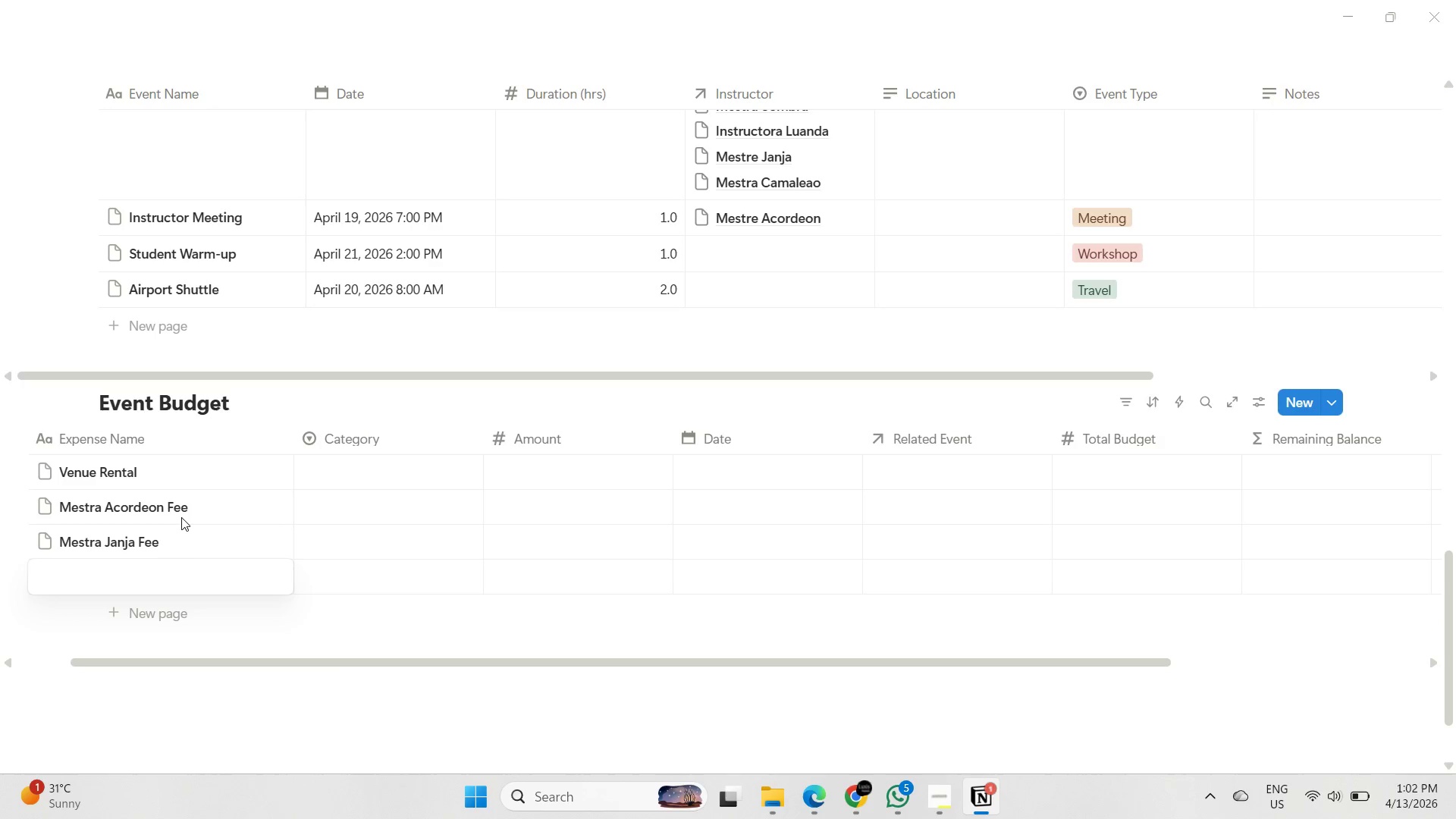 
type(Catering - Dinner)
 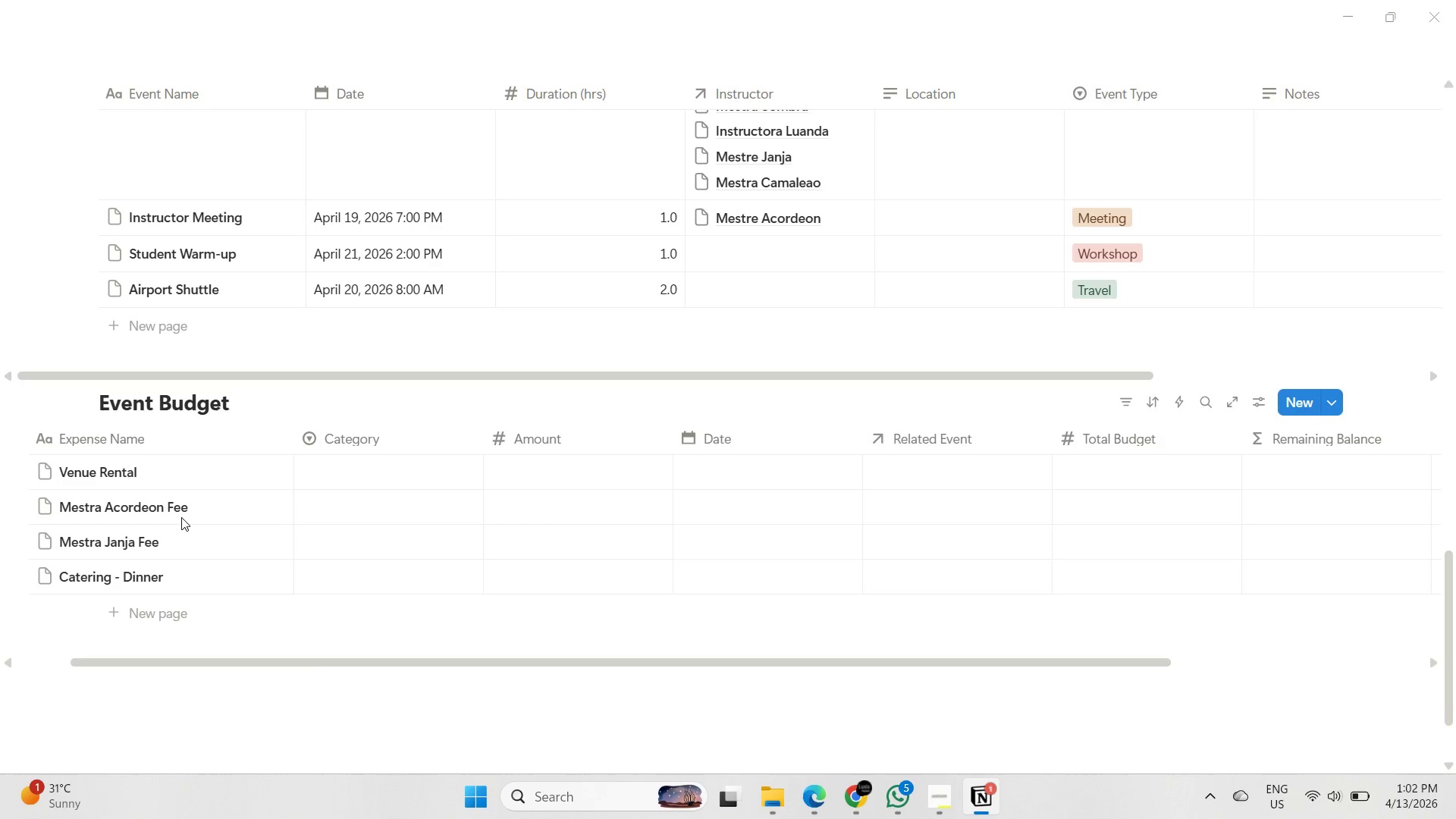 
key(Shift+Enter)
 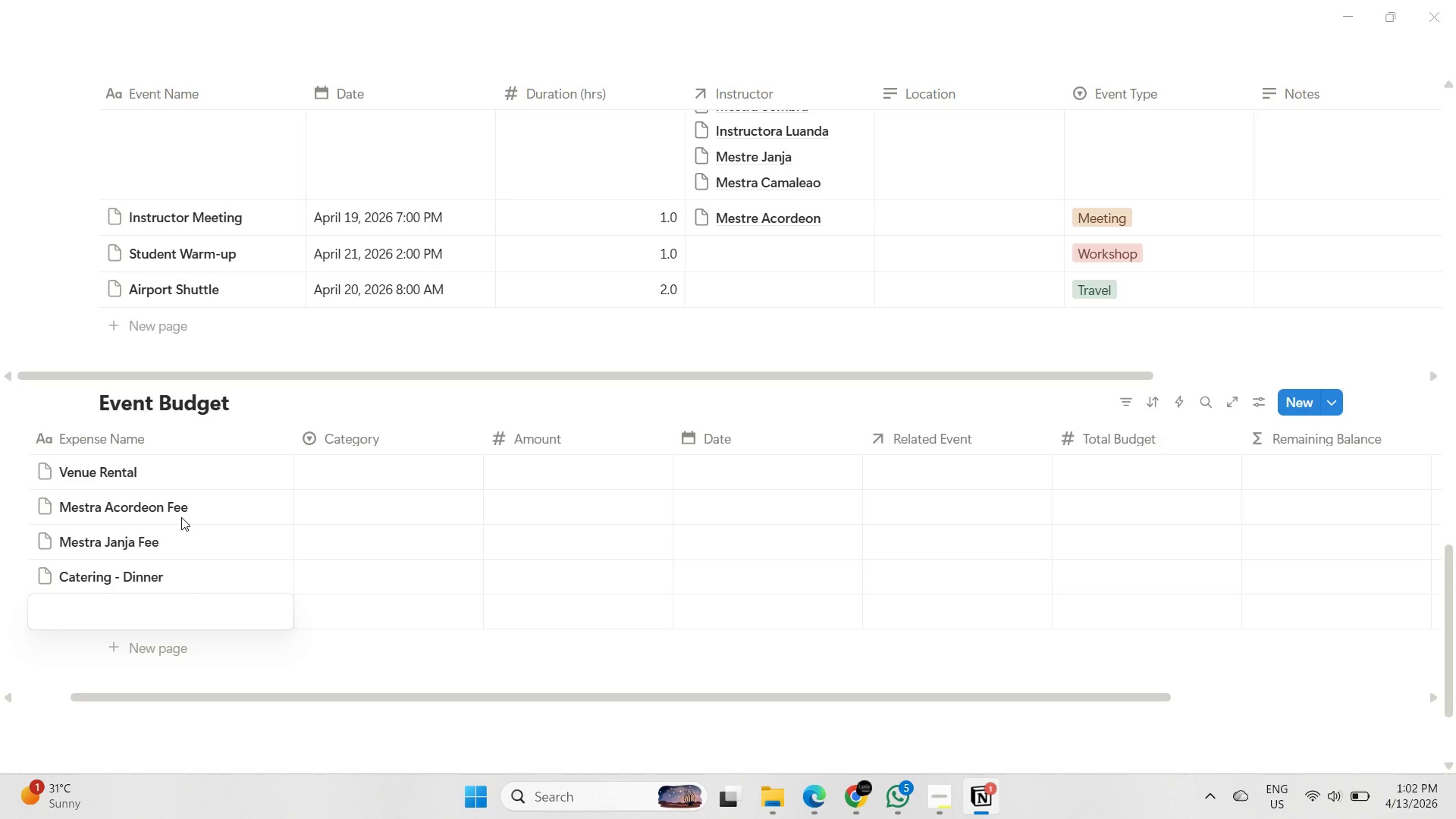 
type(Sound System)
 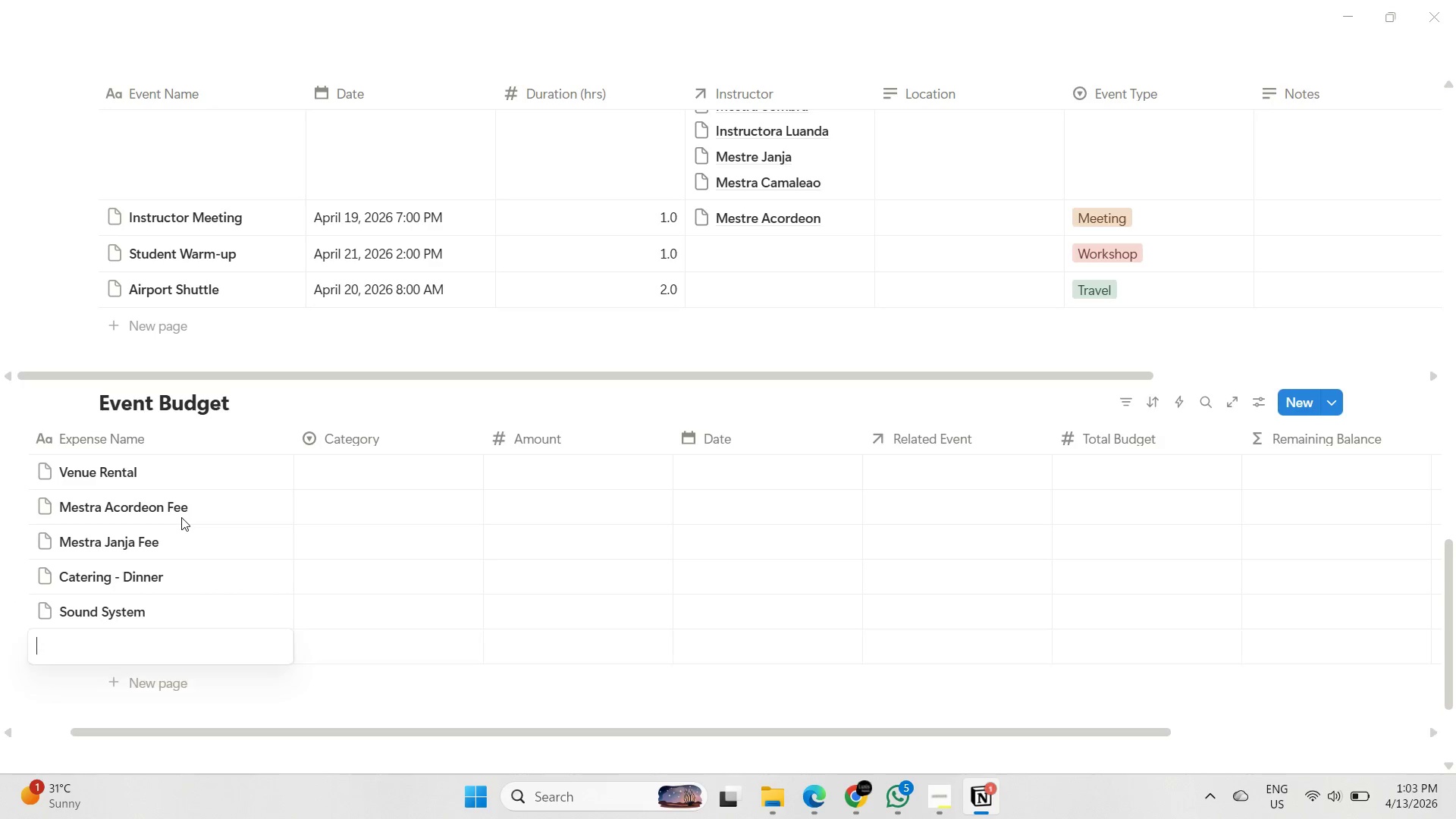 
key(Shift+Enter)
 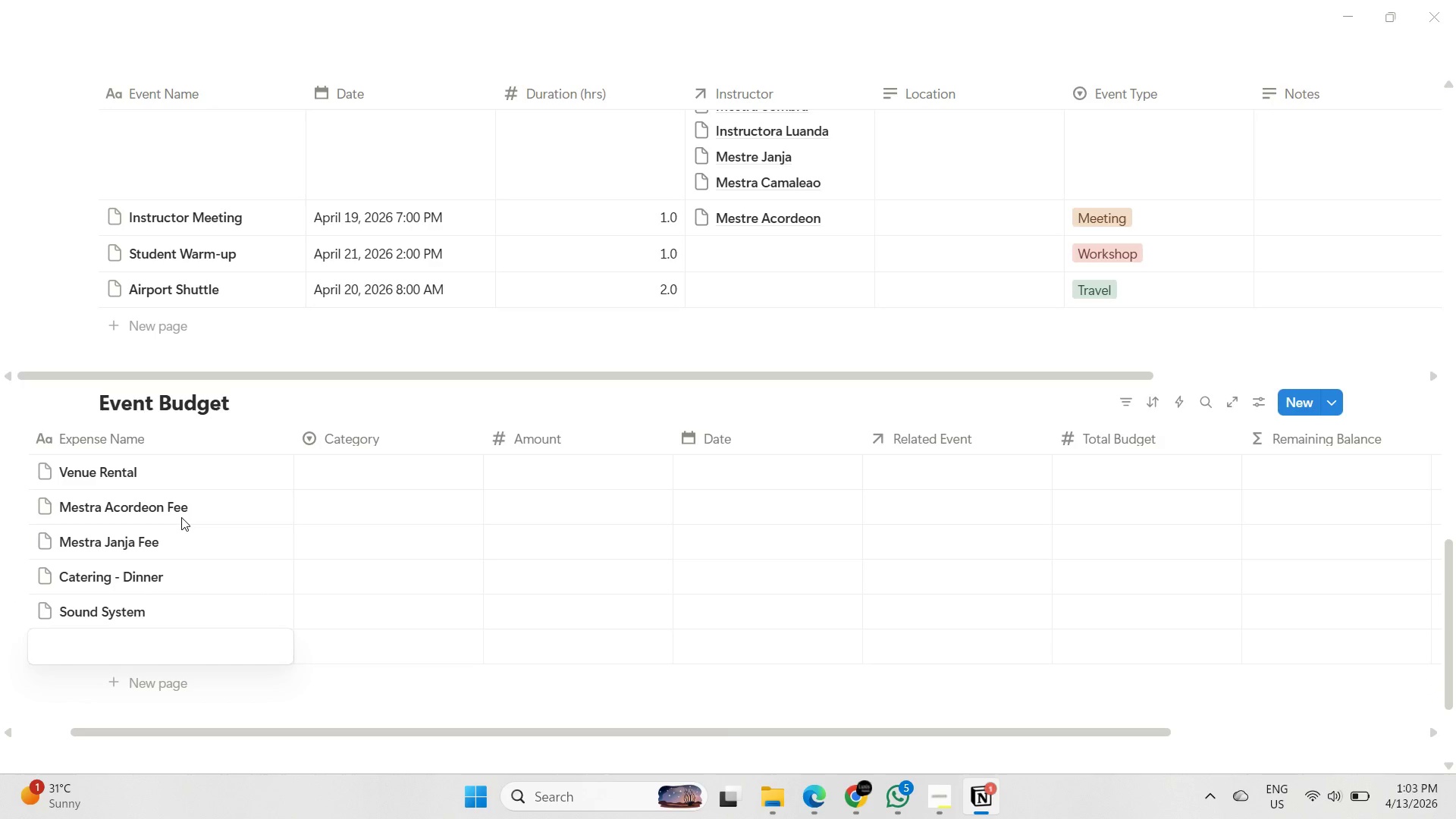 
type(Shuttle Service)
 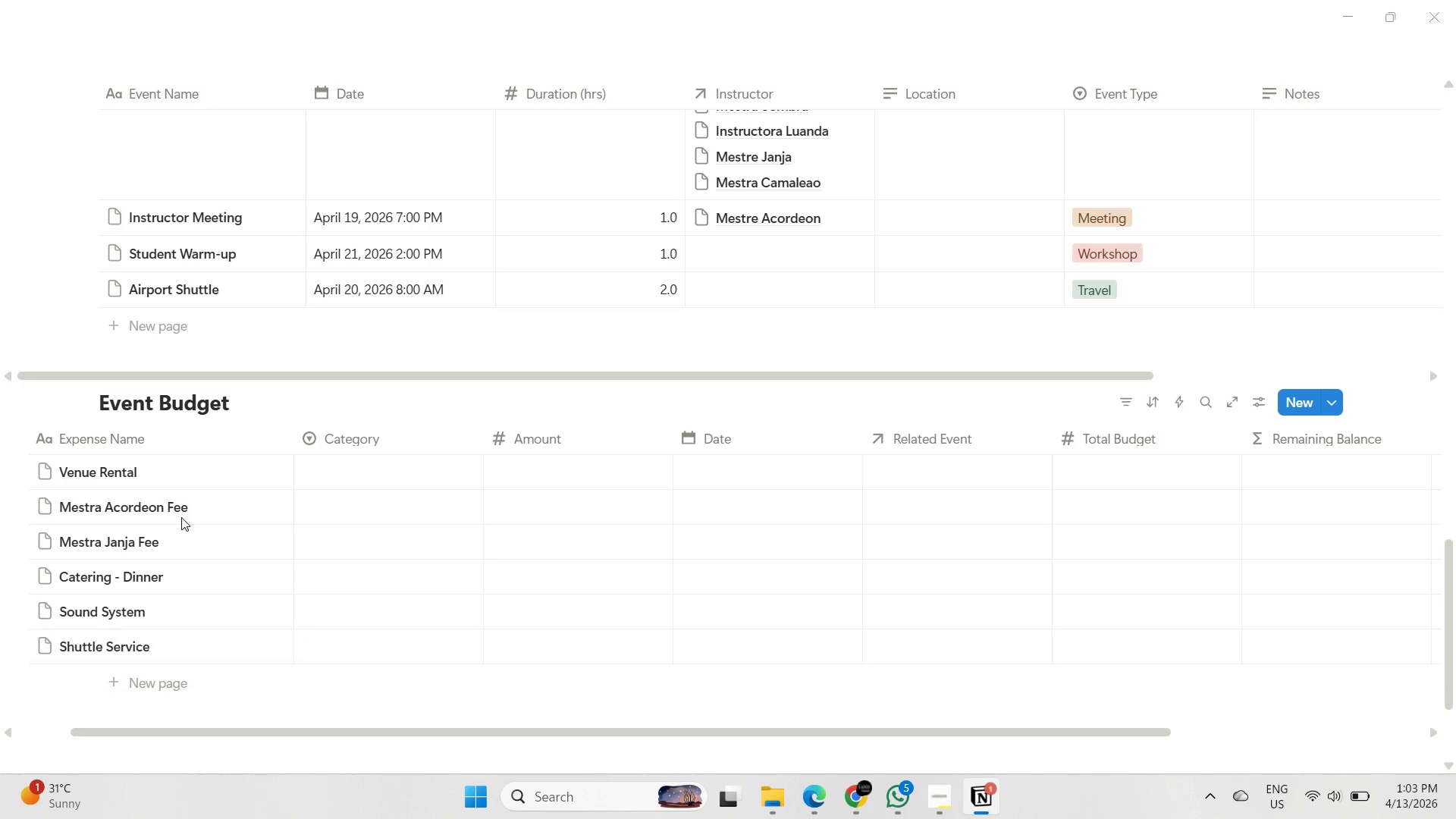 
key(Enter)
 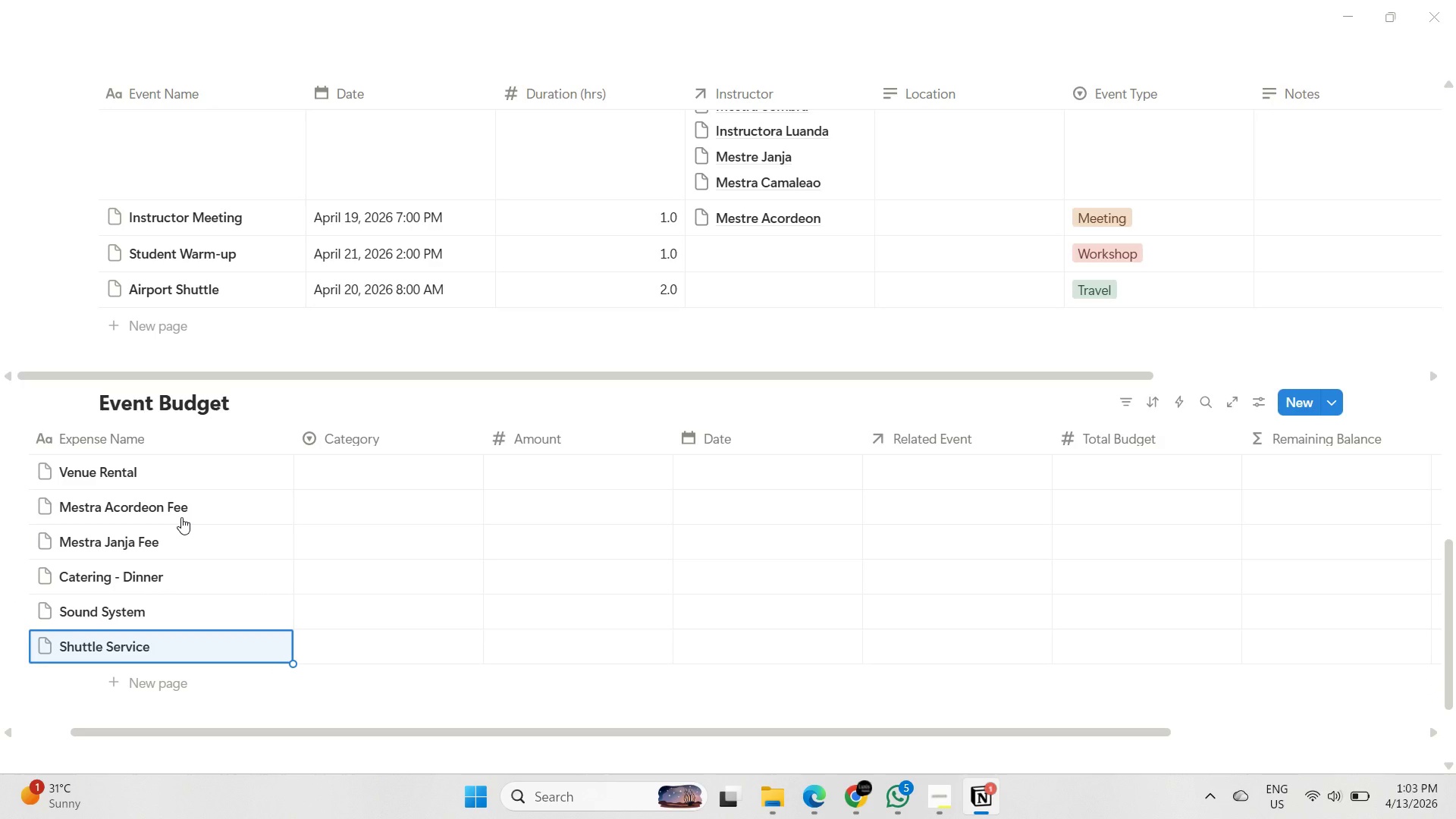 
key(ArrowRight)
 